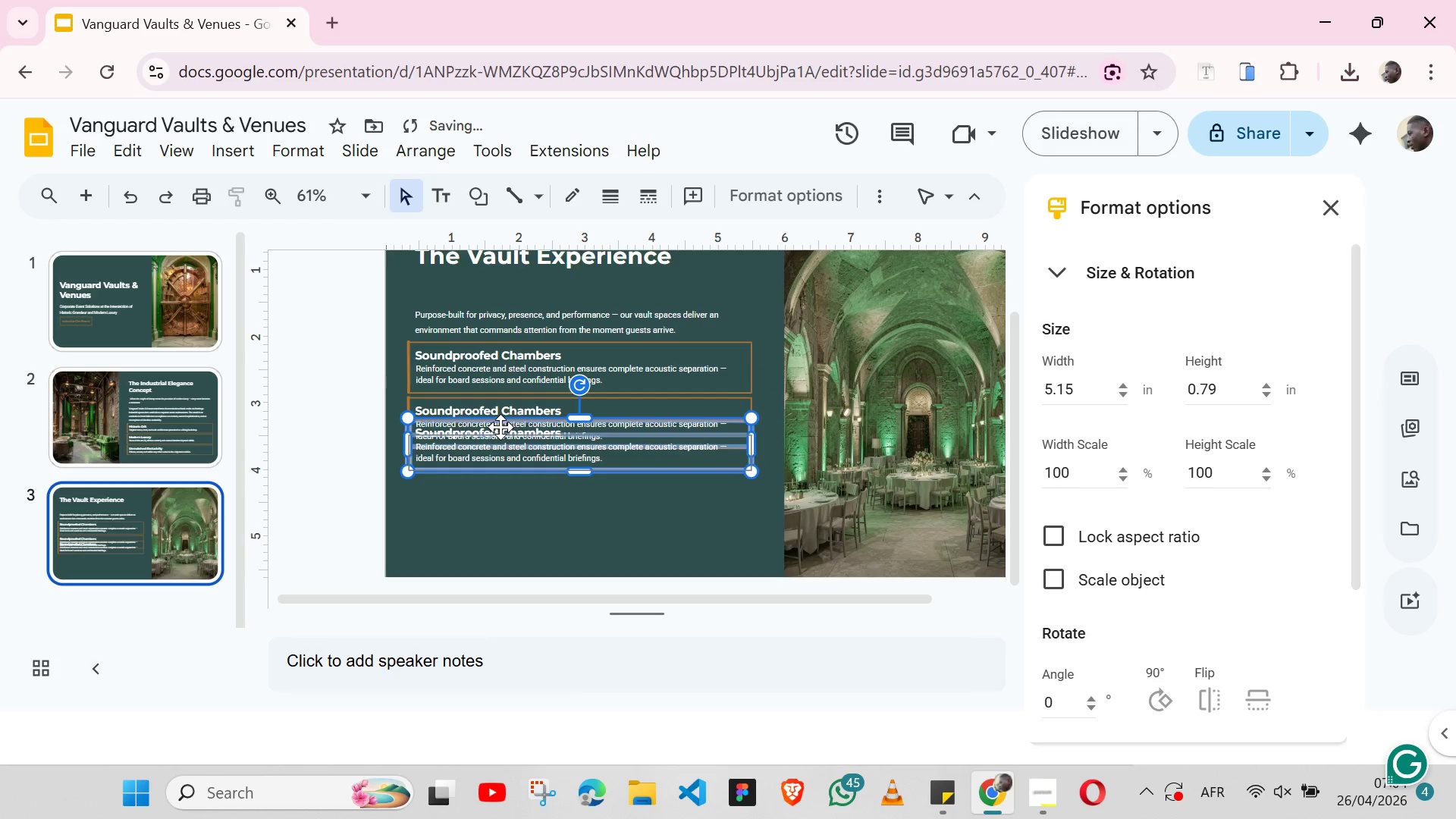 
key(Shift+ArrowDown)
 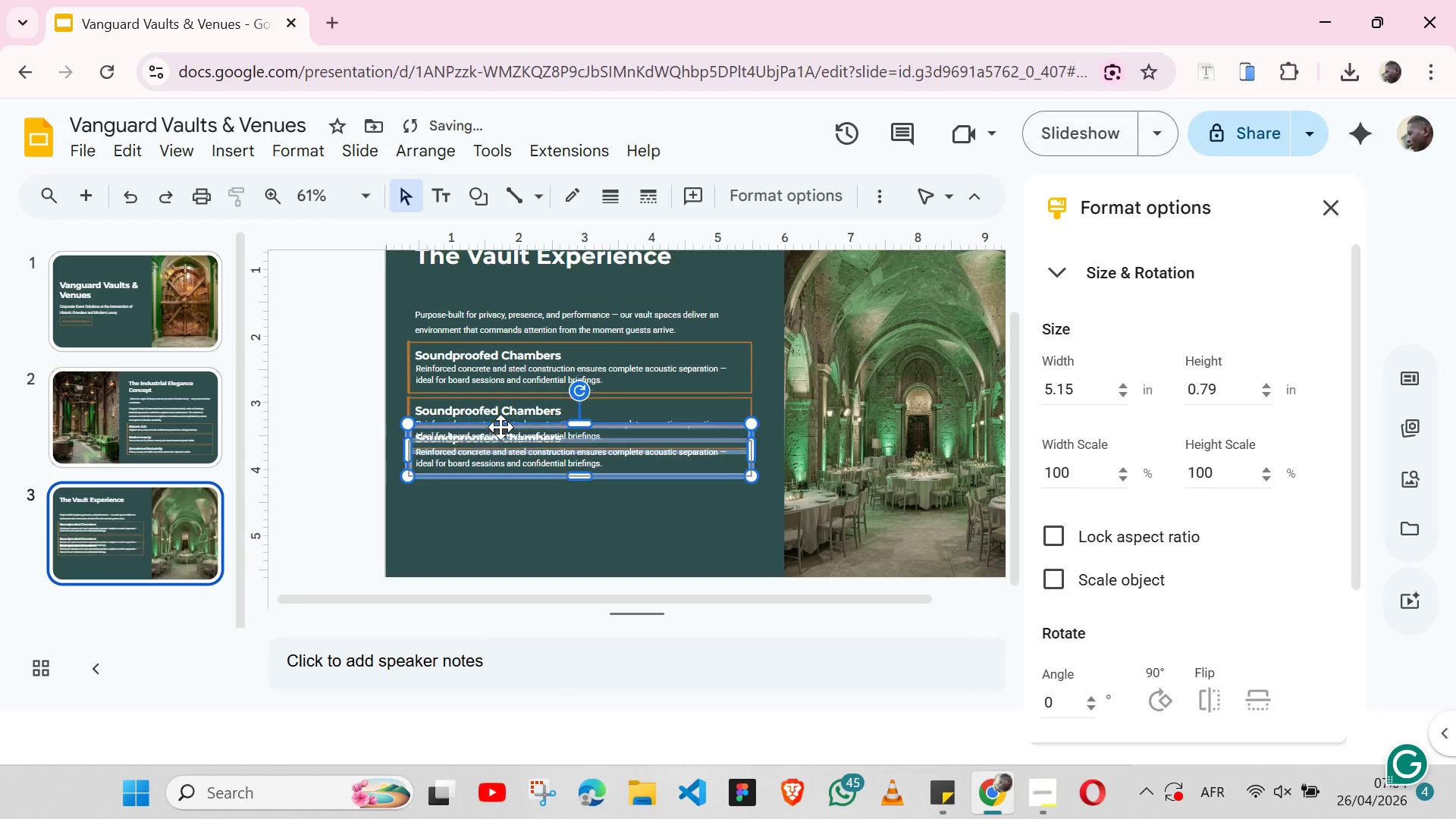 
key(Shift+ArrowDown)
 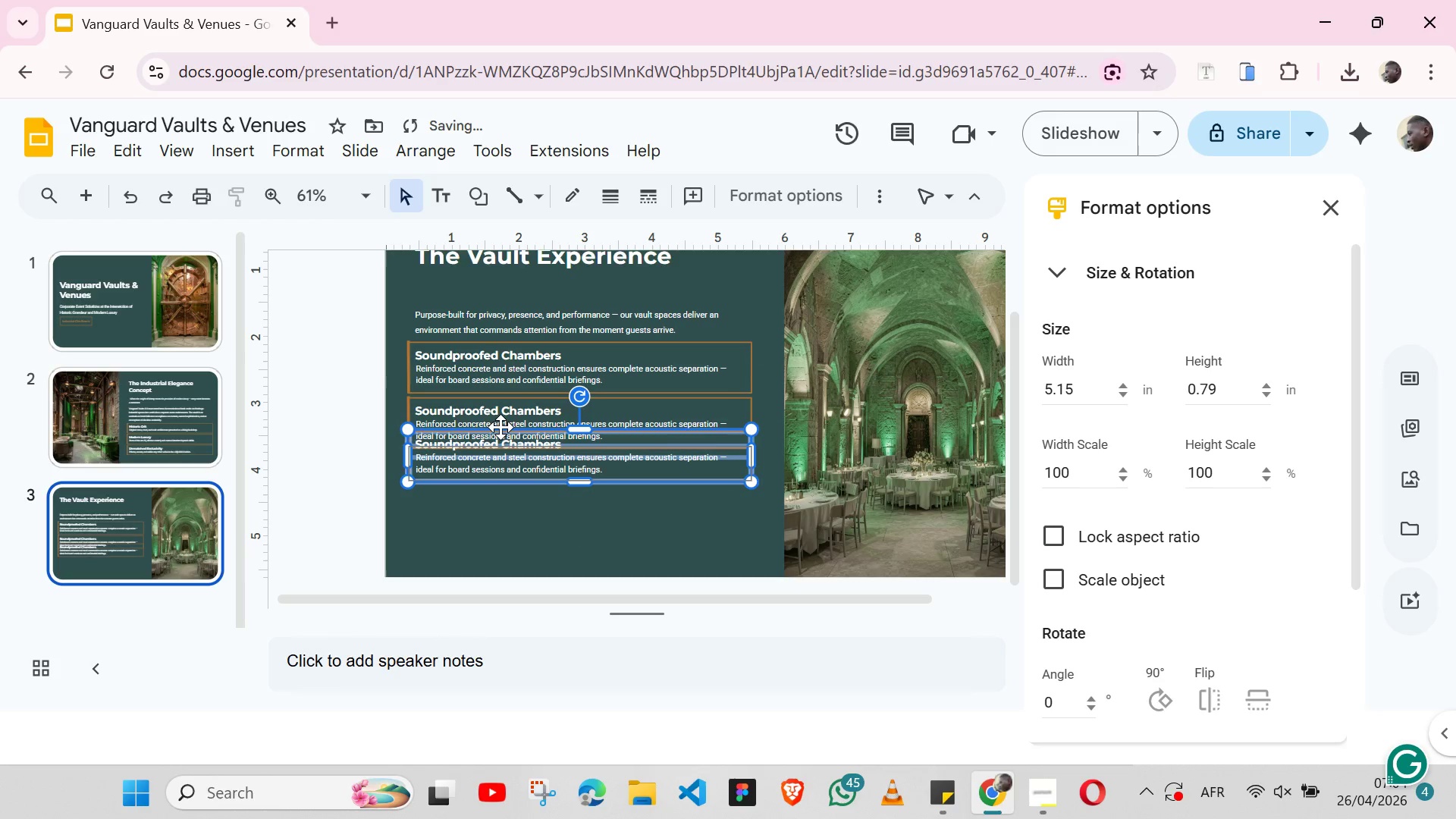 
key(Shift+ArrowDown)
 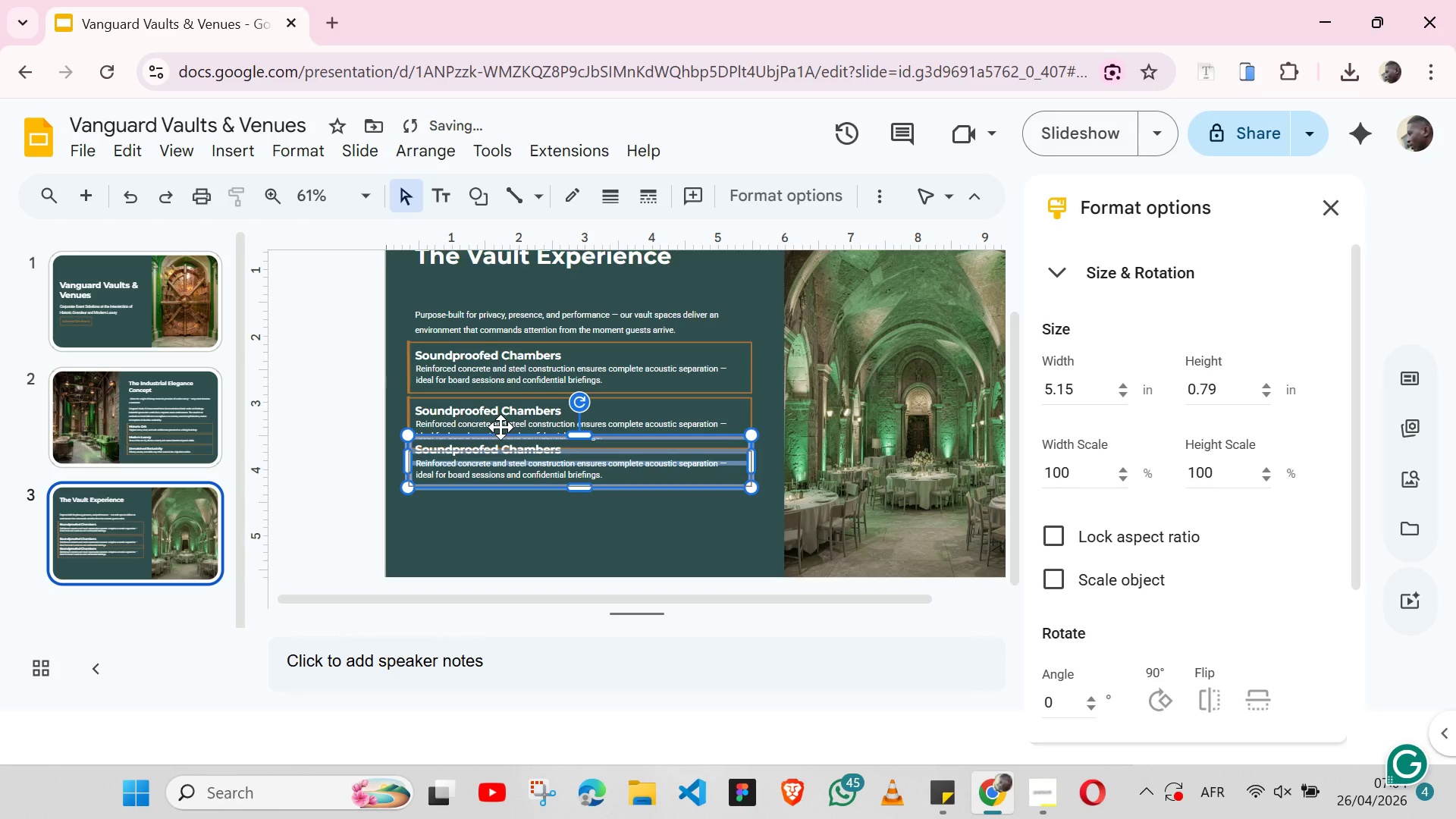 
key(Shift+ArrowDown)
 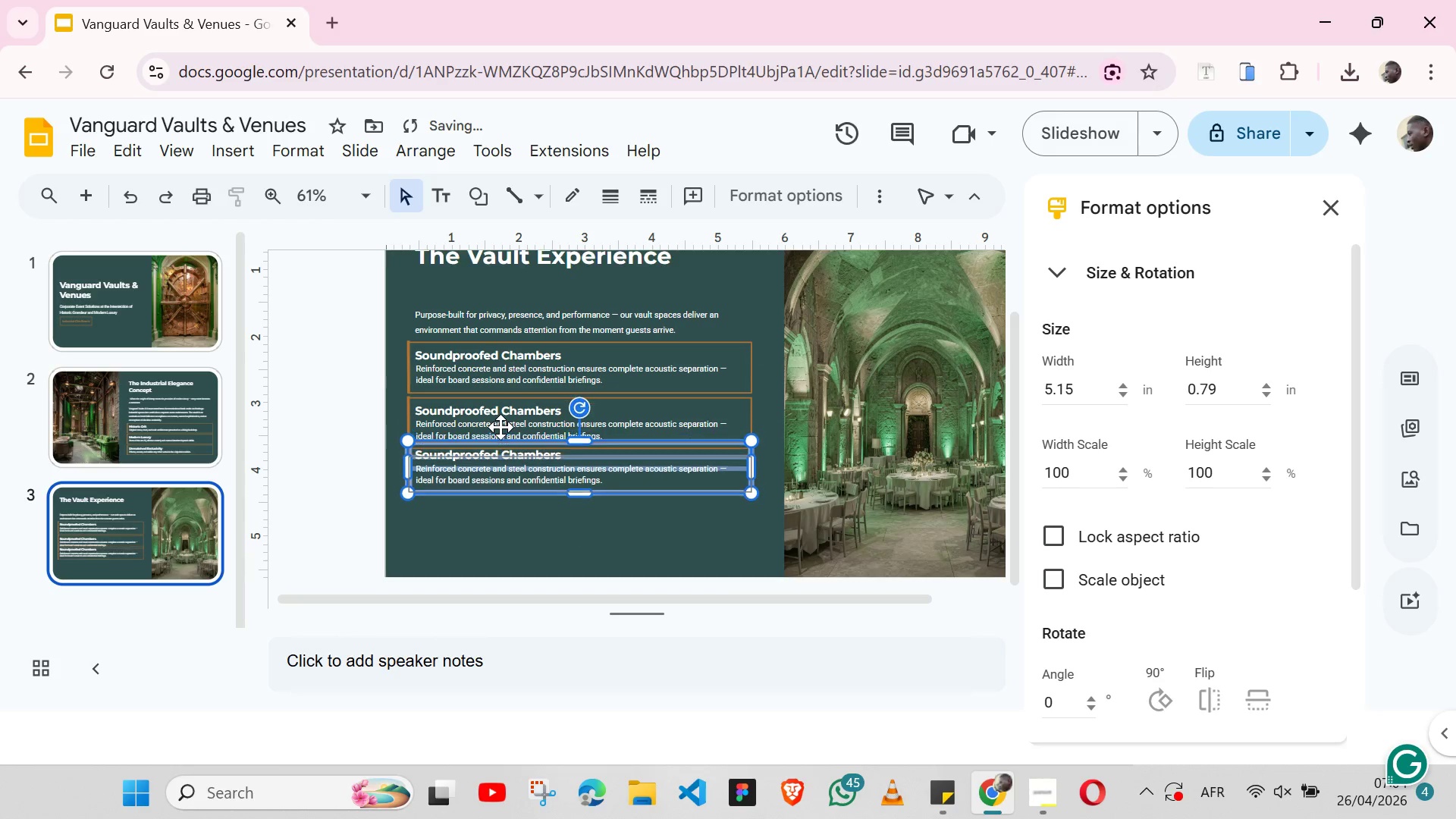 
key(Shift+ArrowDown)
 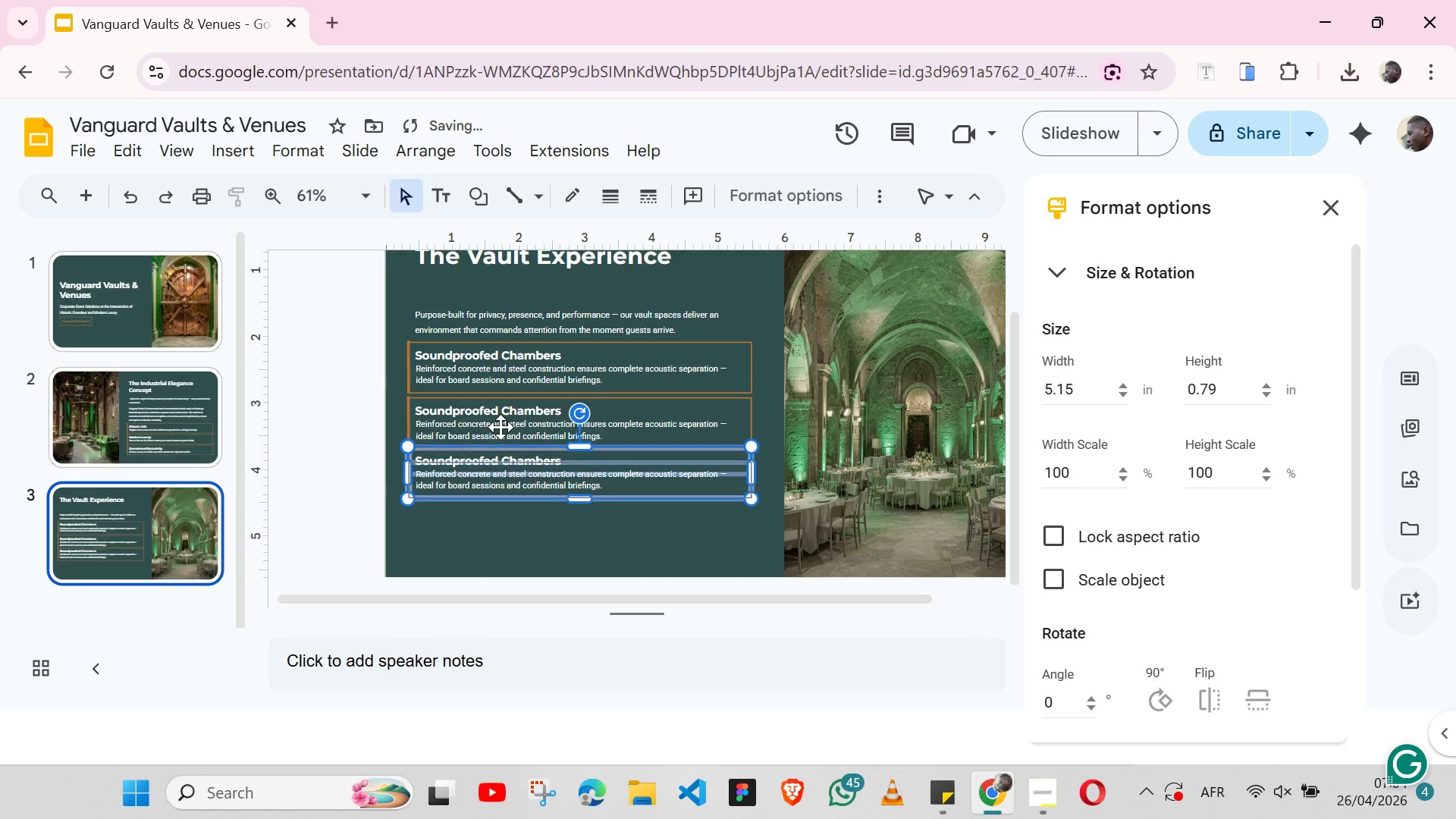 
key(Shift+ArrowDown)
 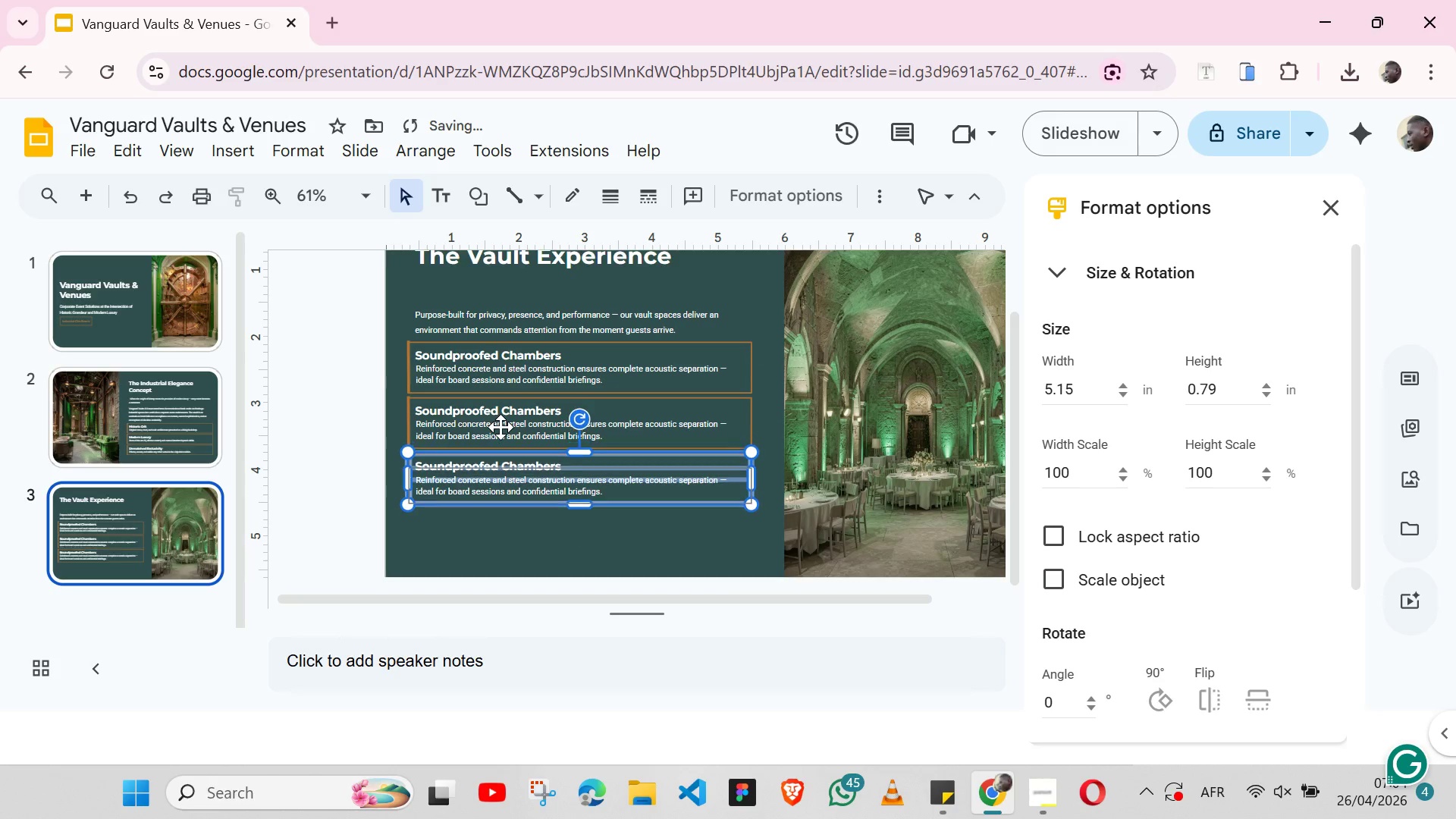 
key(Shift+ArrowDown)
 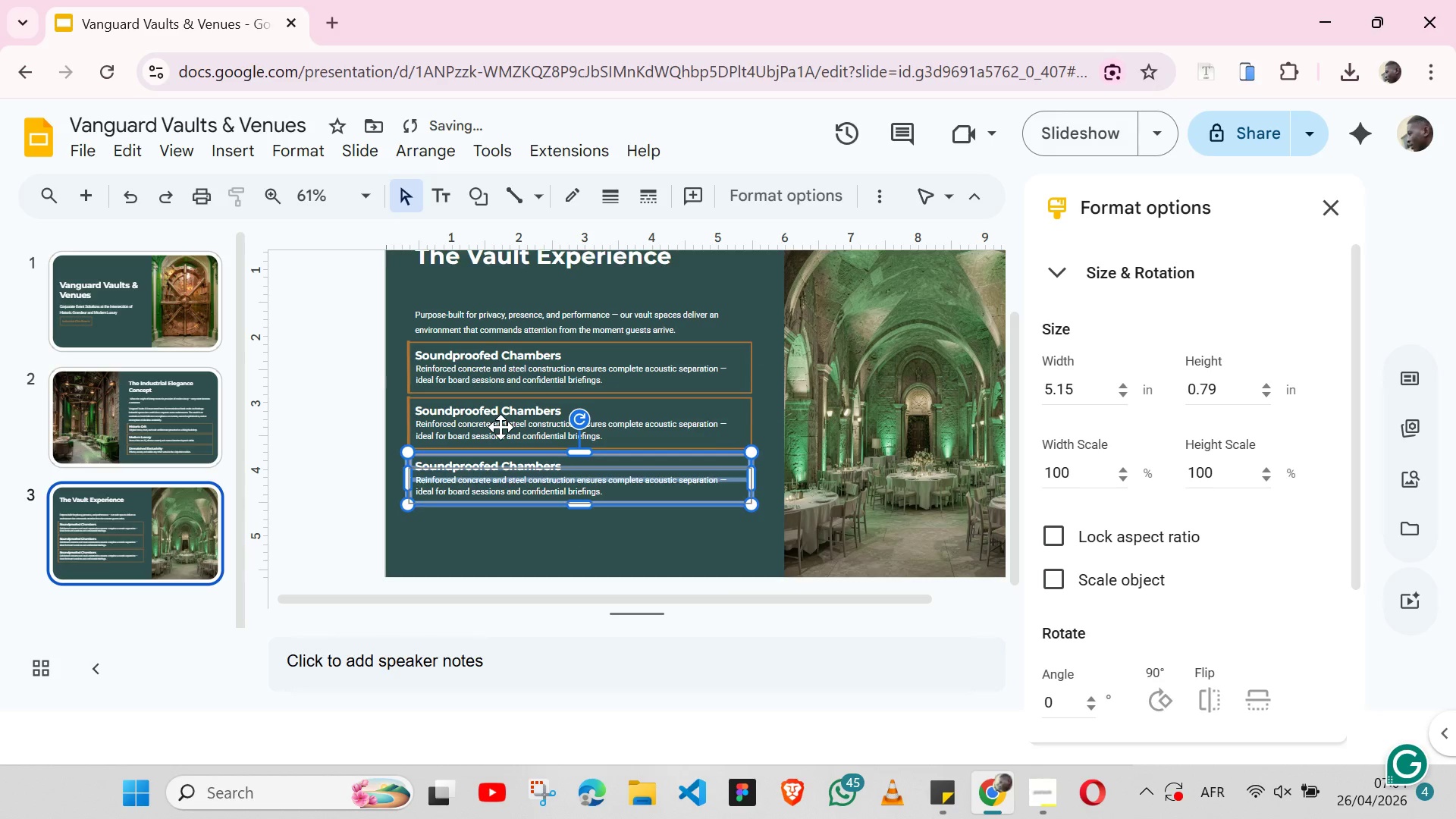 
key(Control+ControlLeft)
 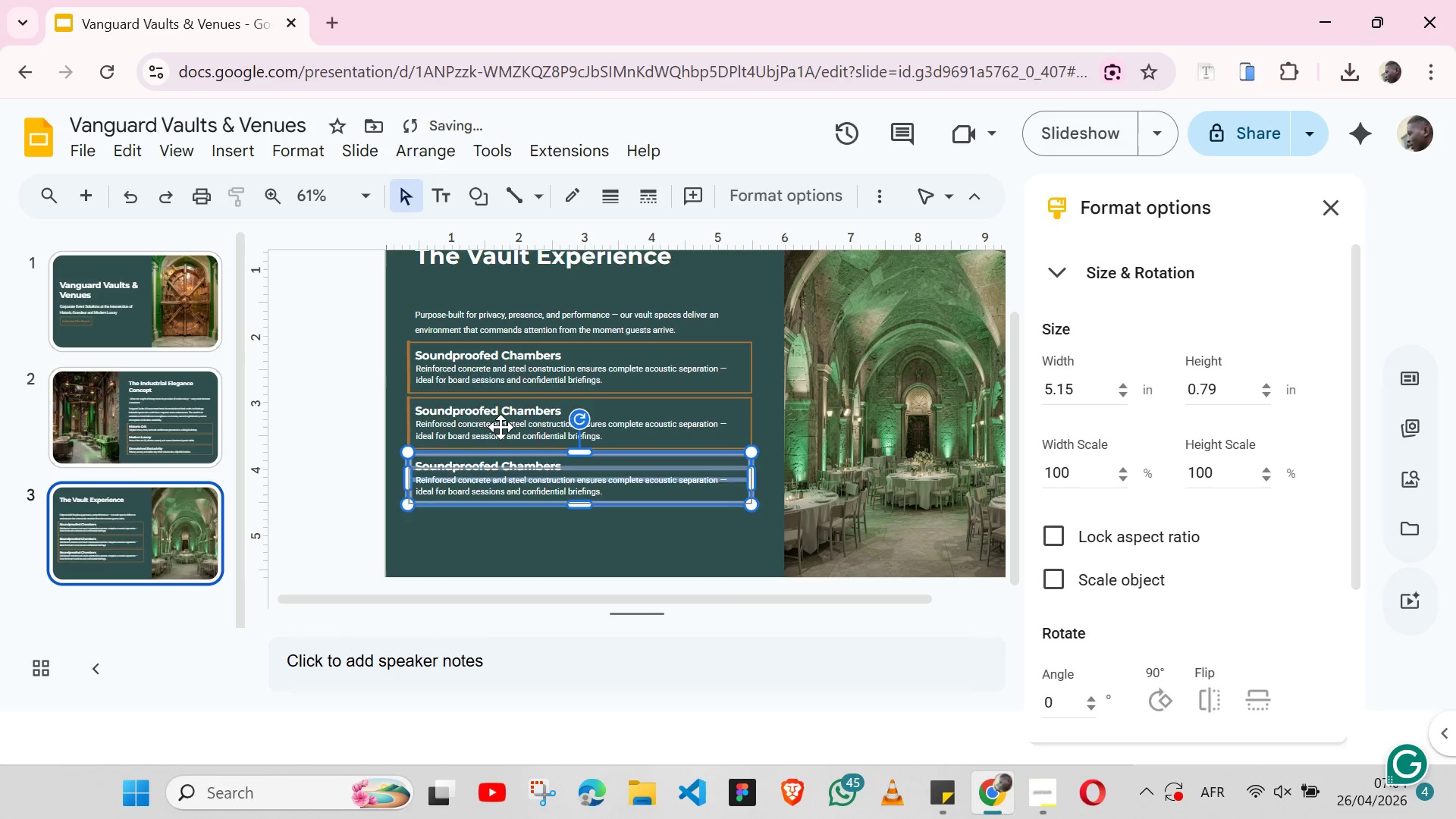 
key(Control+V)
 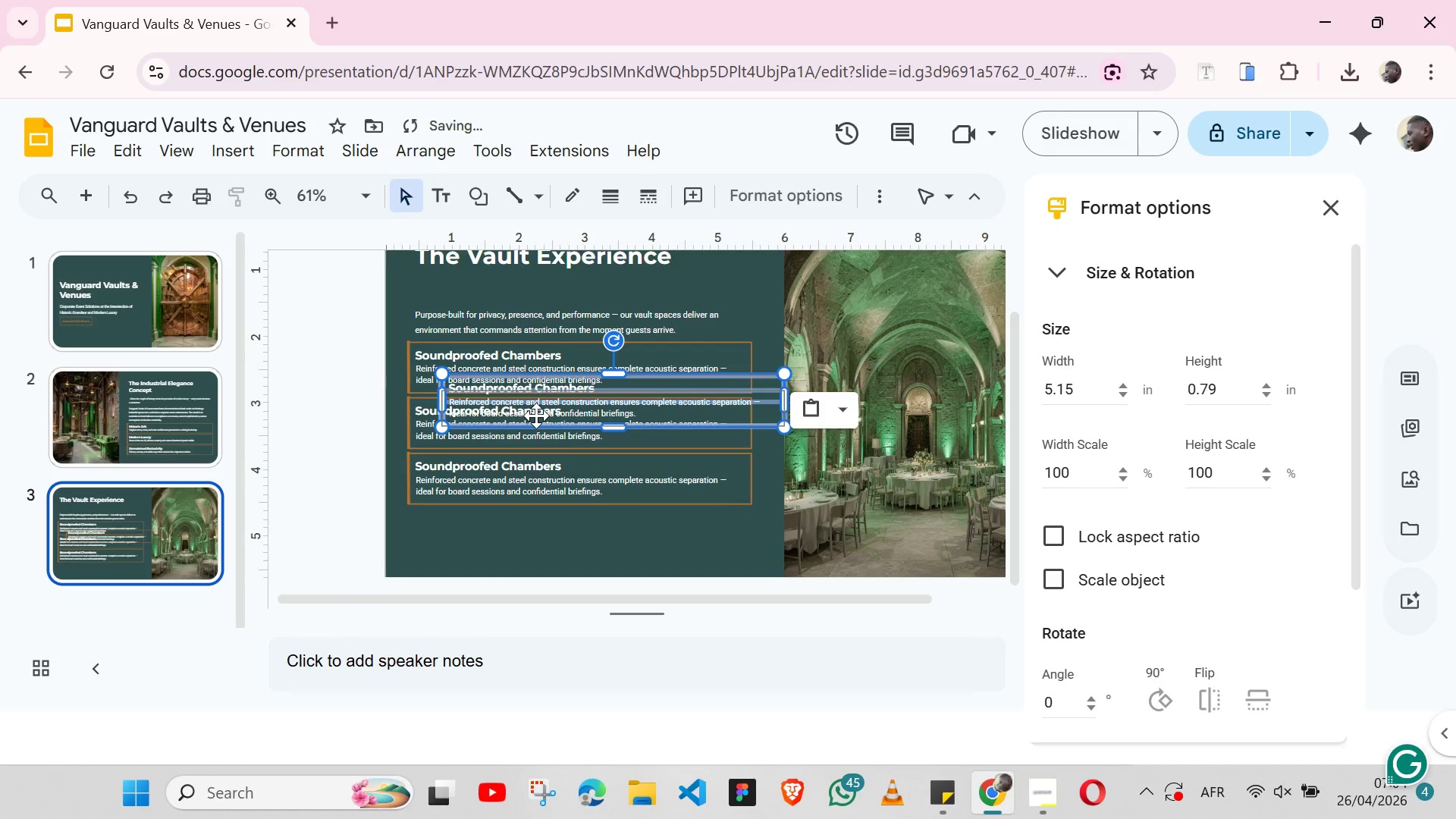 
left_click_drag(start_coordinate=[536, 416], to_coordinate=[503, 490])
 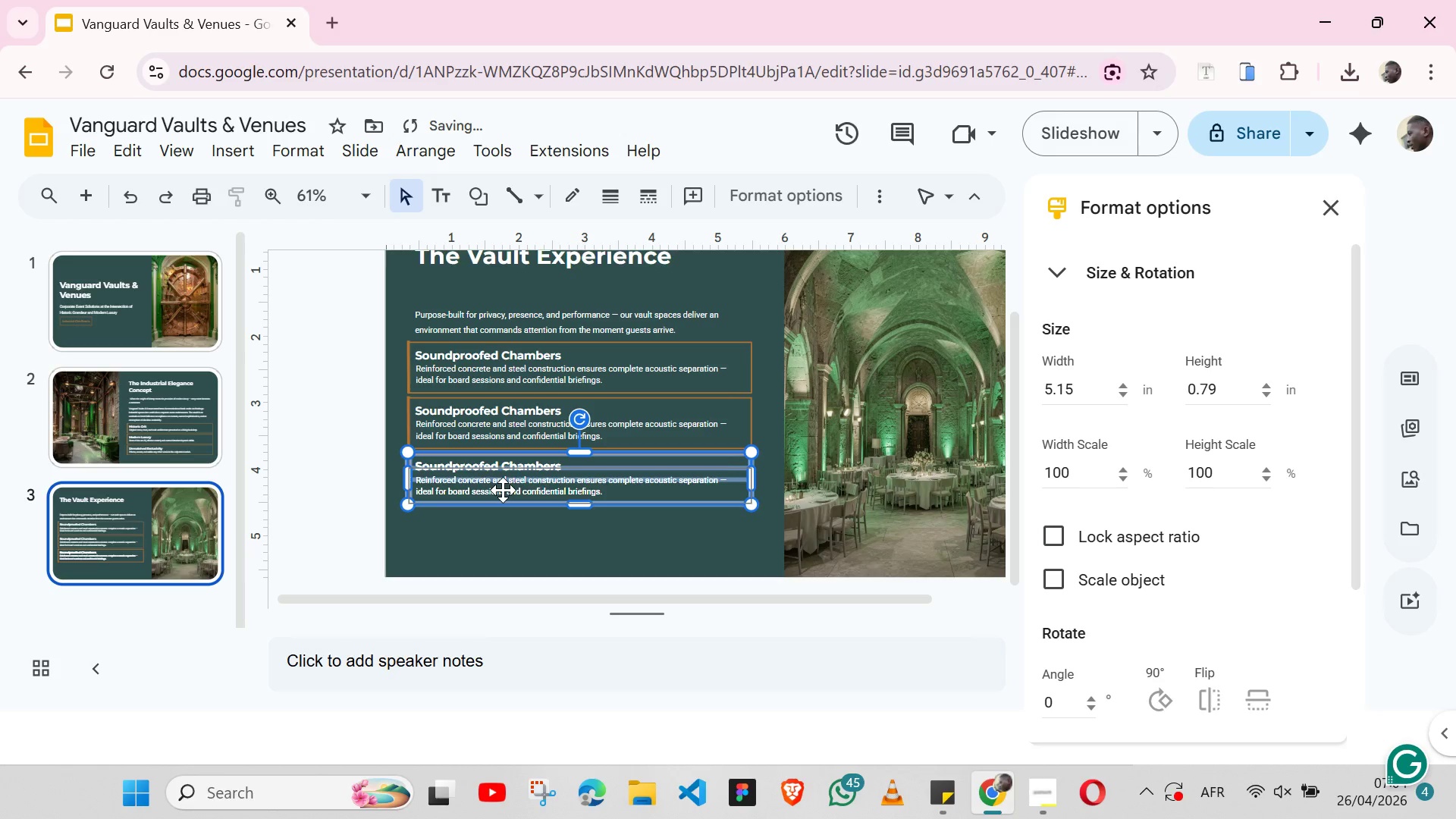 
key(Shift+ArrowDown)
 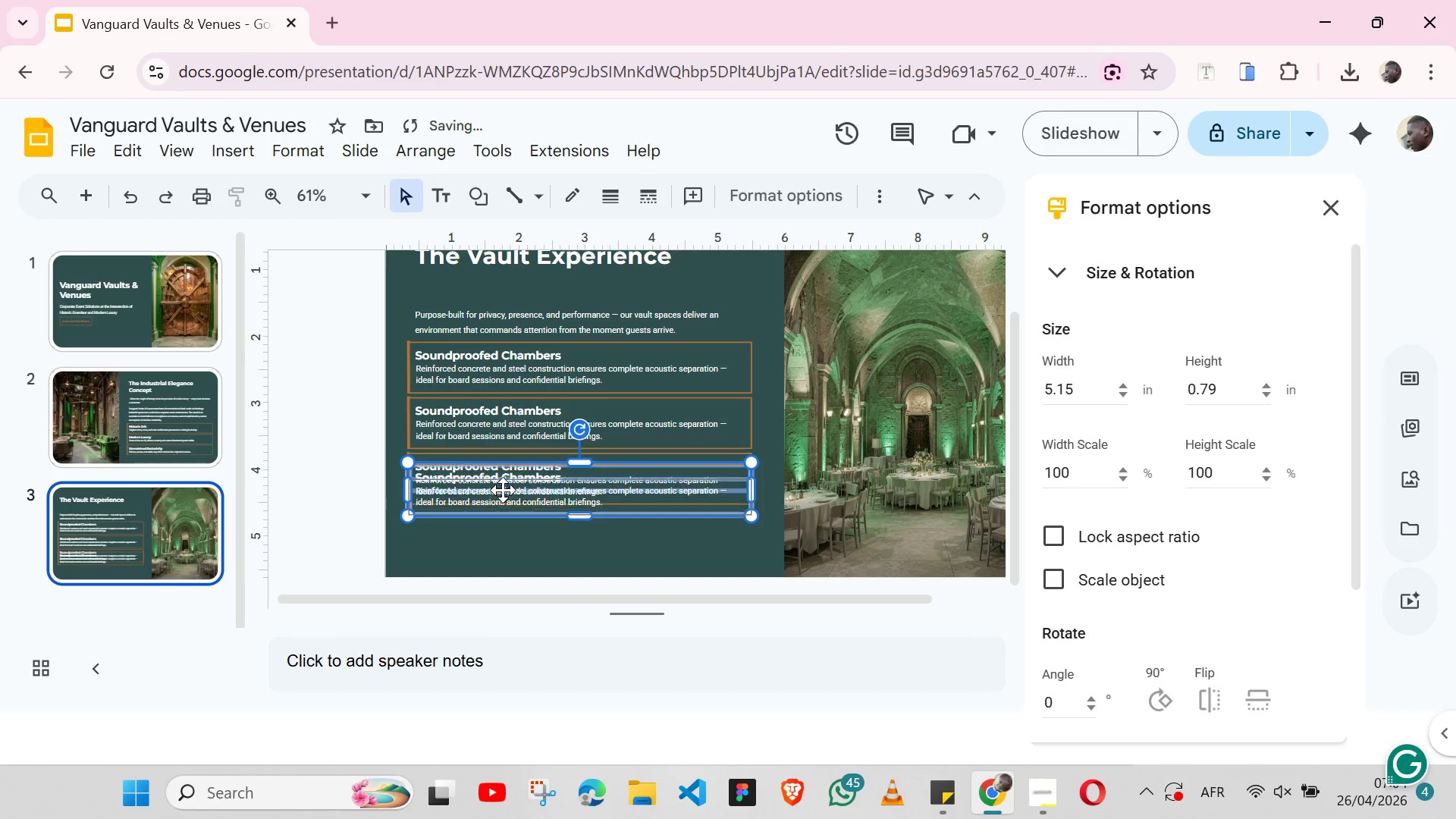 
key(Shift+ArrowDown)
 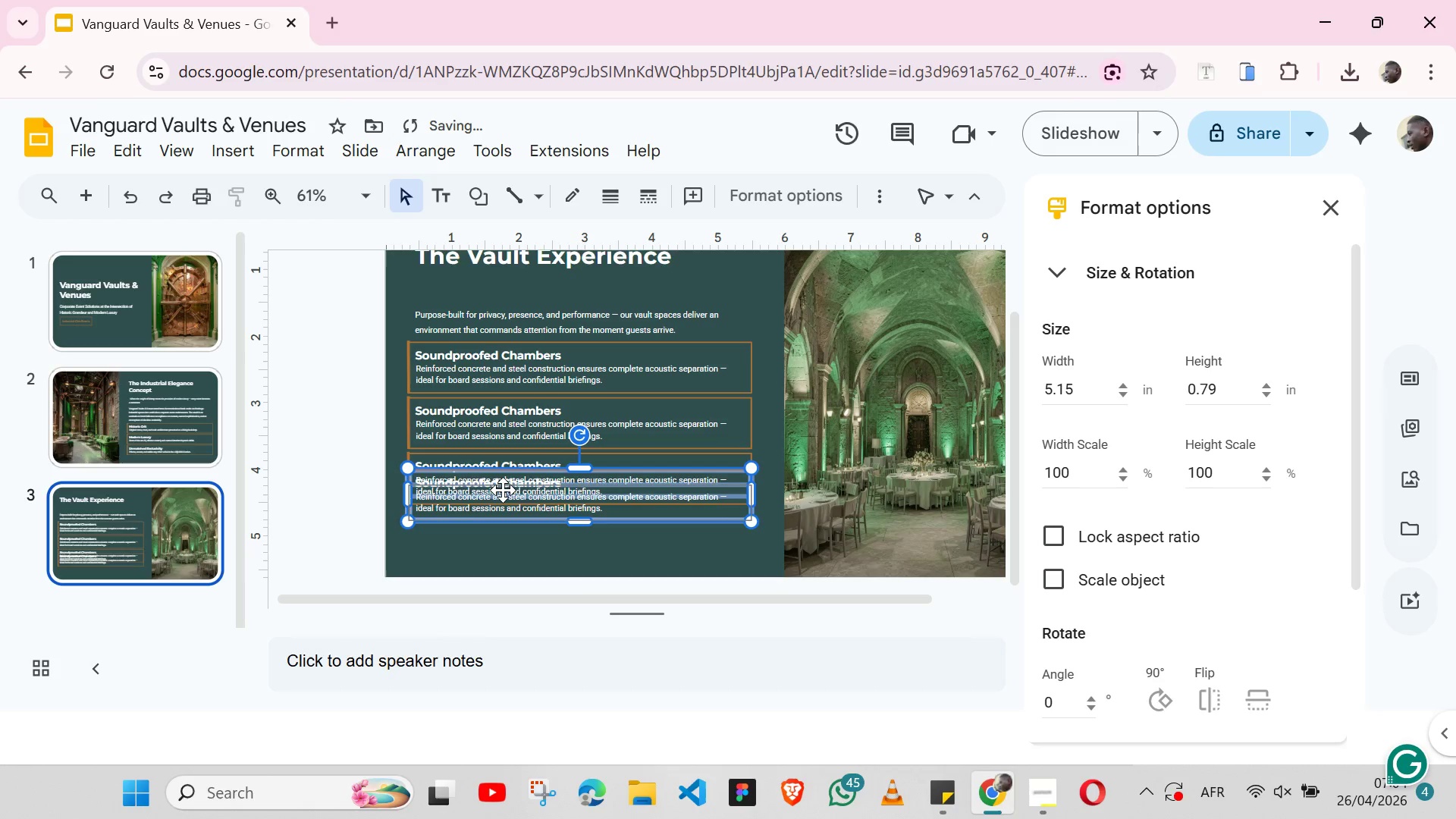 
key(Shift+ArrowDown)
 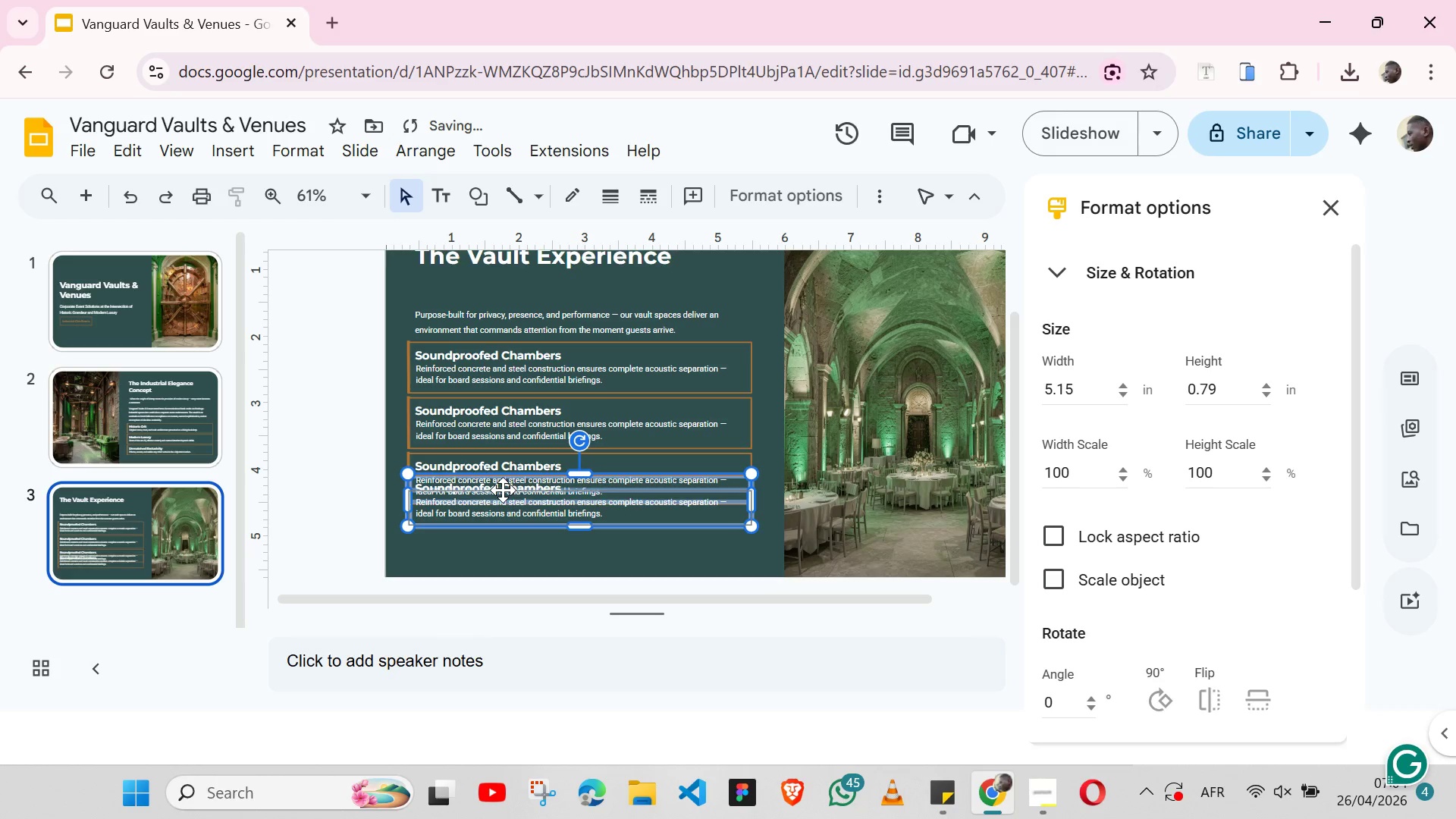 
key(Shift+ArrowDown)
 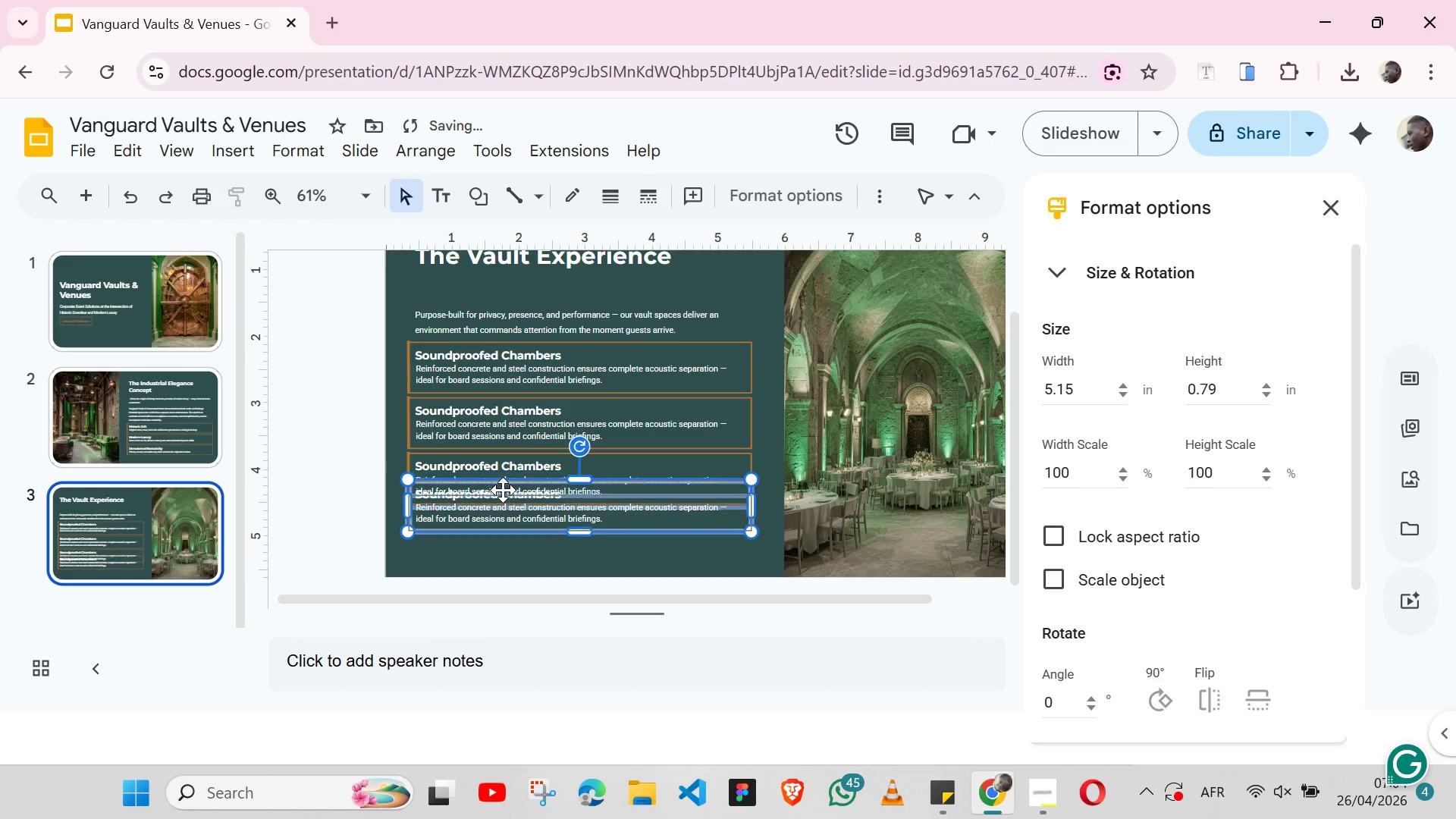 
key(Shift+ArrowDown)
 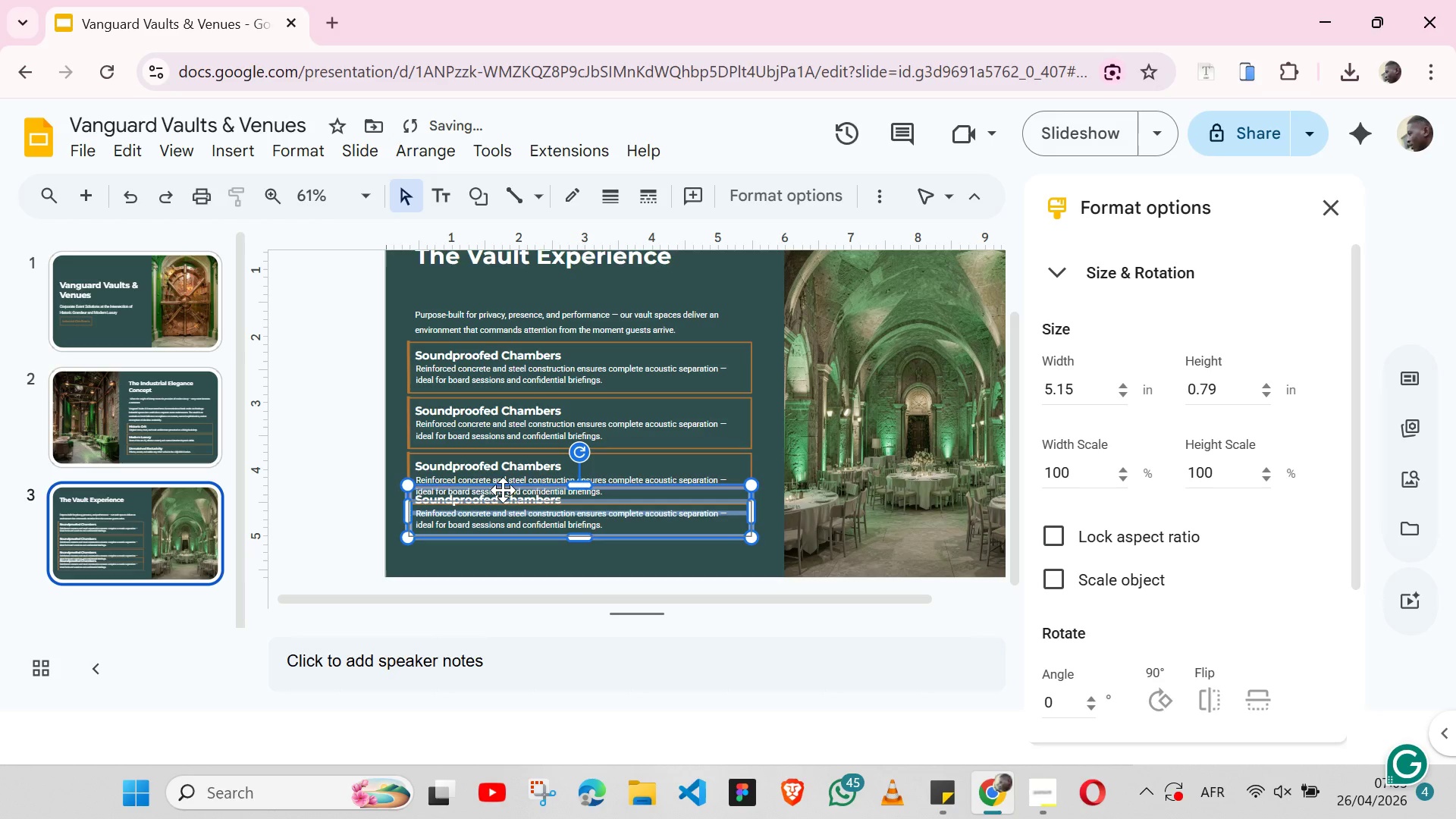 
key(Shift+ArrowDown)
 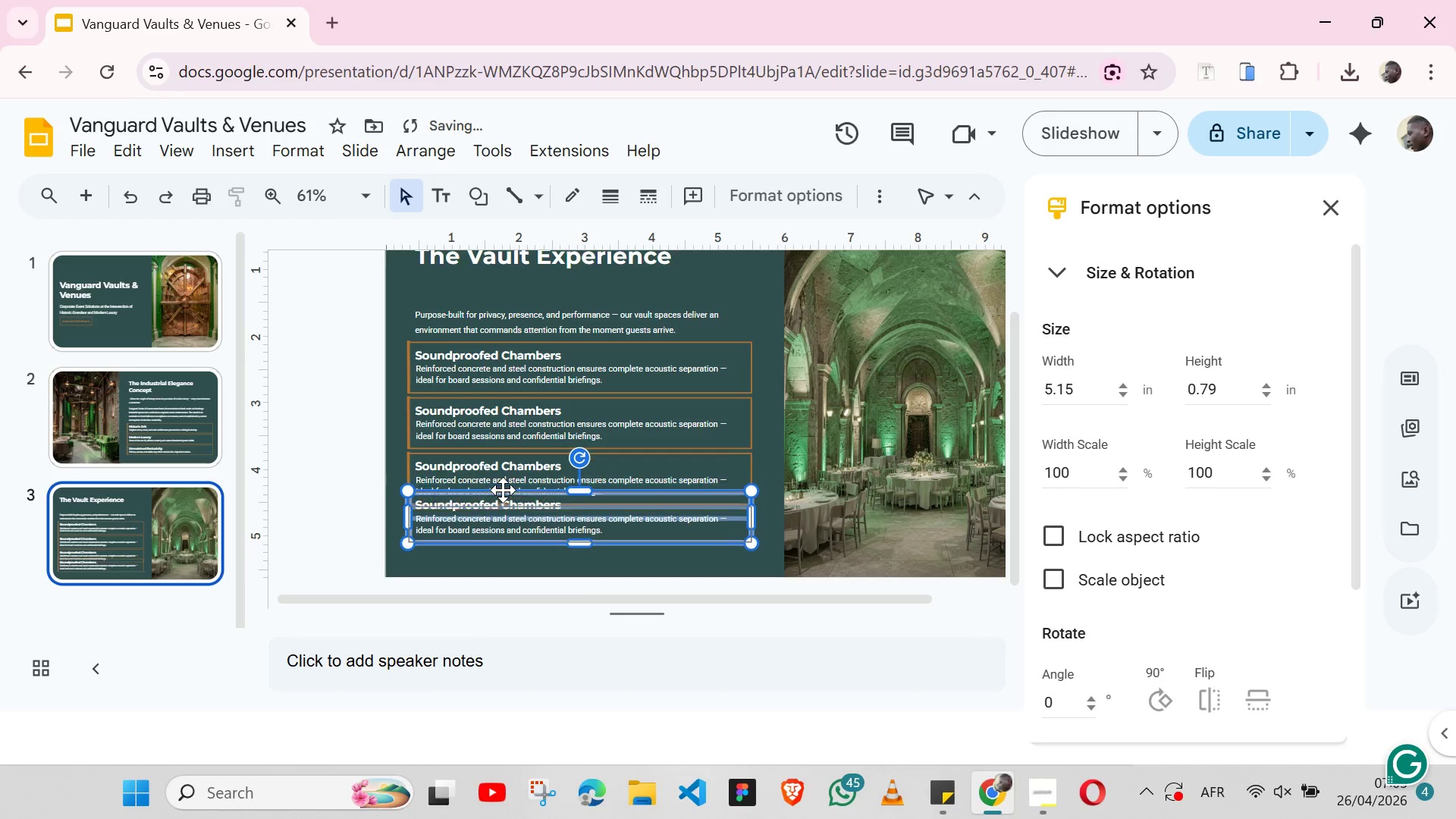 
key(Shift+ArrowDown)
 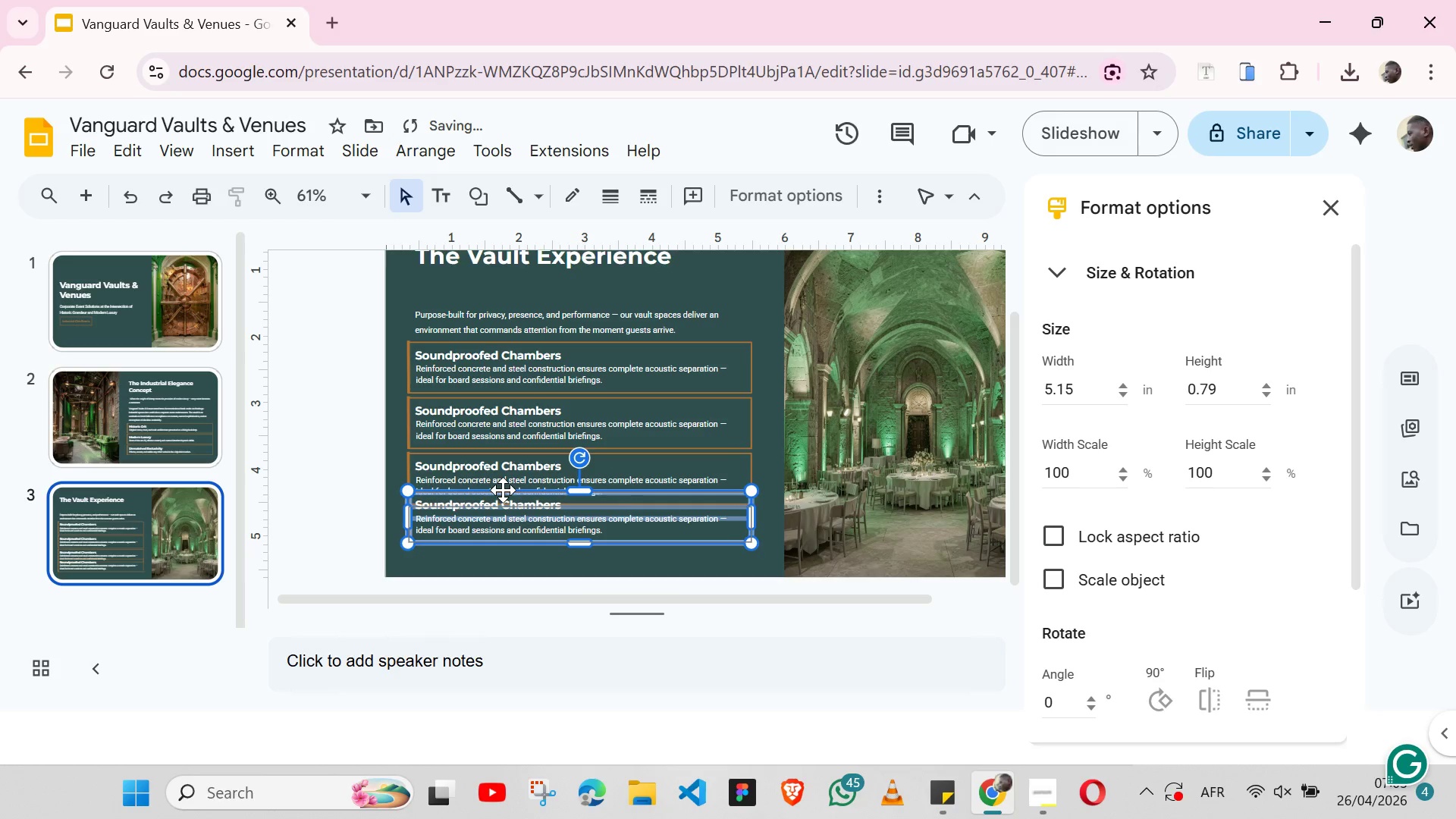 
key(Shift+ArrowDown)
 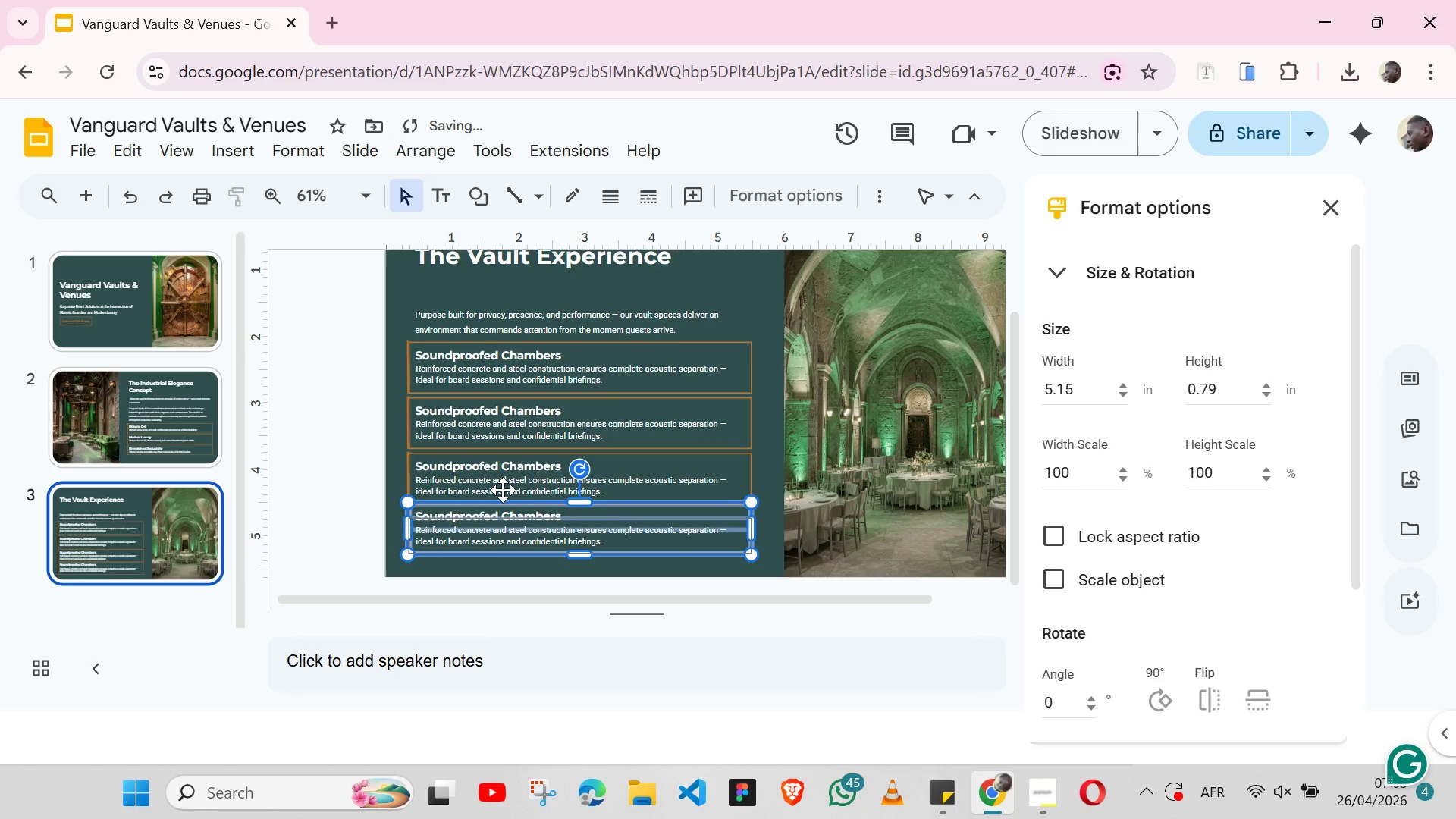 
key(Shift+ArrowDown)
 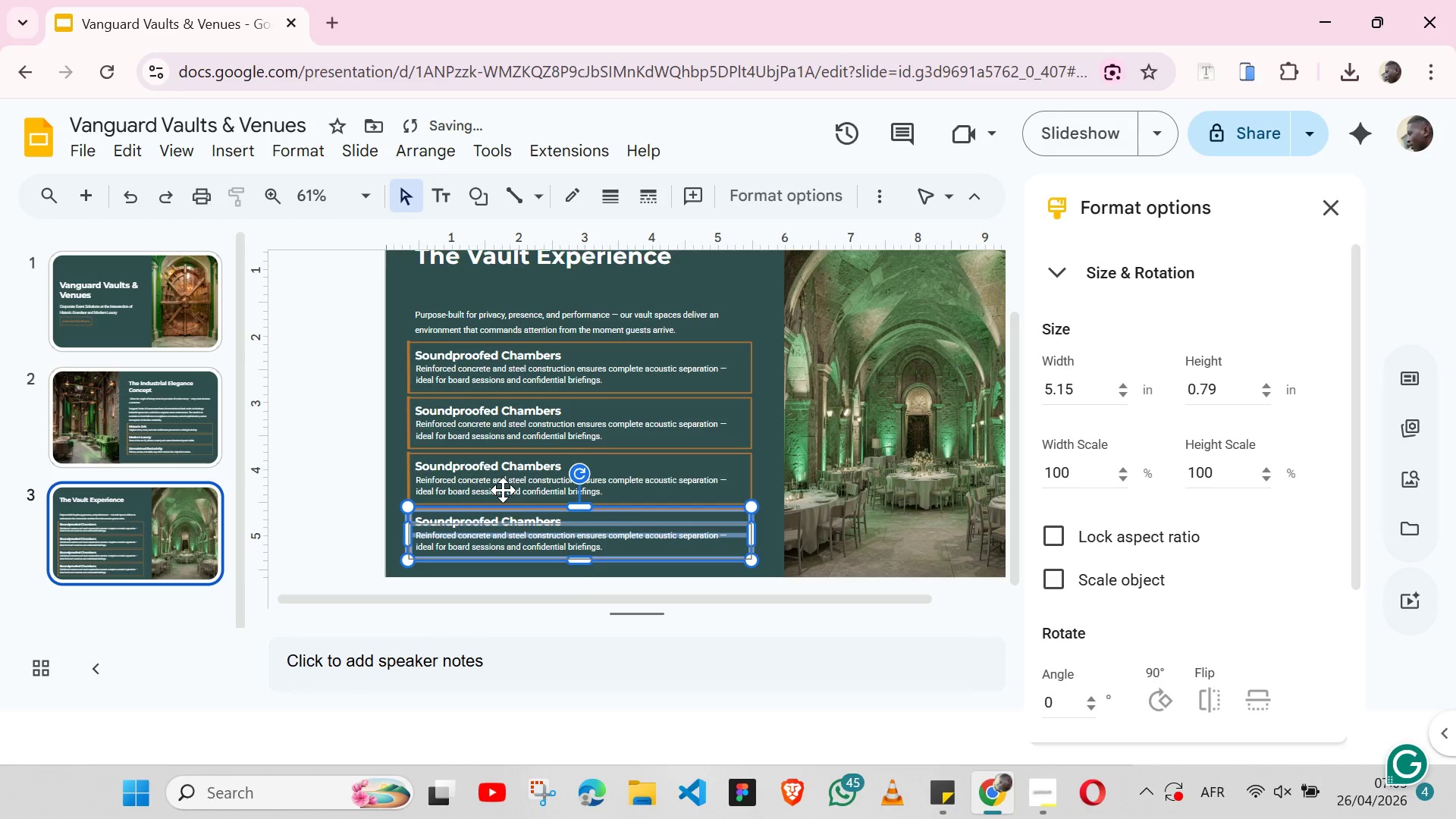 
key(Shift+ArrowDown)
 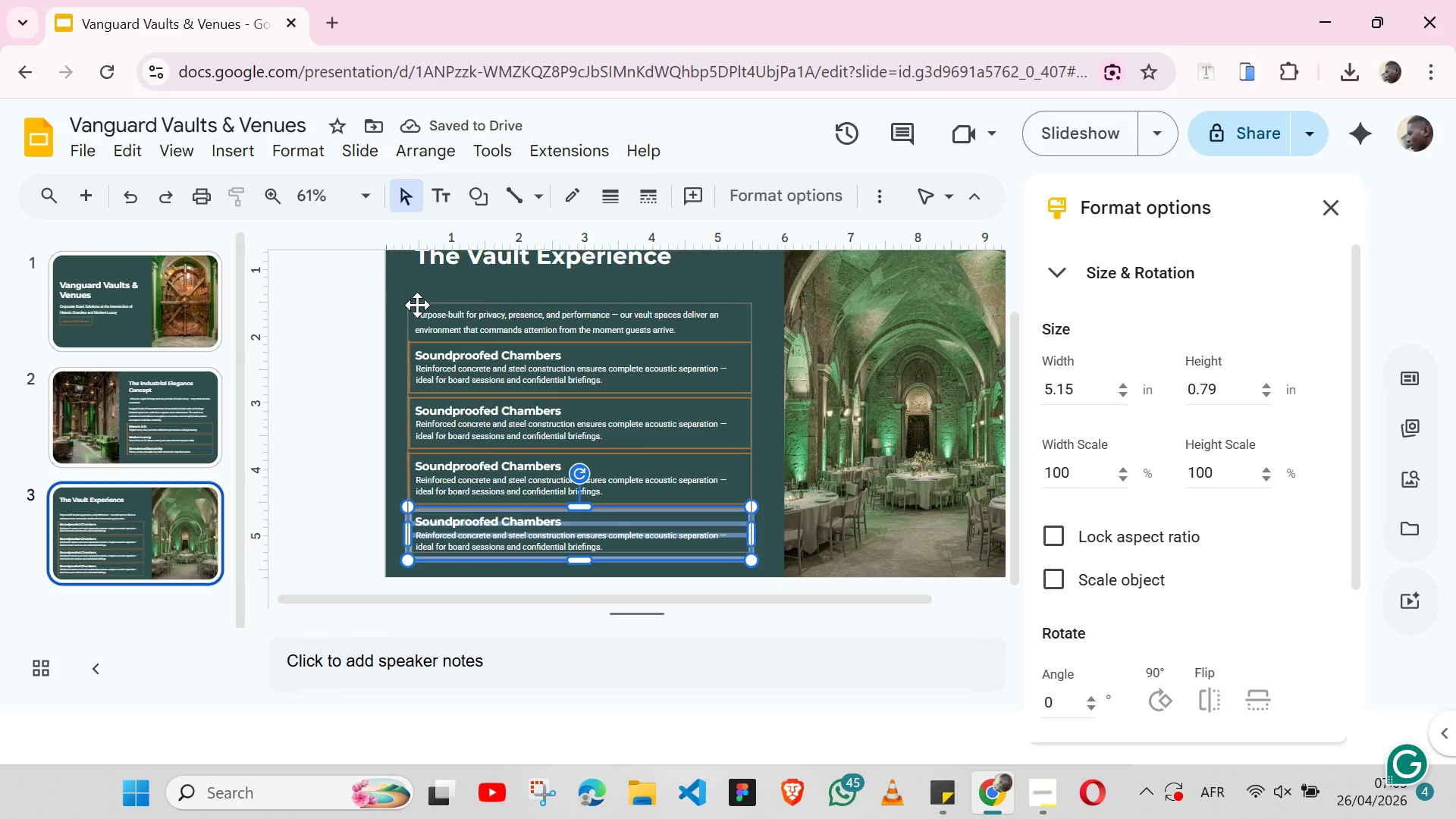 
left_click([348, 353])
 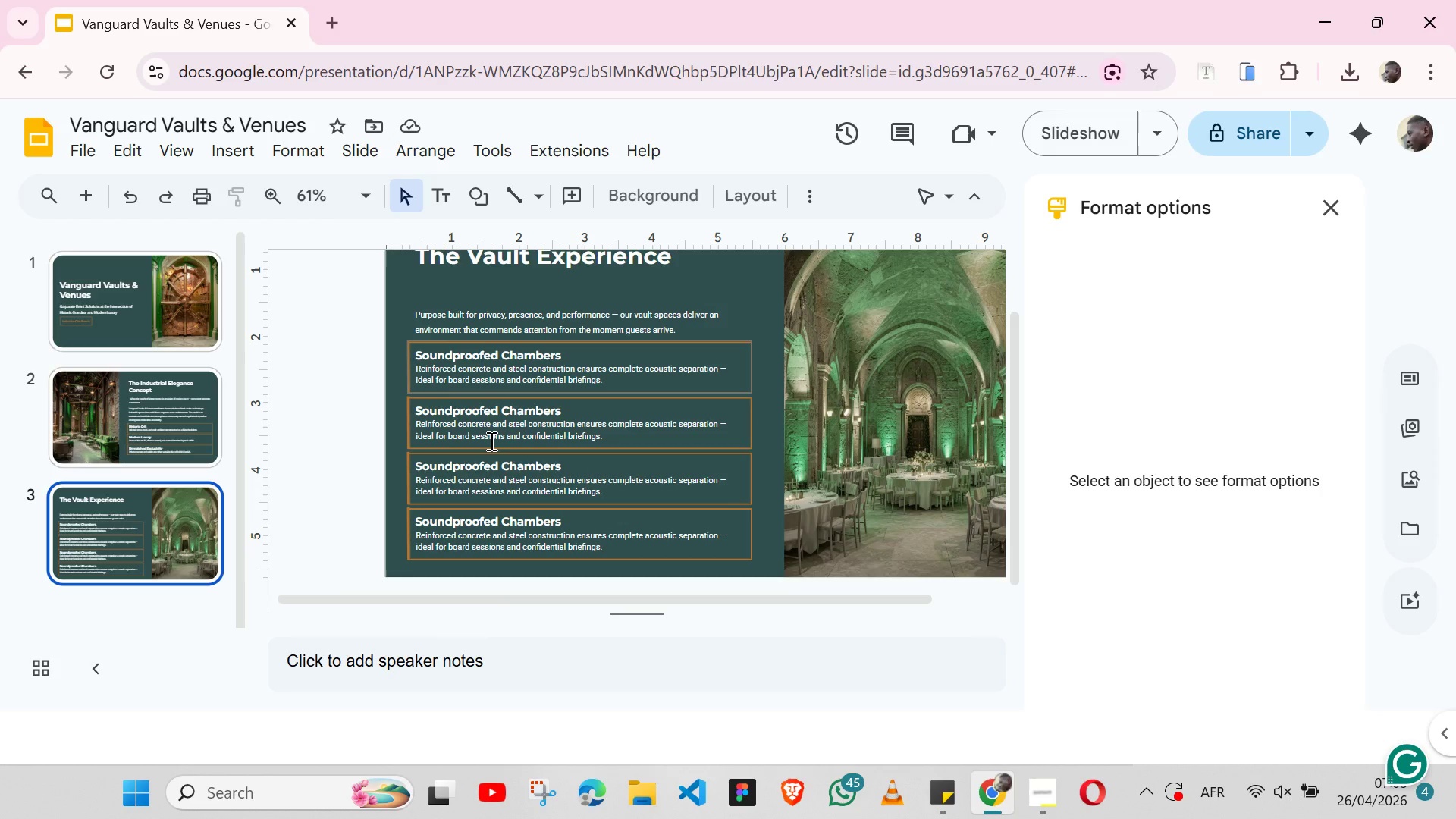 
wait(7.73)
 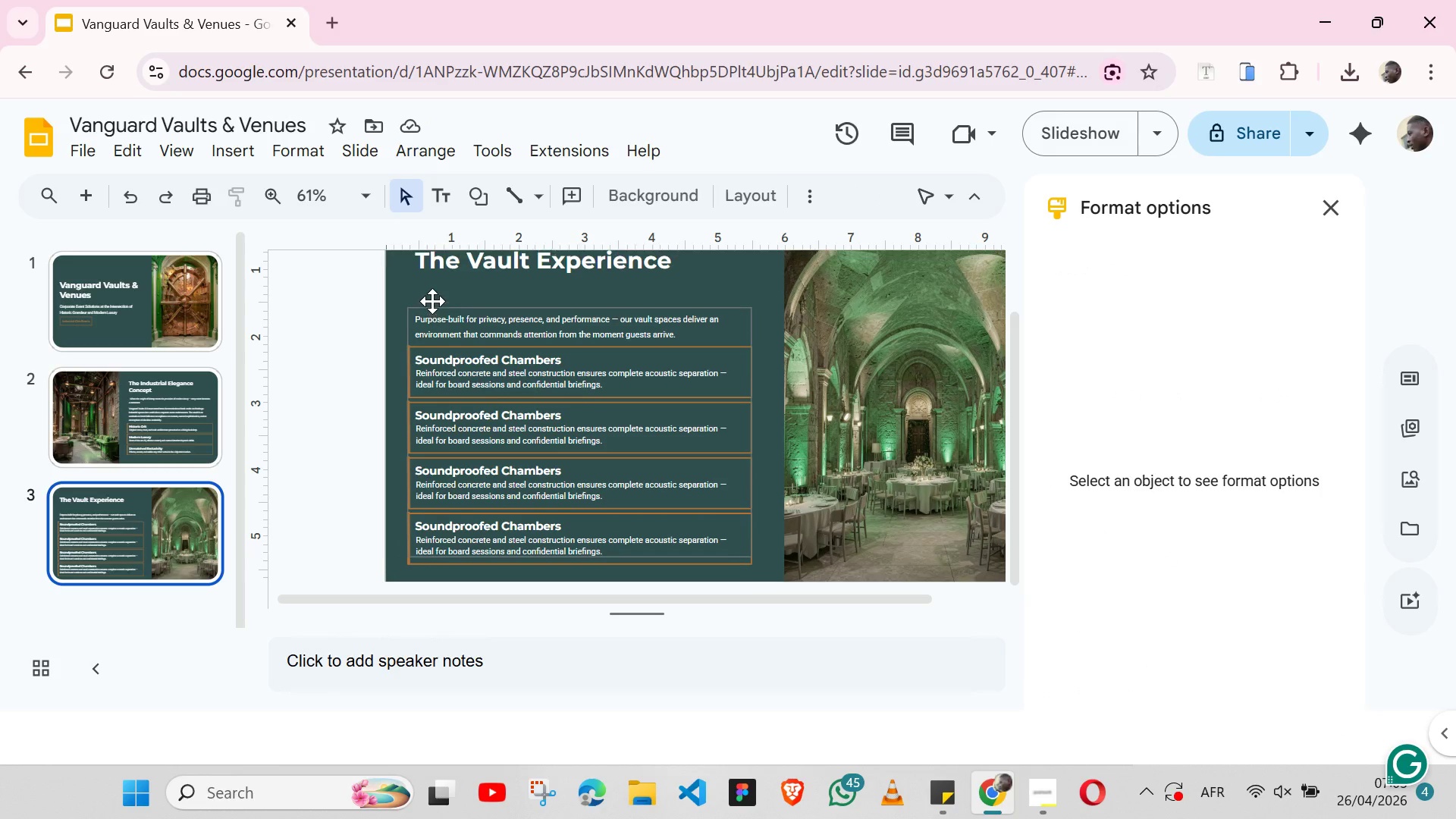 
left_click([946, 784])
 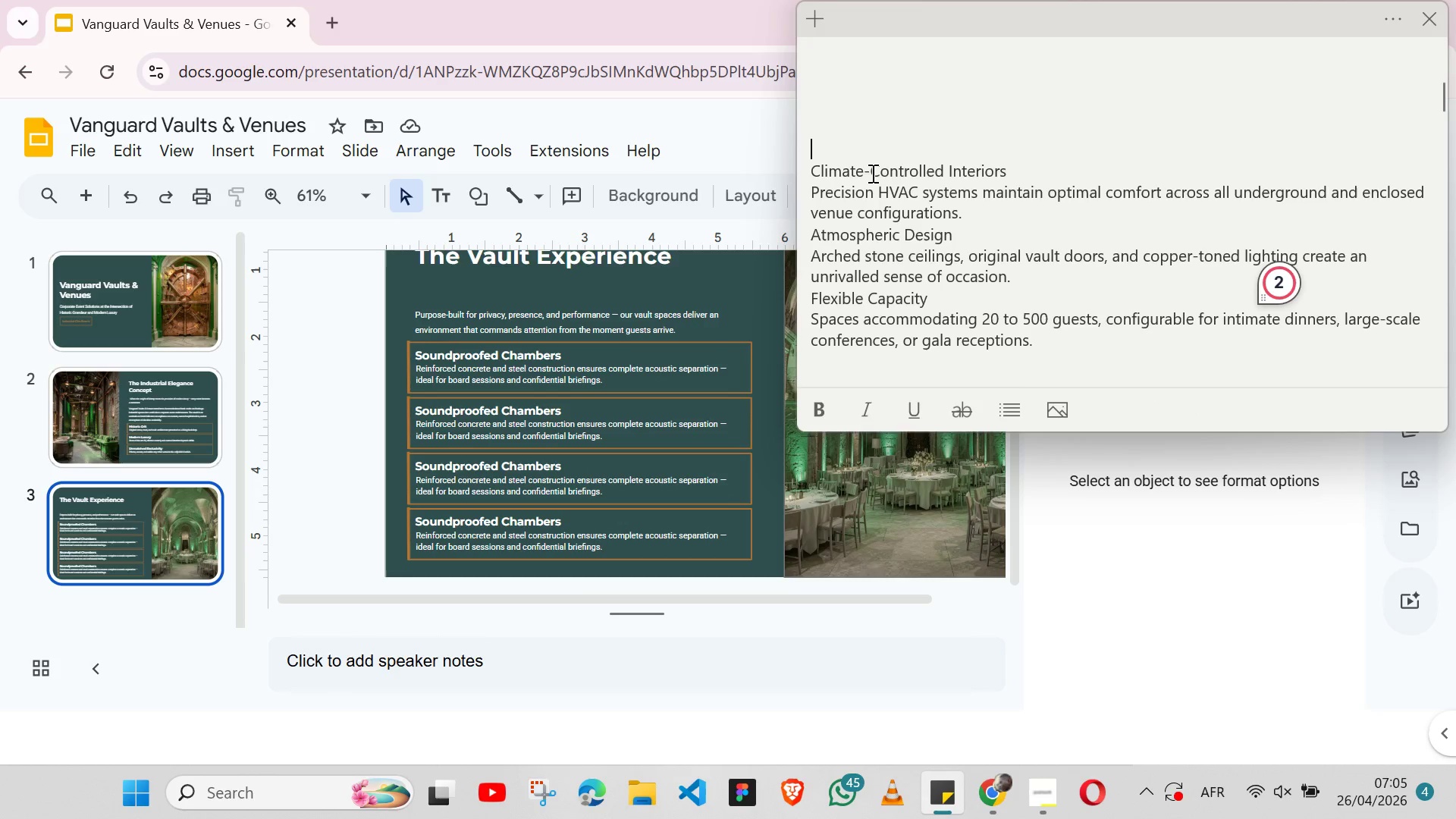 
double_click([871, 173])
 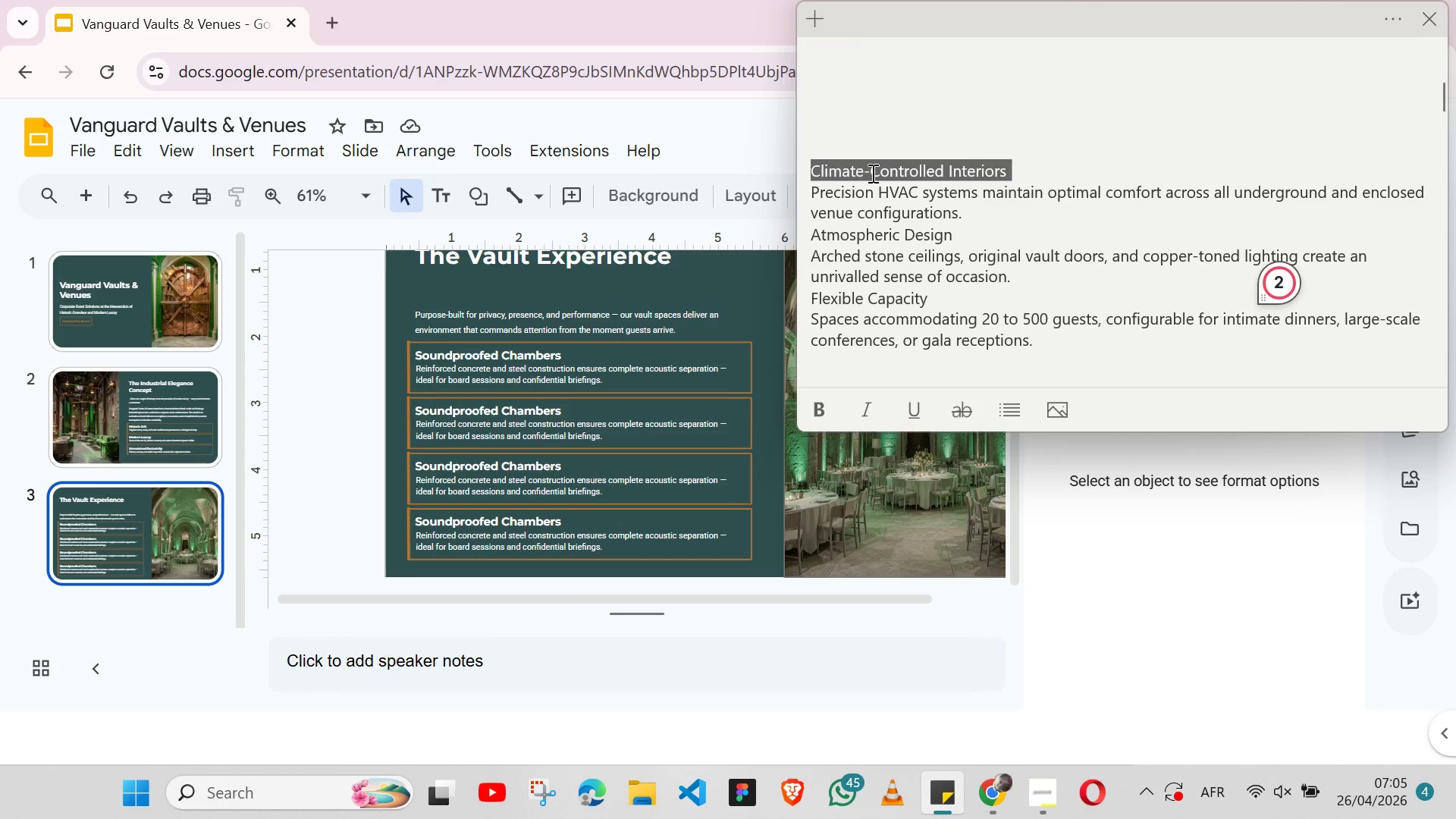 
triple_click([871, 173])
 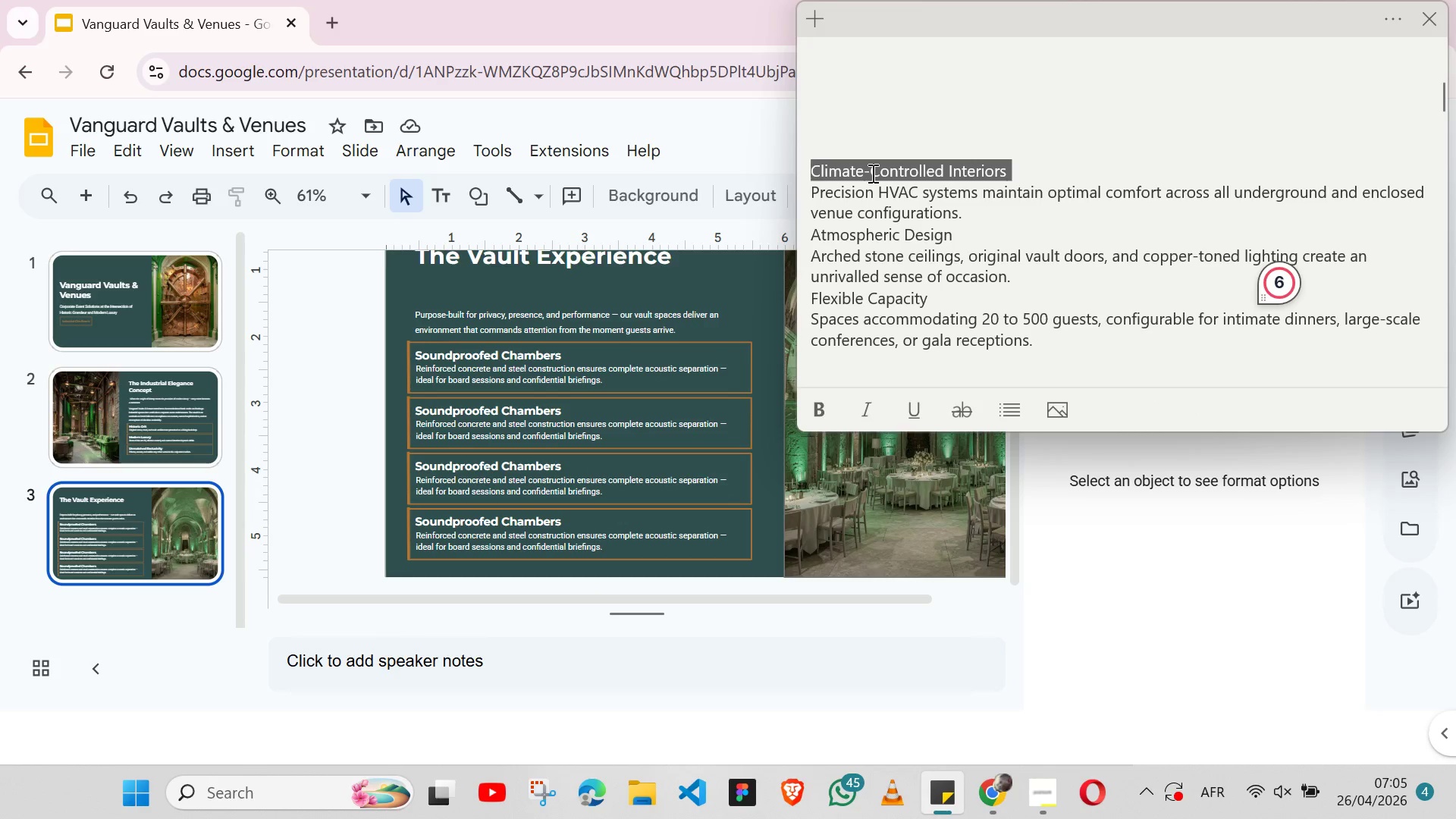 
key(Shift+ArrowLeft)
 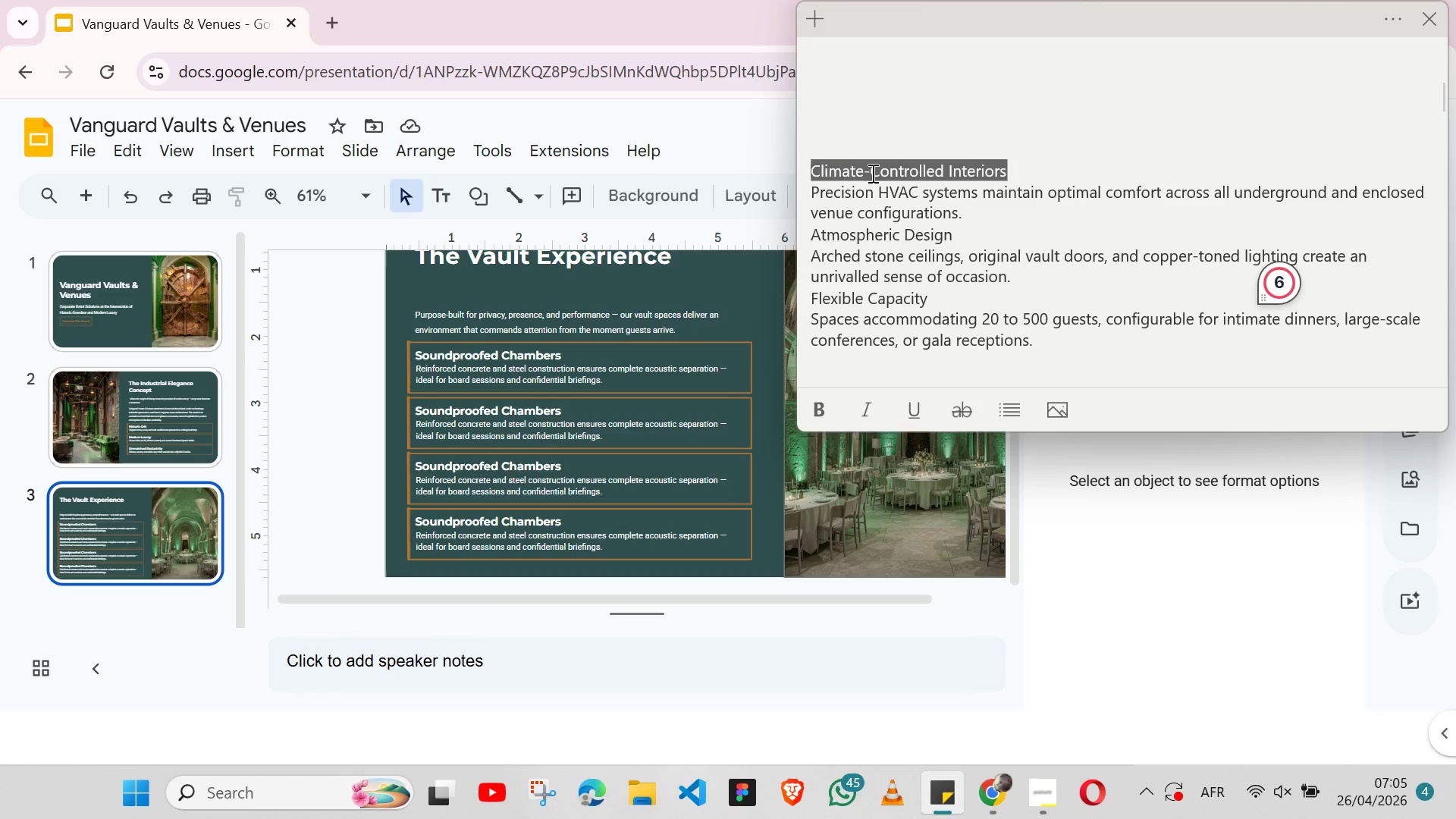 
key(Control+ControlLeft)
 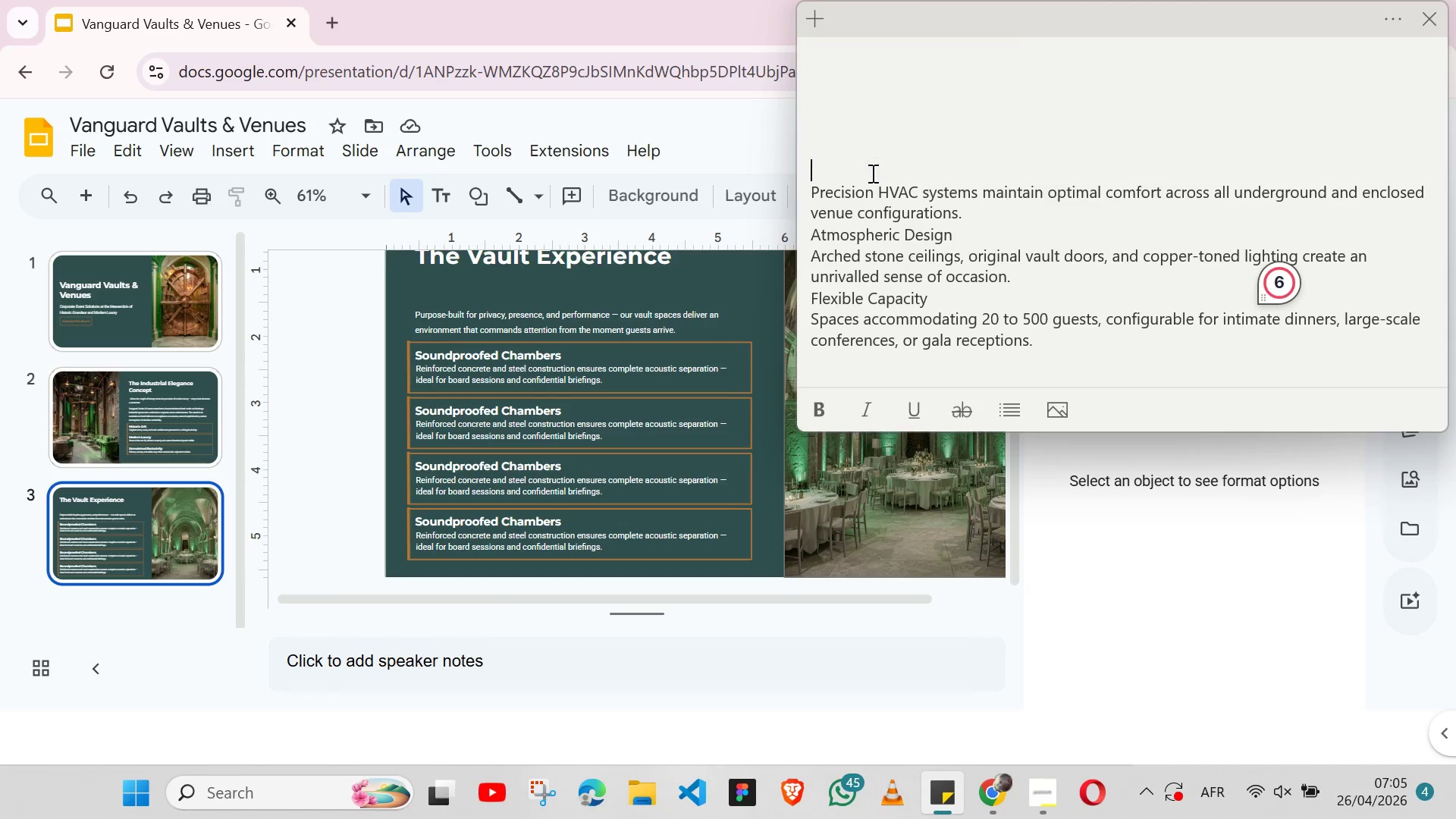 
key(Control+X)
 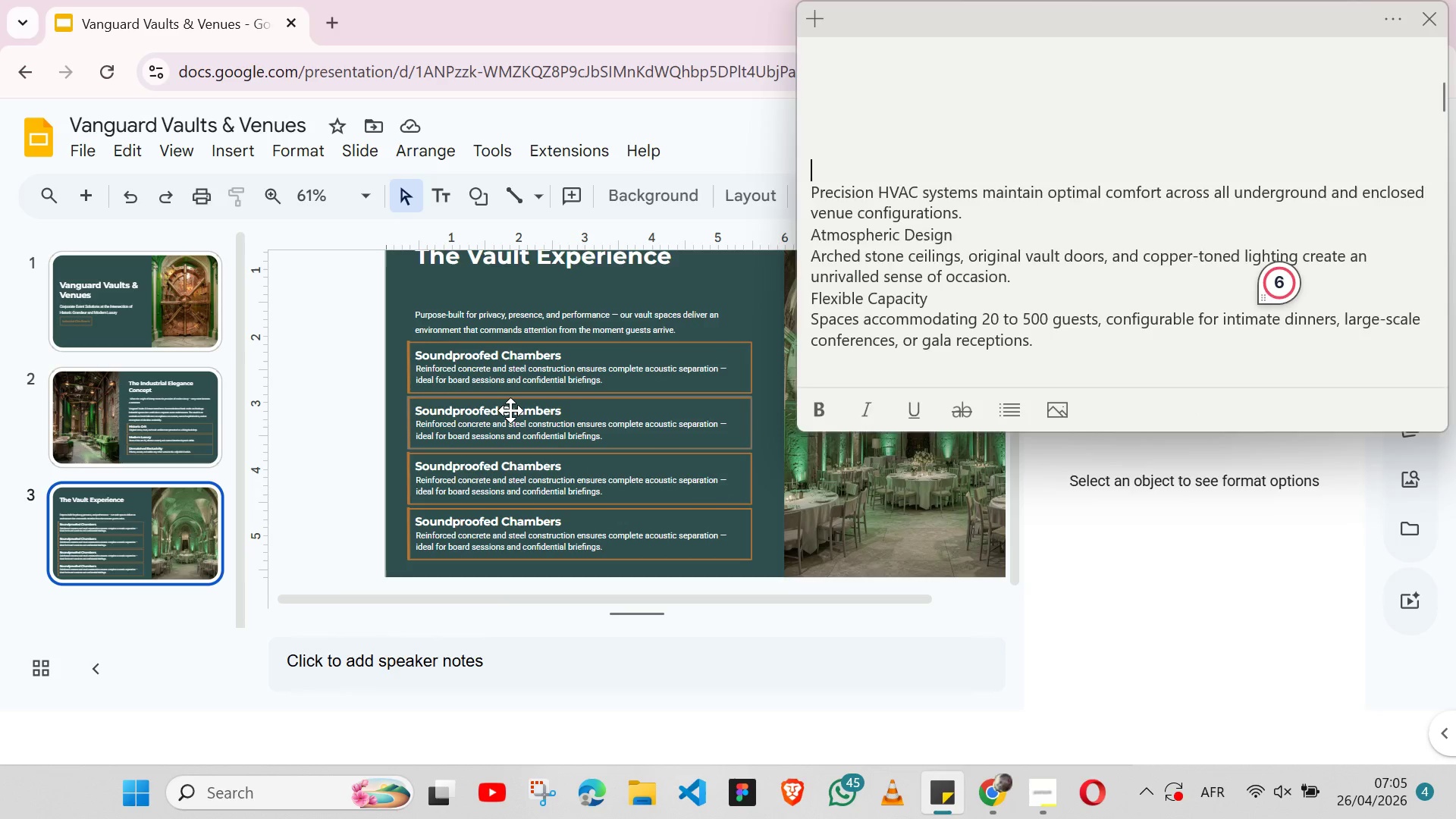 
double_click([510, 410])
 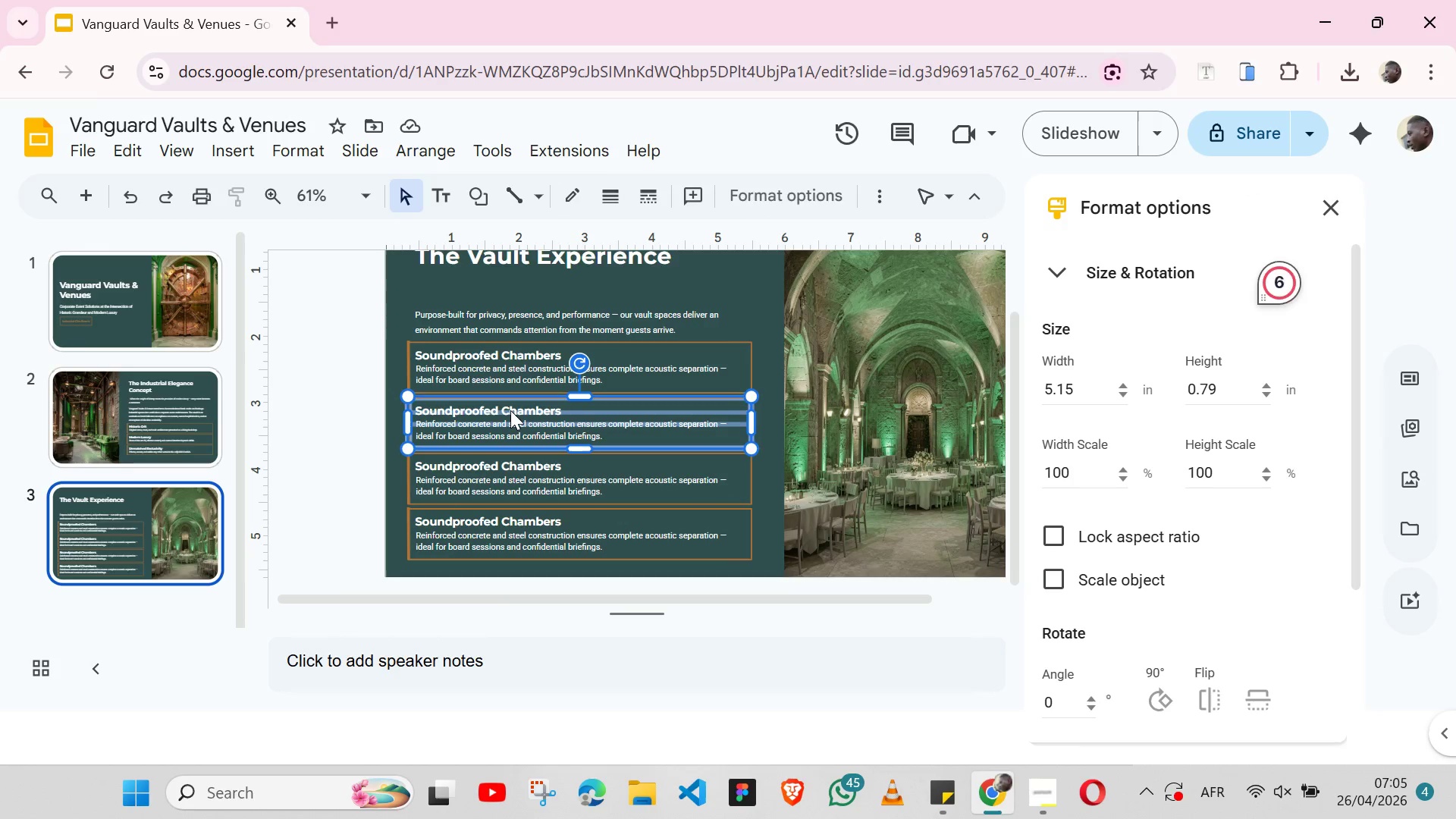 
triple_click([510, 410])
 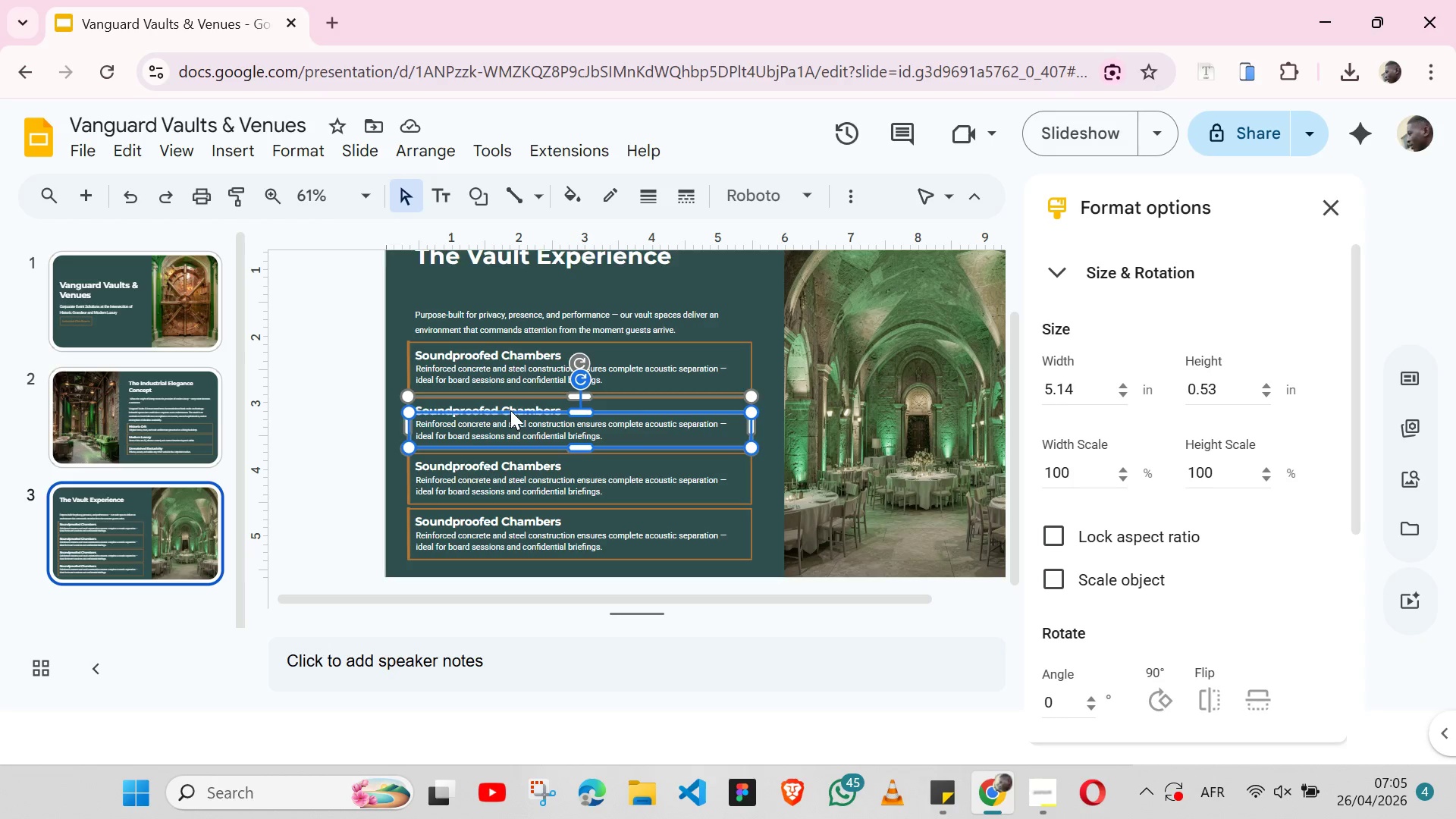 
triple_click([510, 410])
 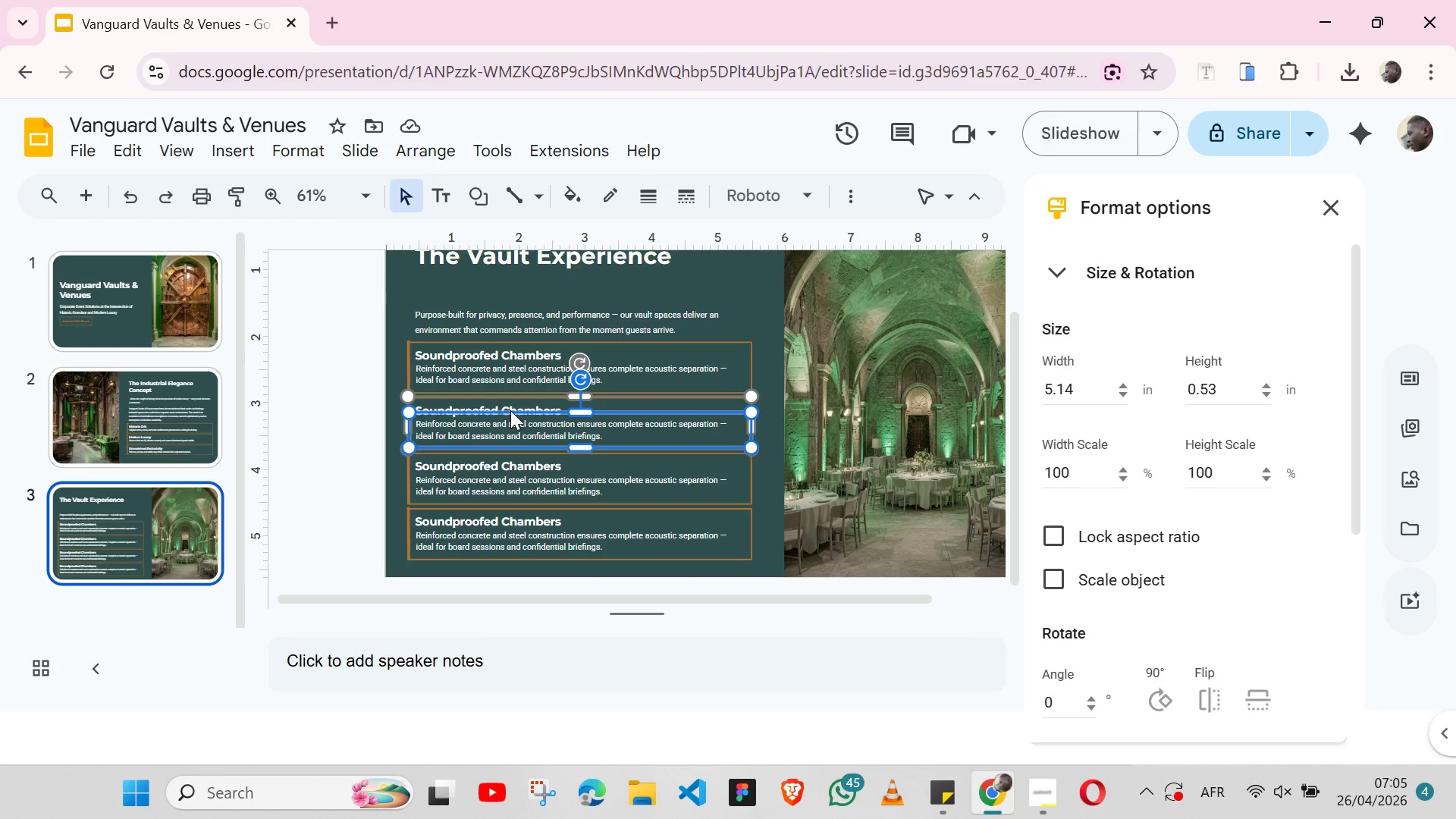 
triple_click([510, 410])
 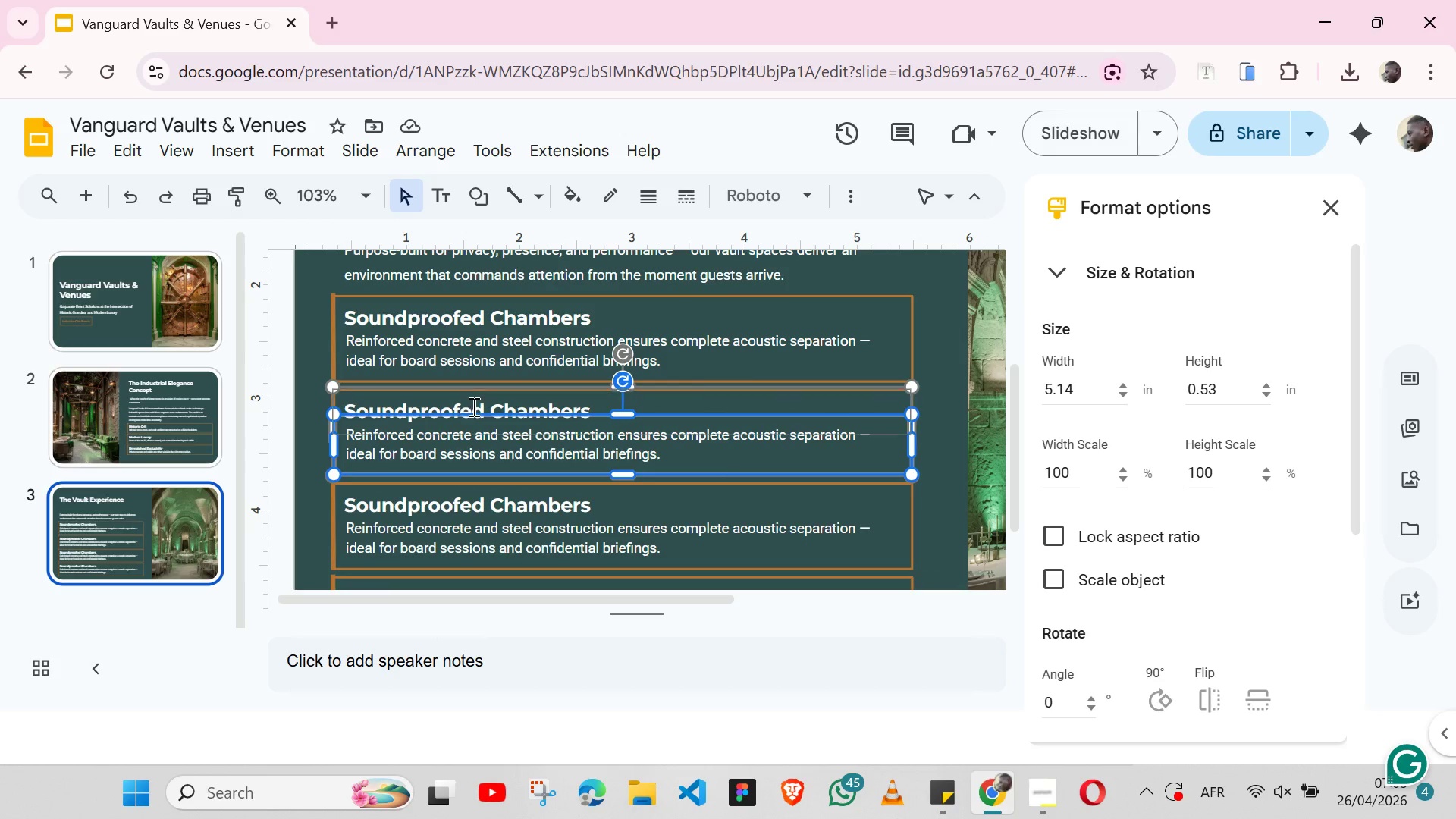 
double_click([473, 406])
 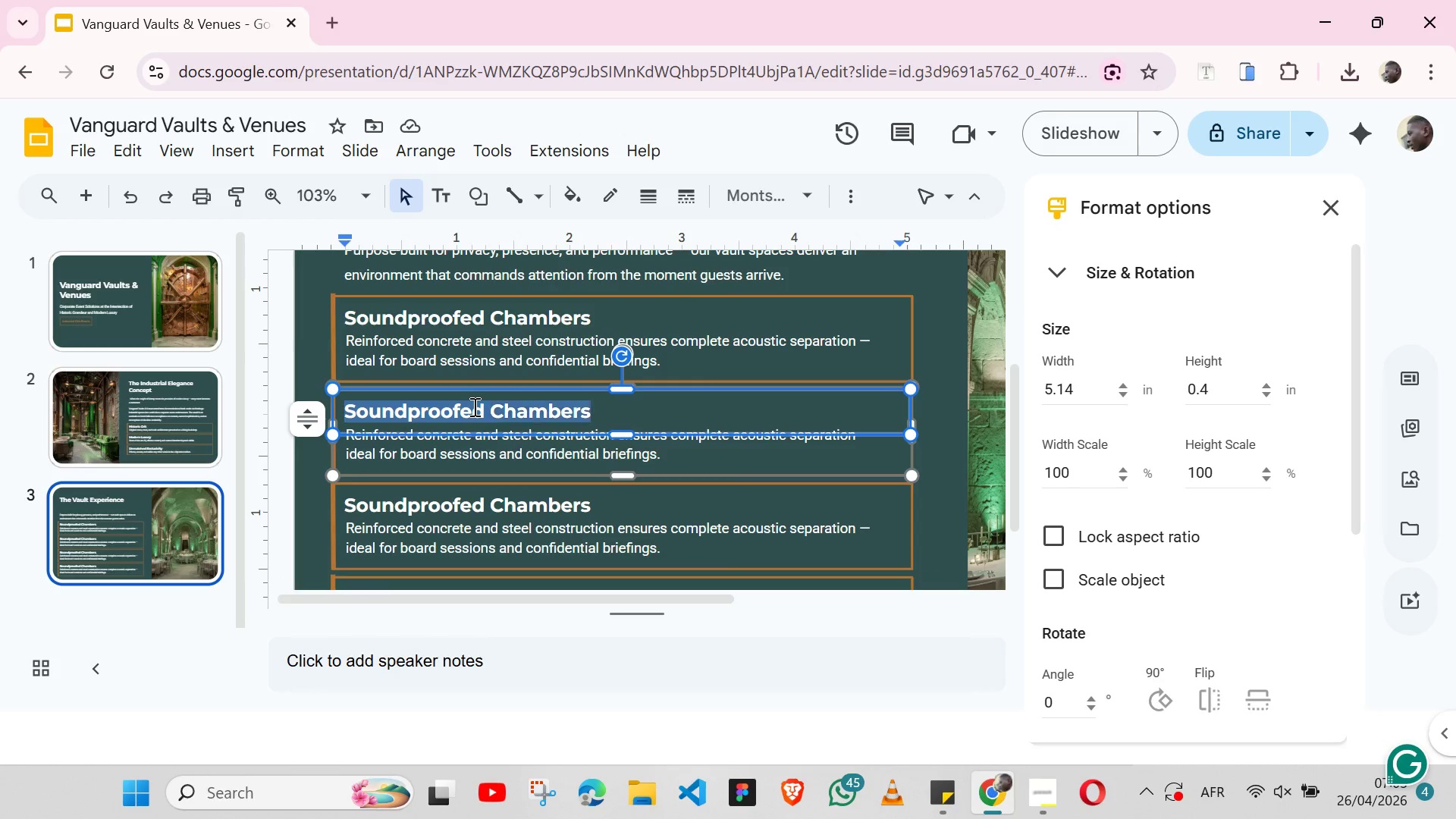 
triple_click([473, 406])
 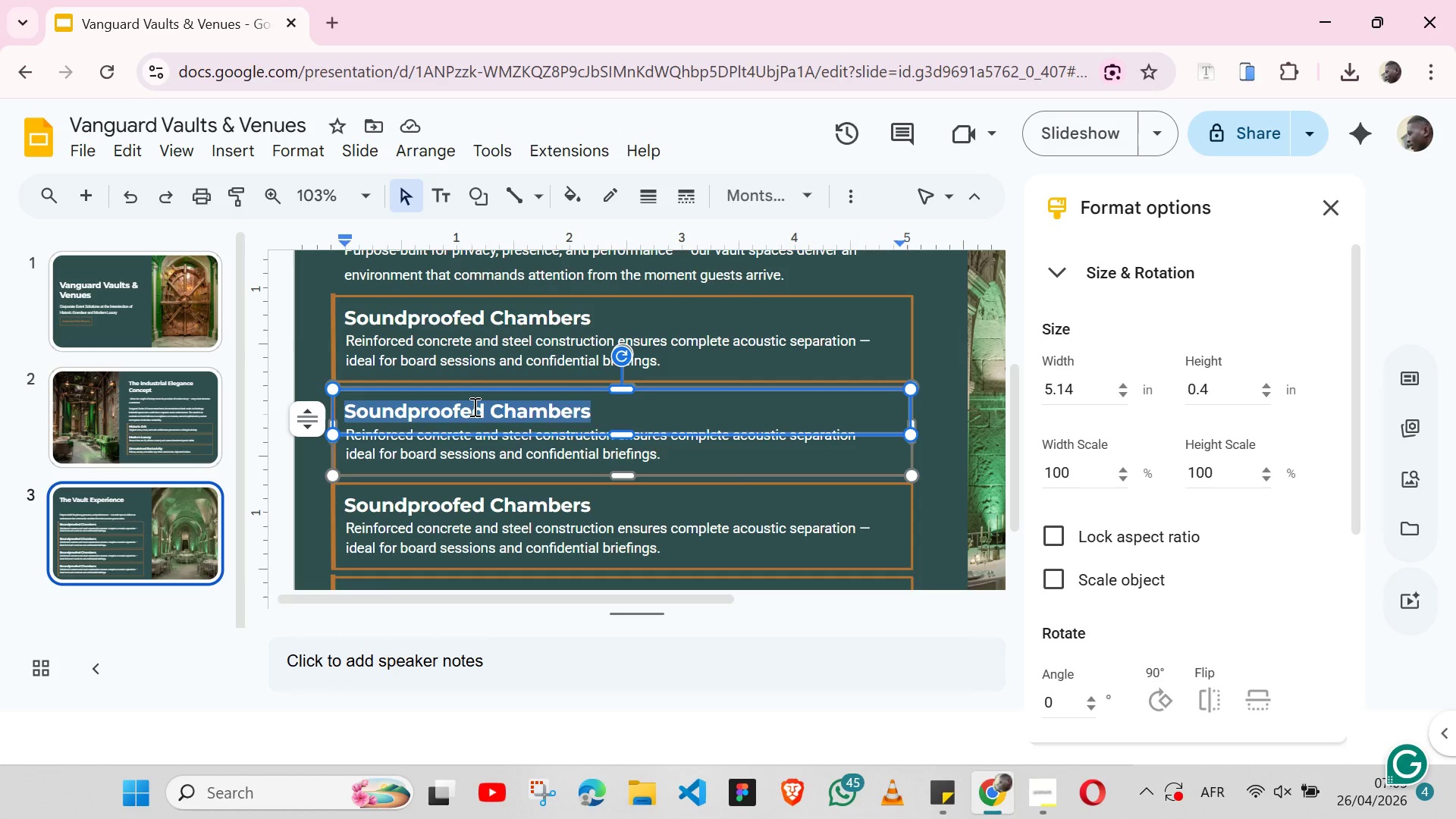 
key(Control+V)
 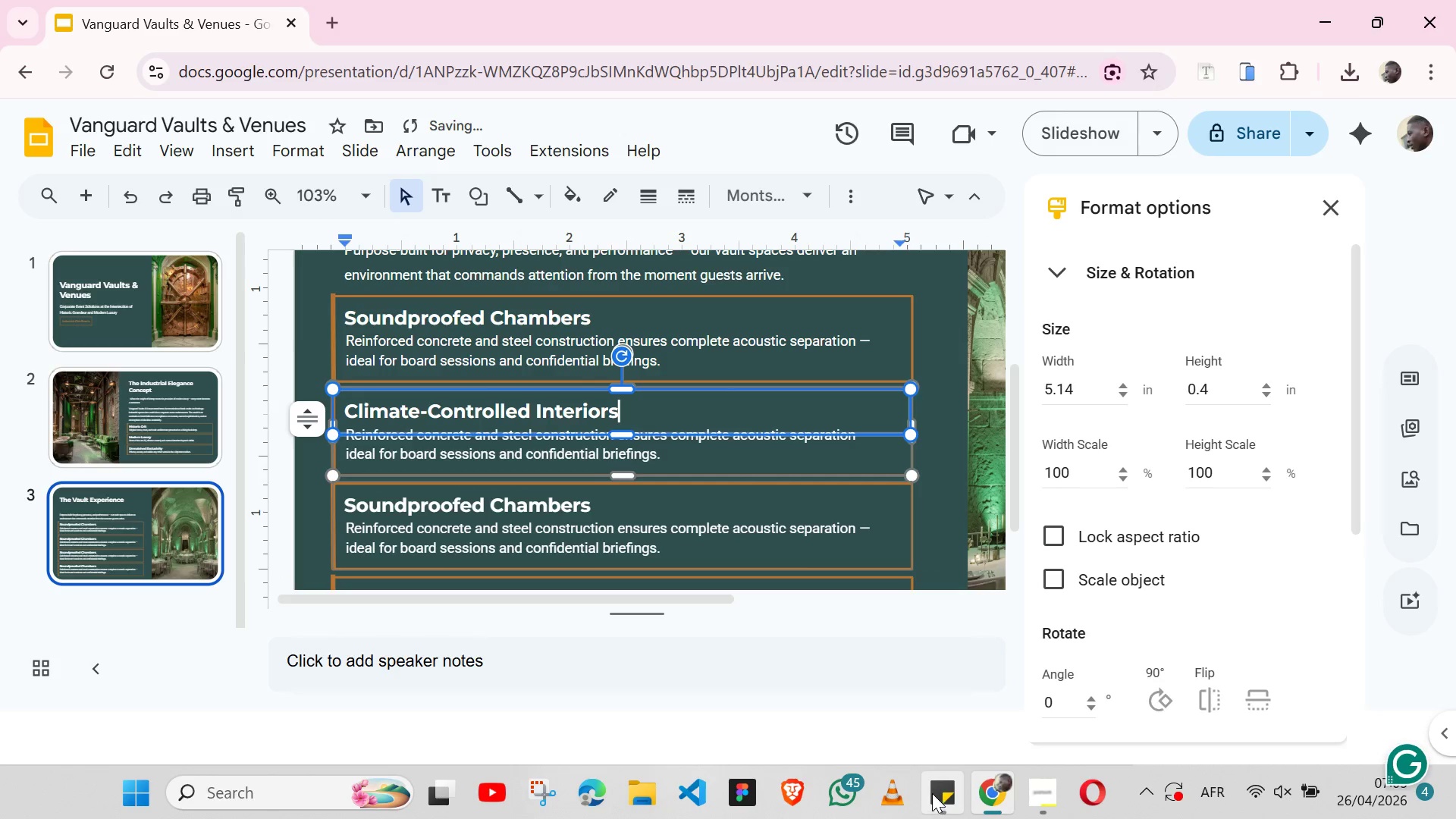 
left_click([929, 792])
 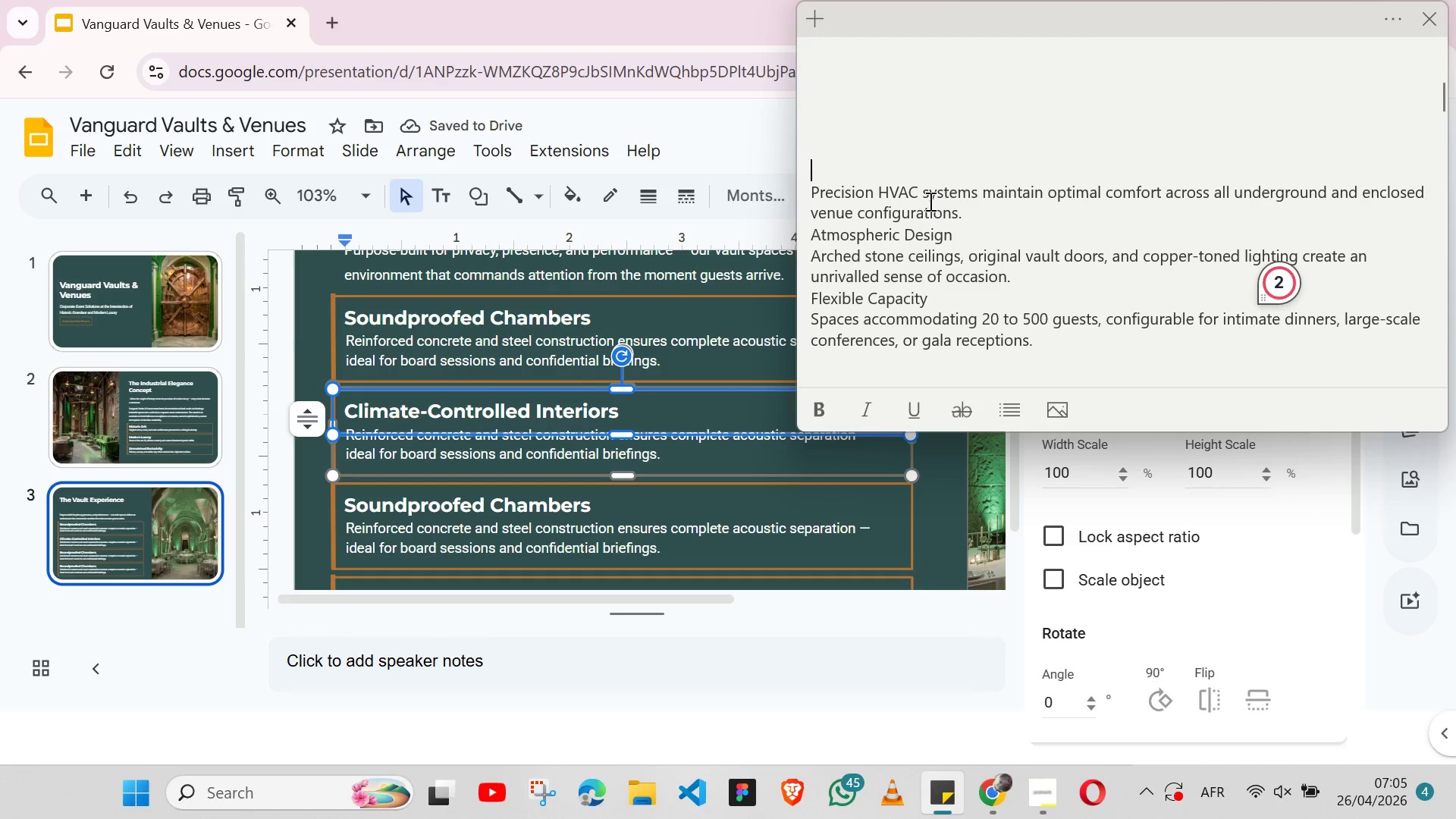 
double_click([929, 201])
 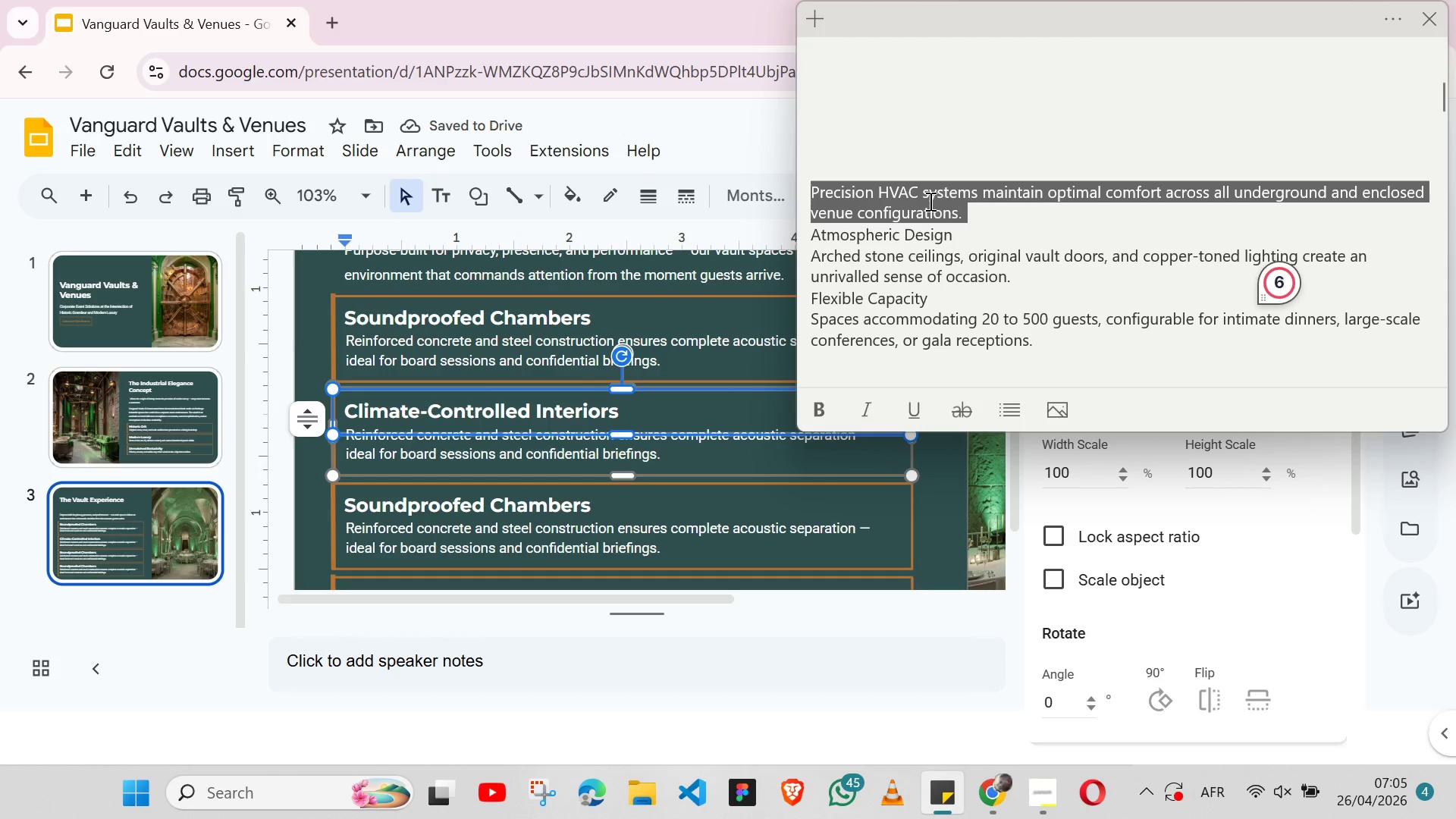 
triple_click([929, 201])
 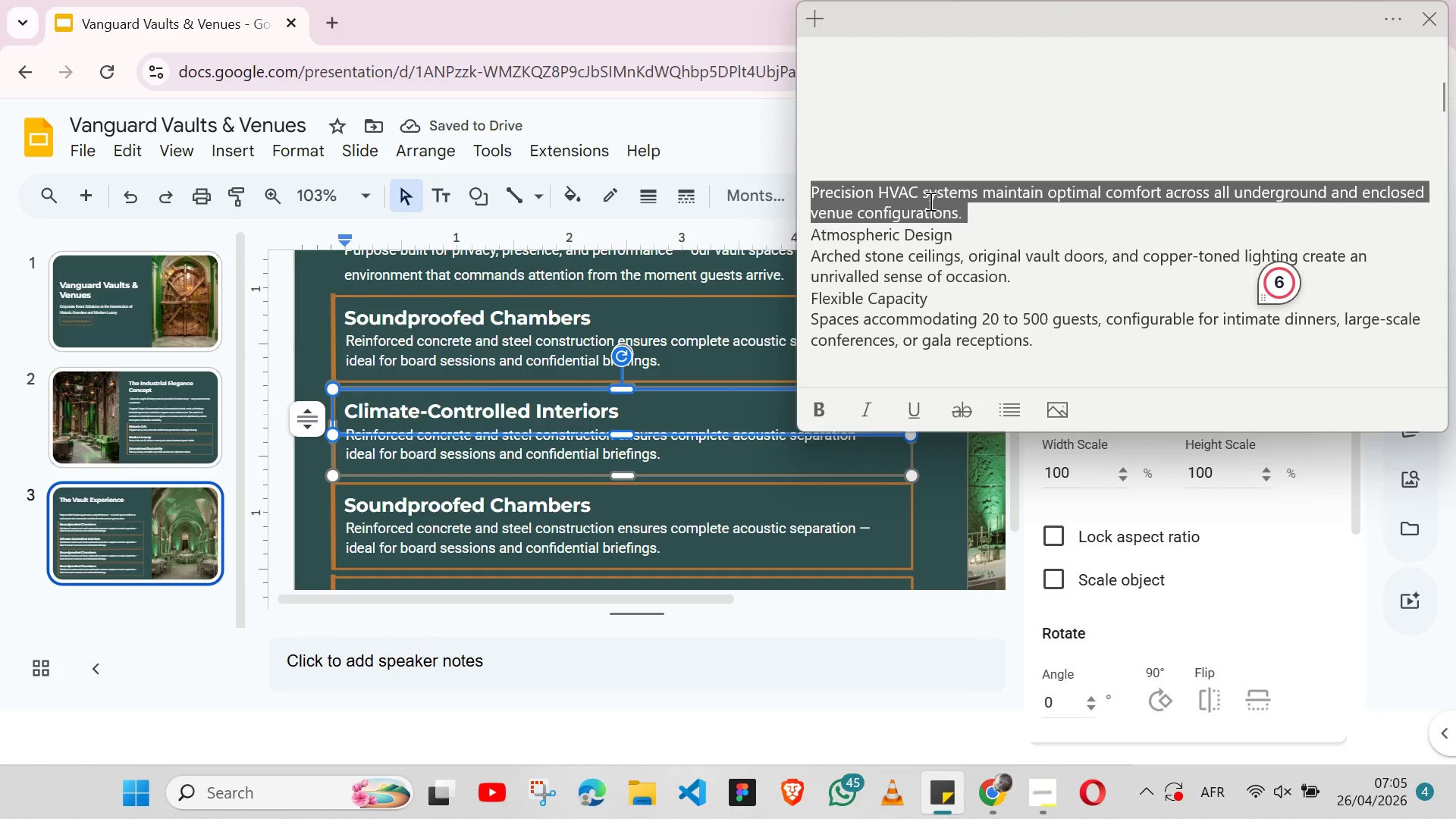 
key(Shift+ArrowLeft)
 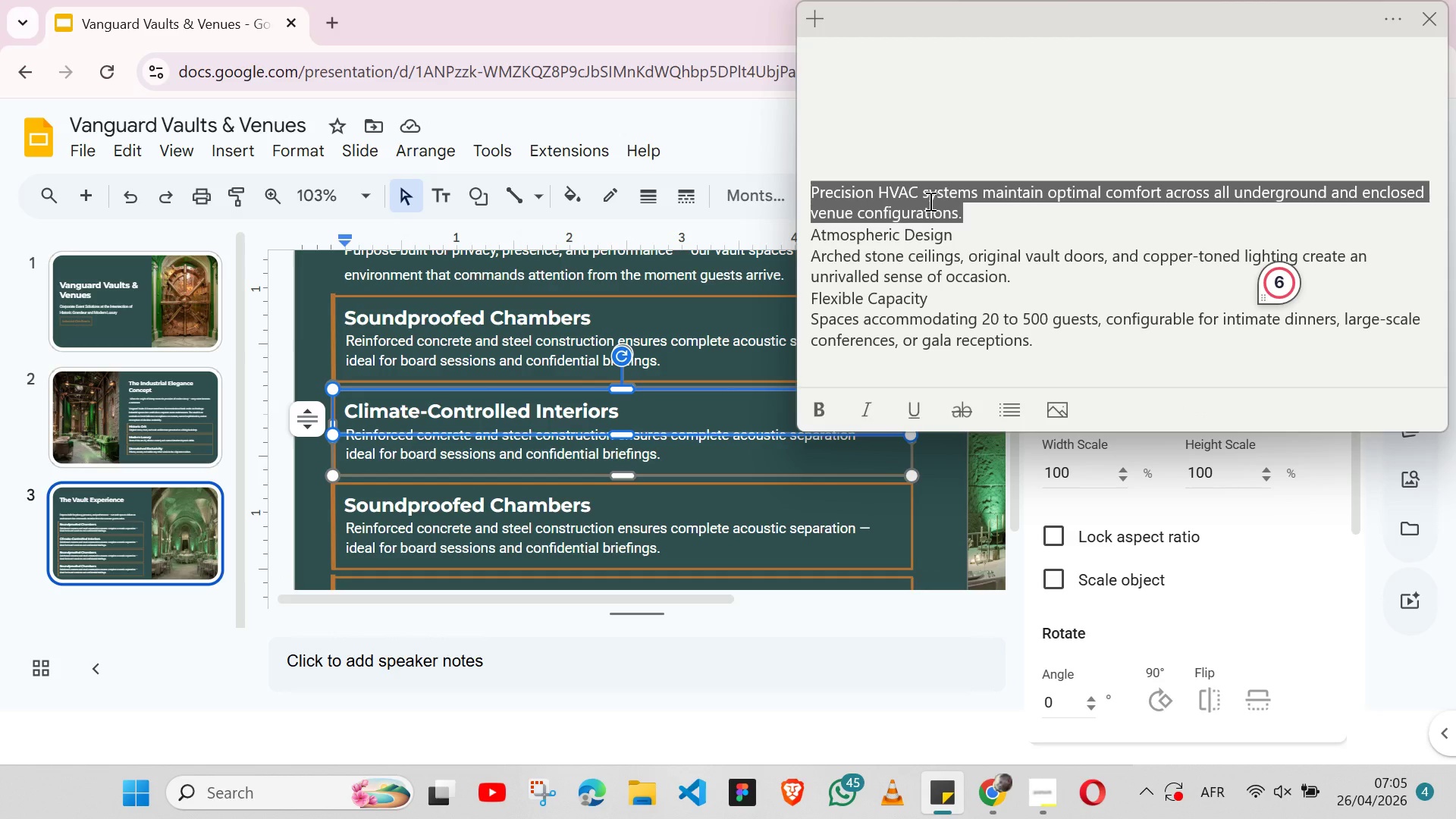 
key(Control+X)
 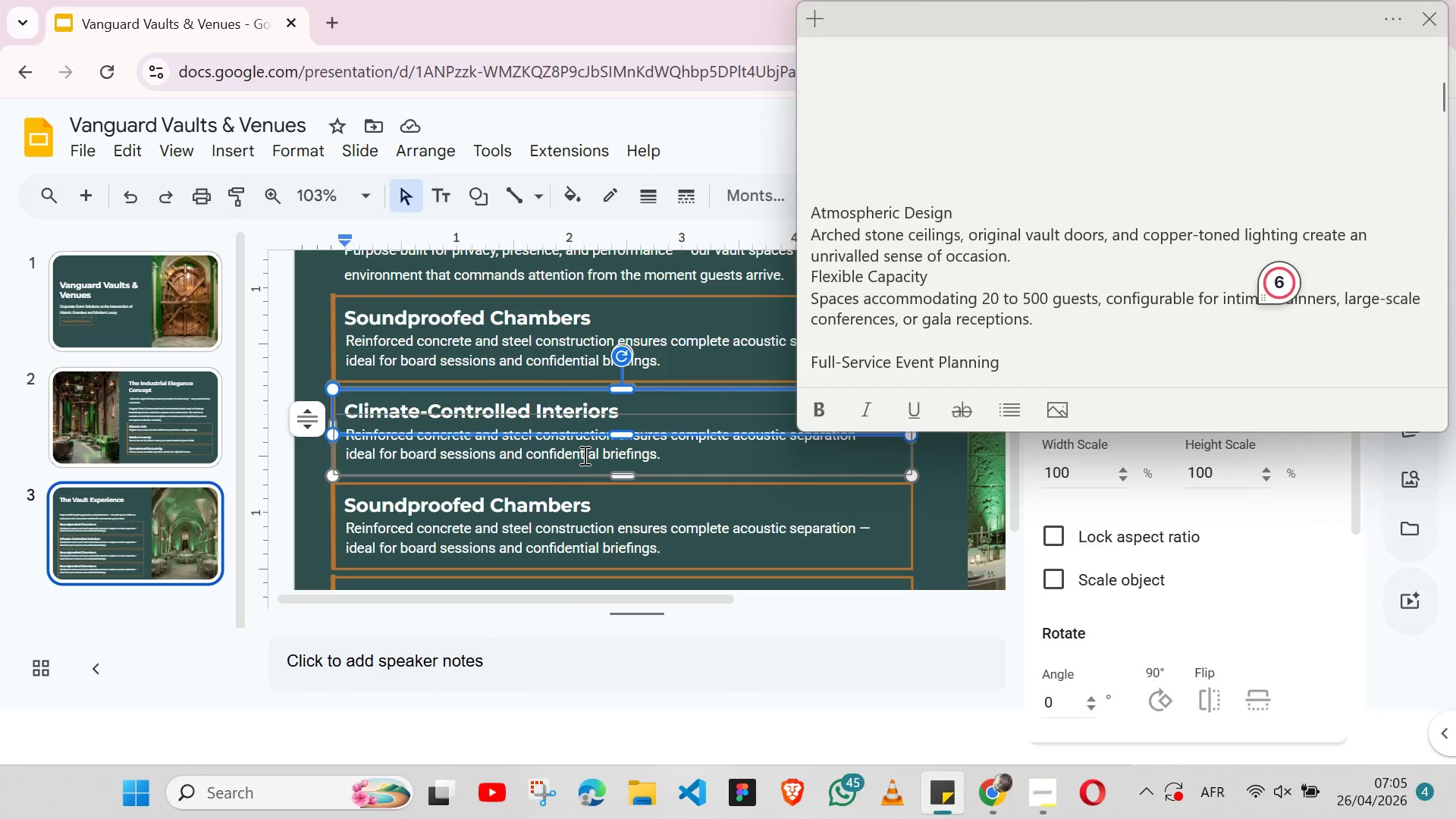 
double_click([583, 455])
 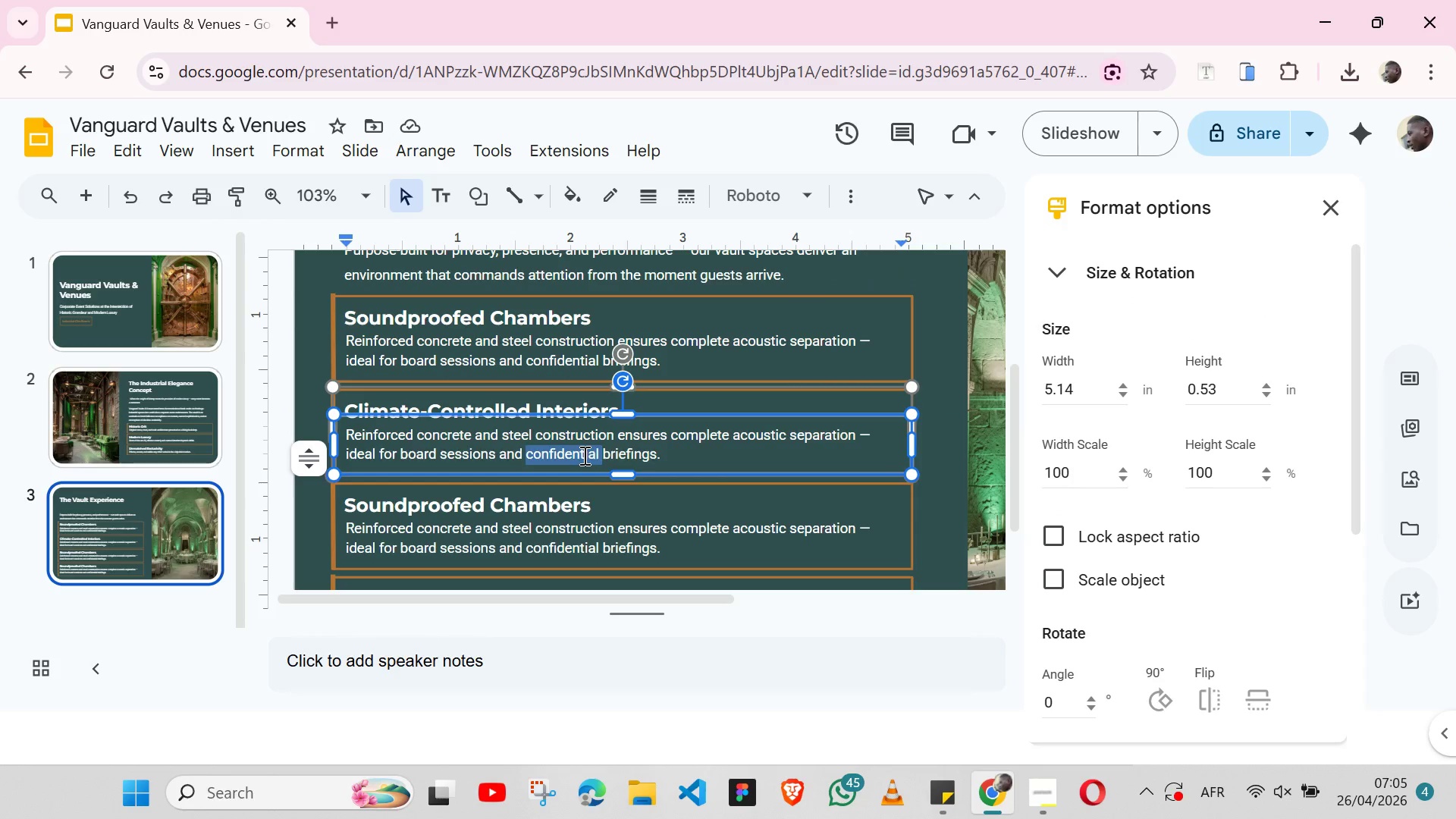 
triple_click([583, 455])
 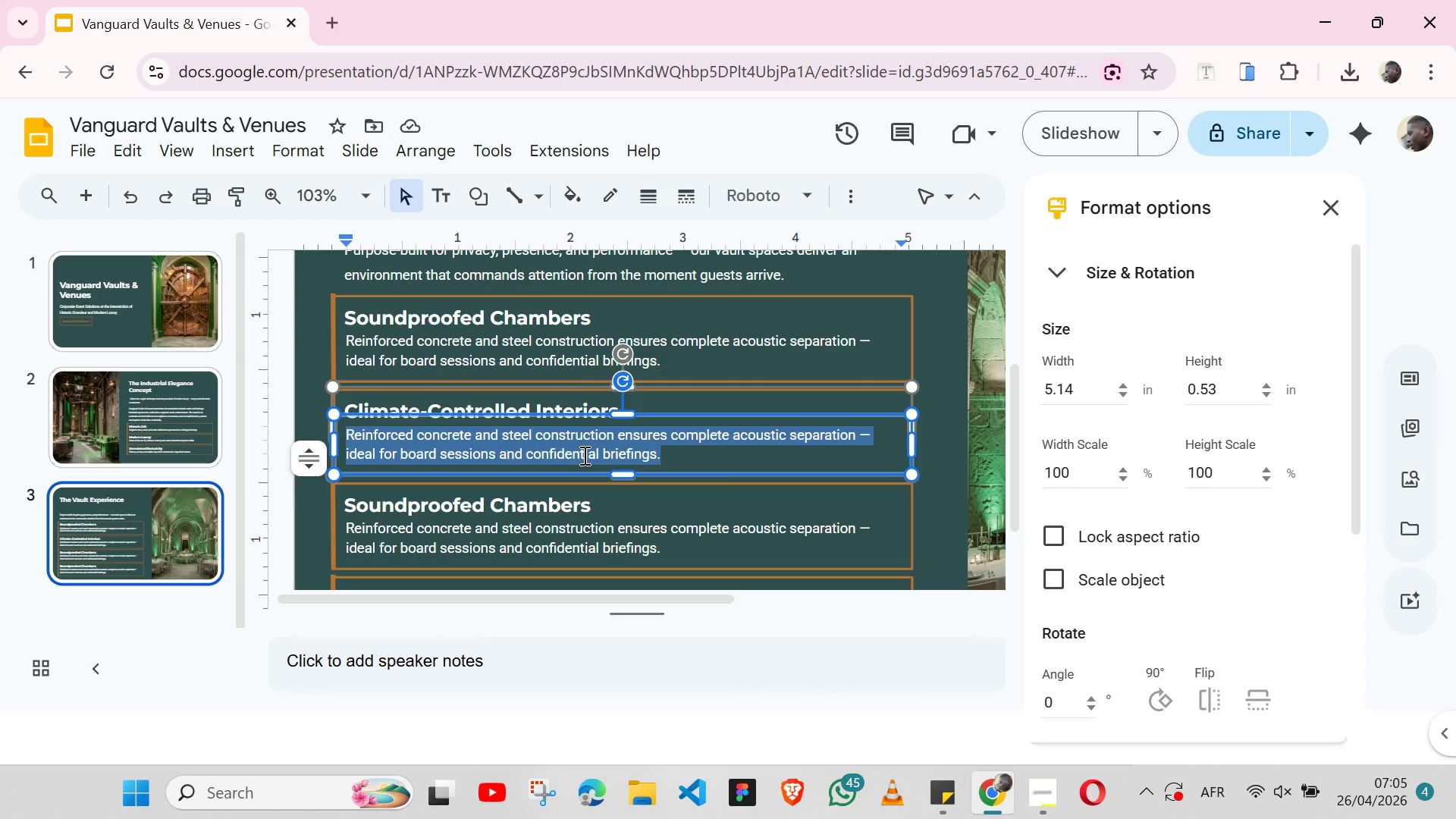 
key(Control+V)
 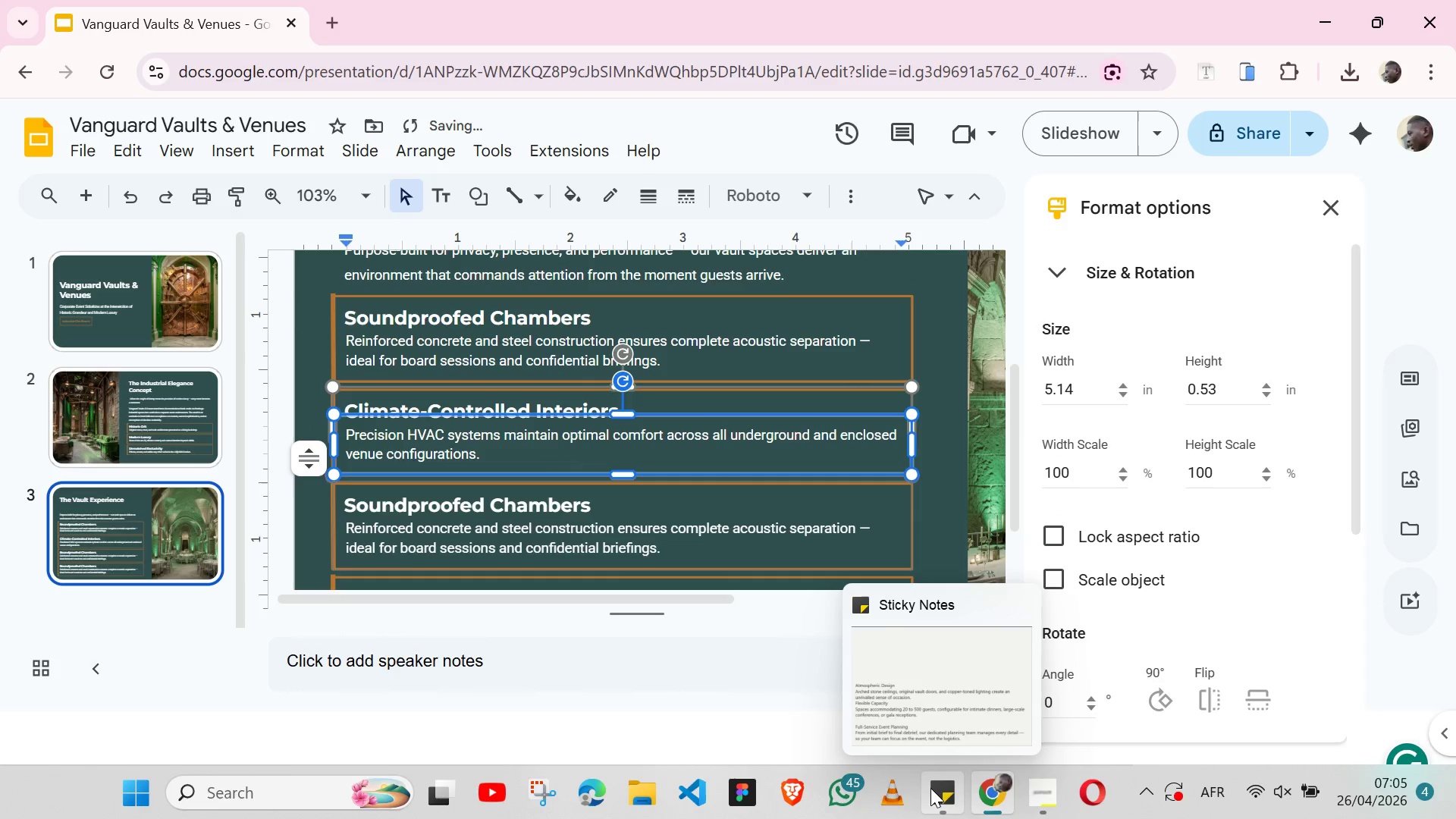 
left_click([930, 788])
 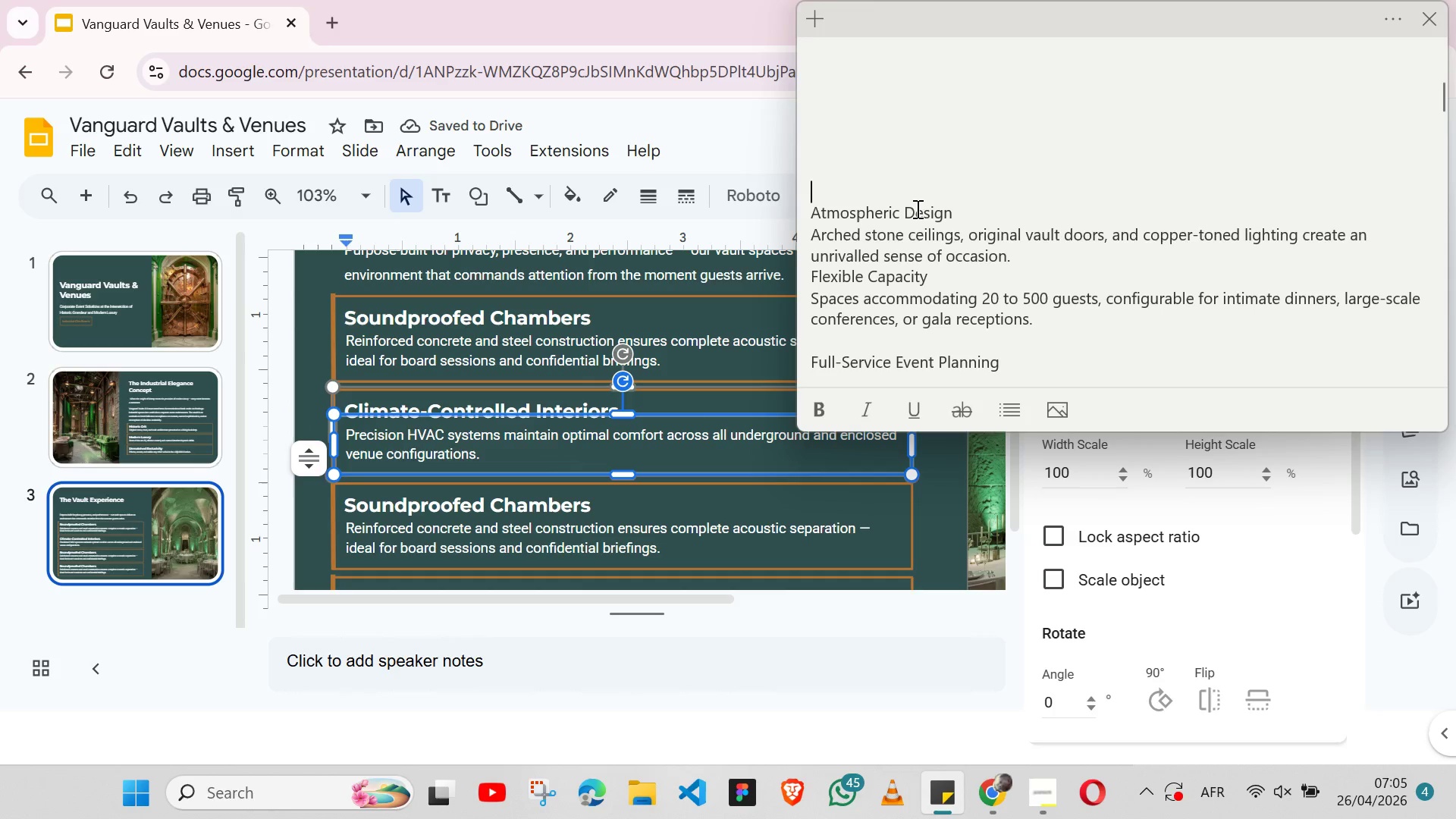 
double_click([916, 209])
 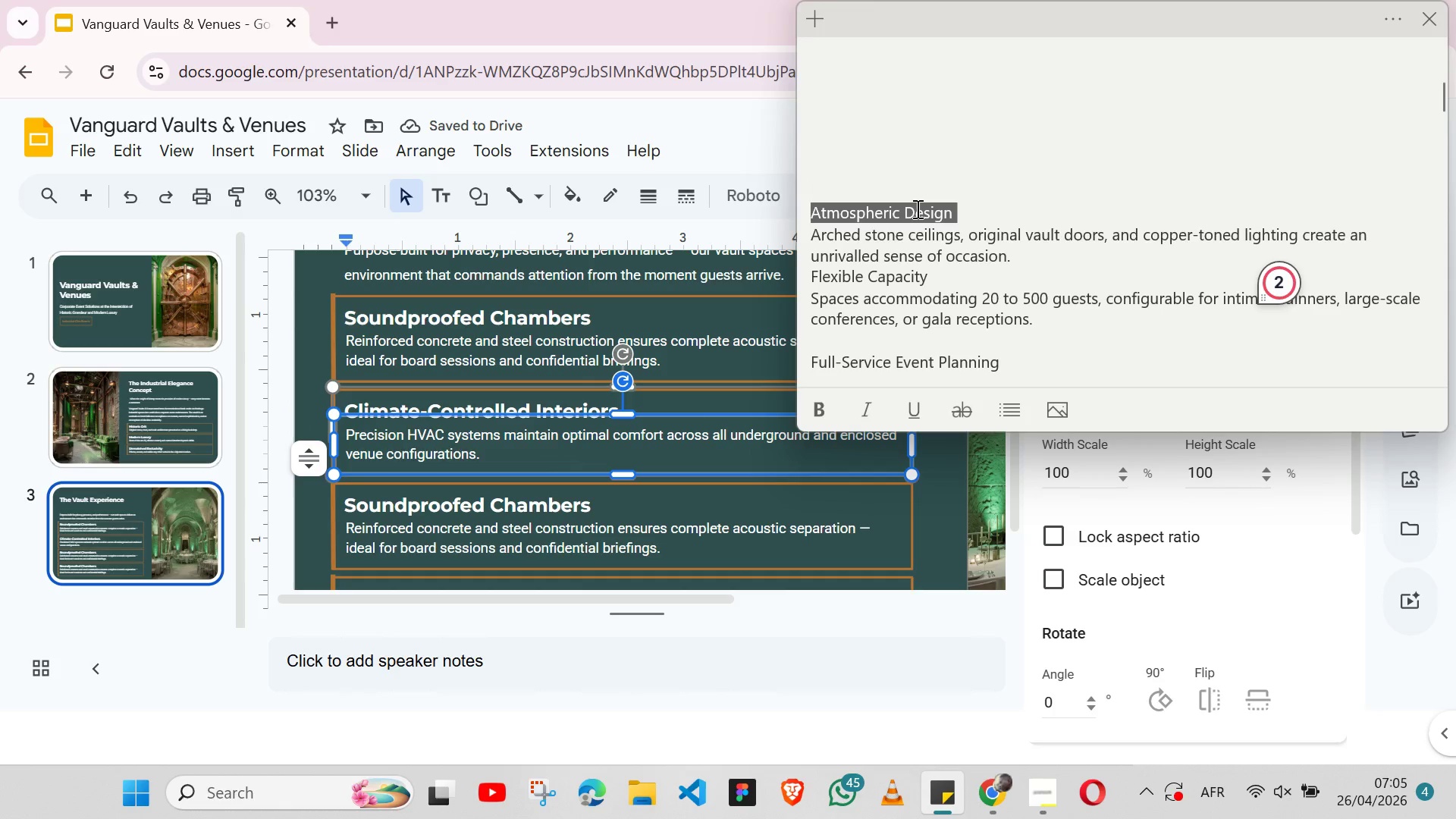 
triple_click([916, 209])
 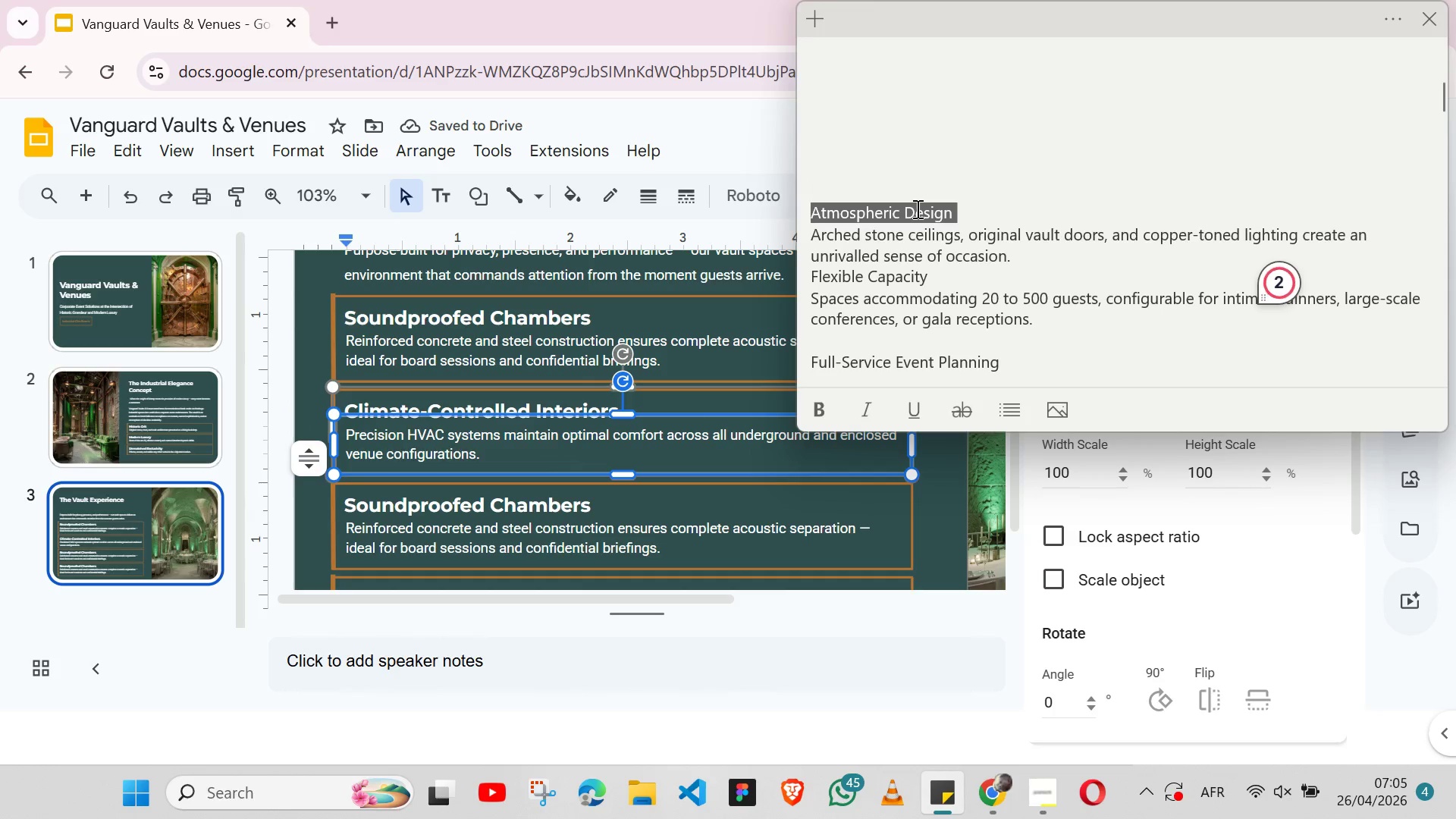 
key(Shift+ArrowLeft)
 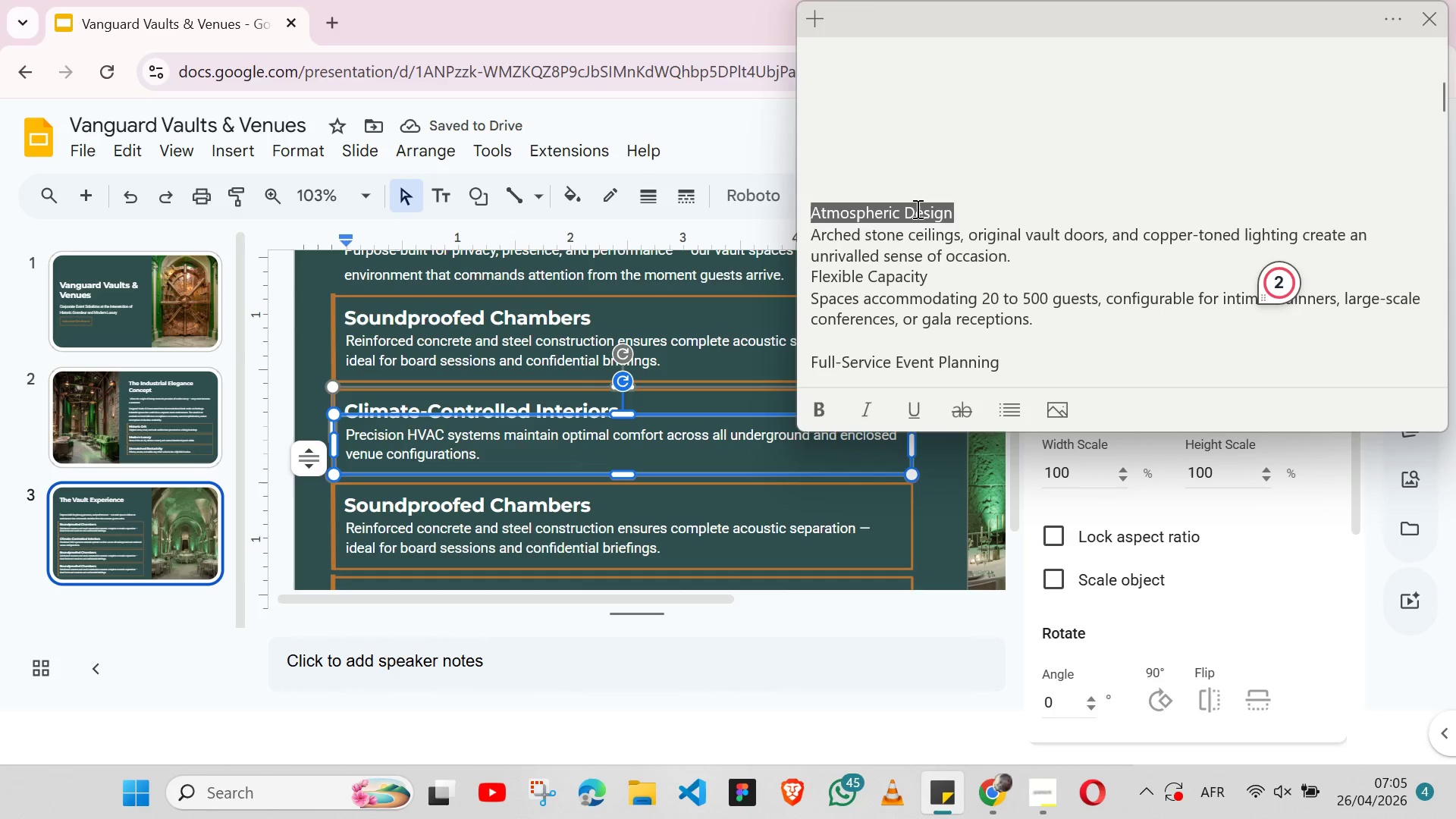 
key(Control+X)
 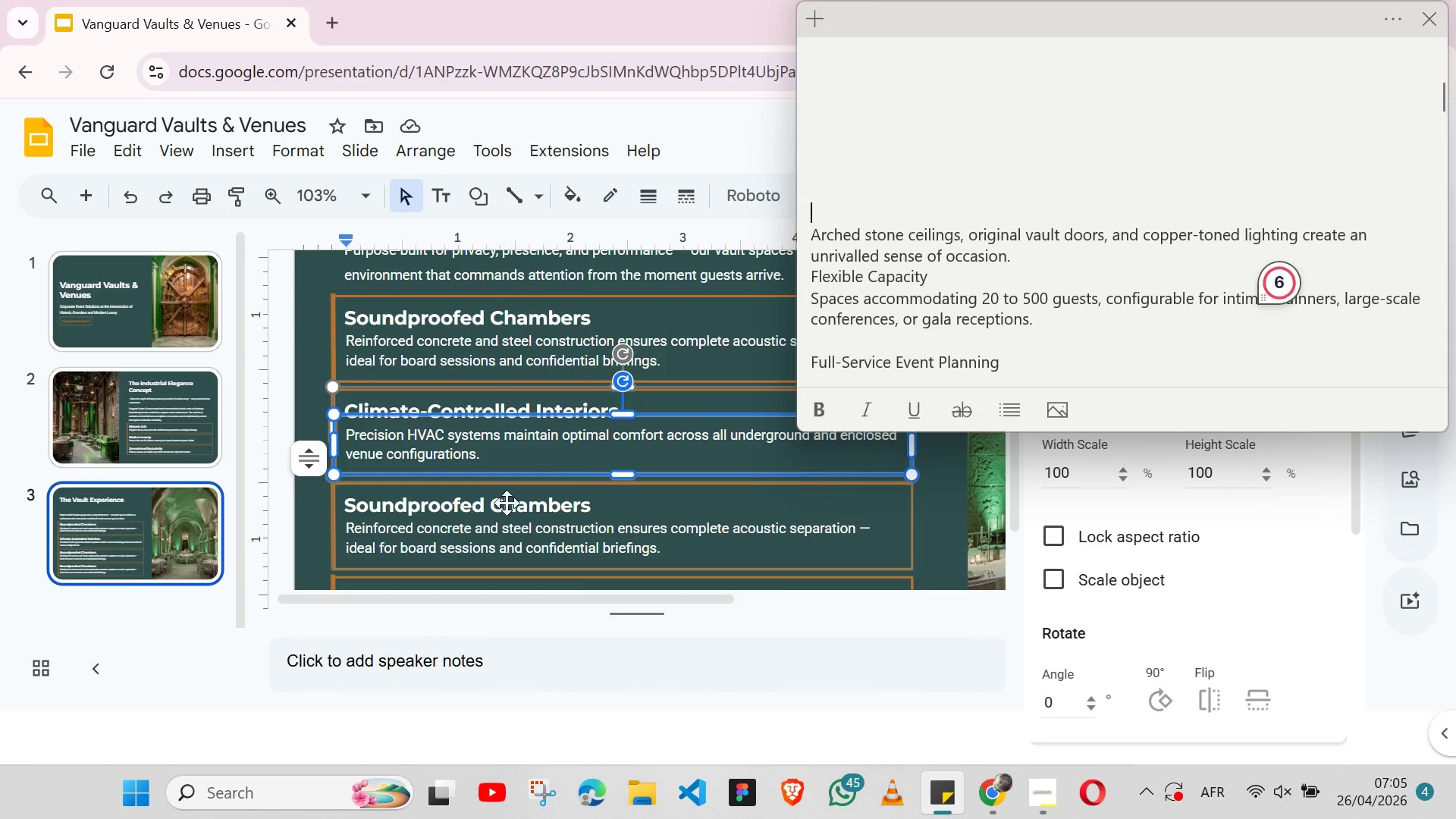 
double_click([507, 503])
 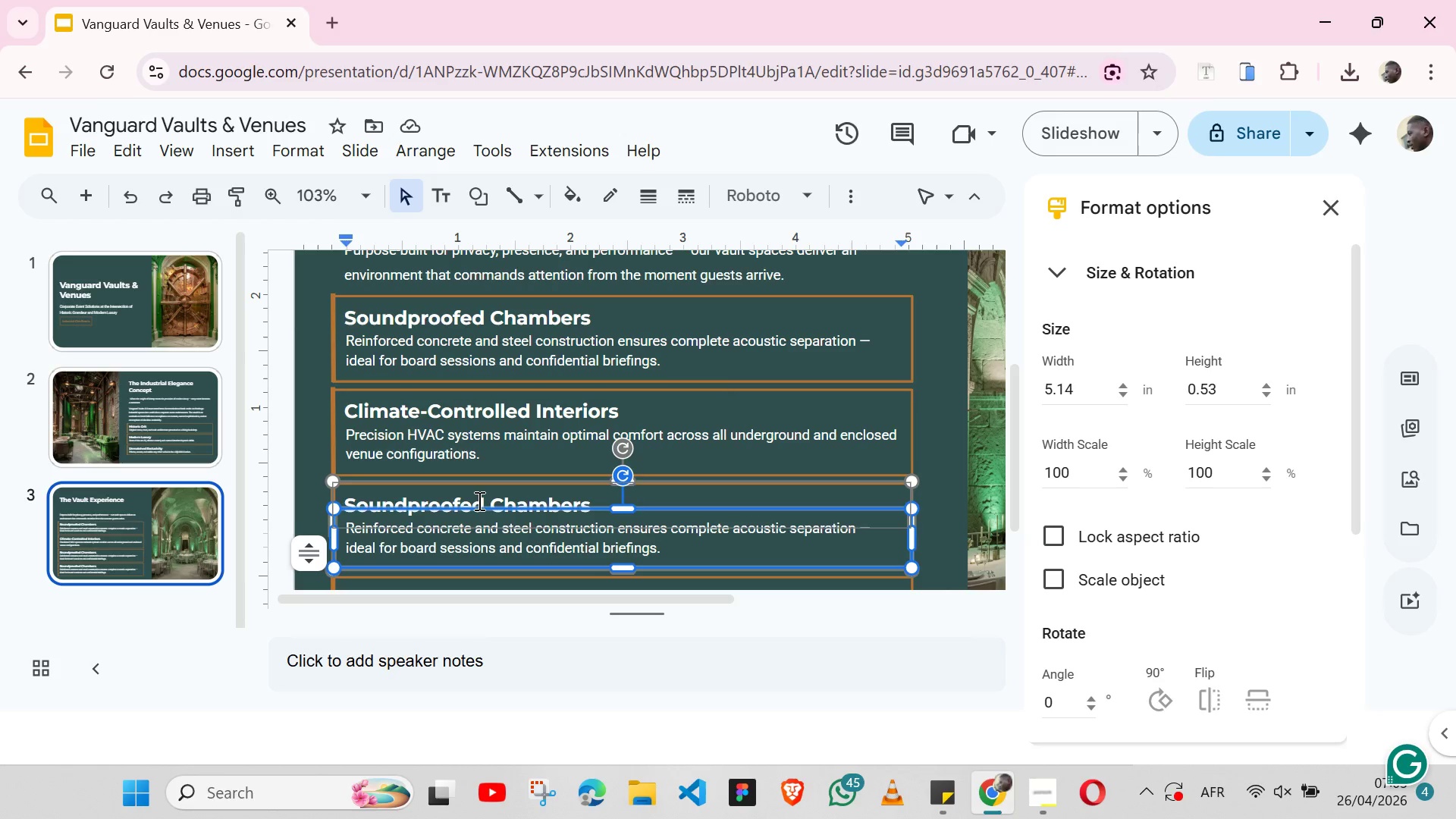 
double_click([478, 500])
 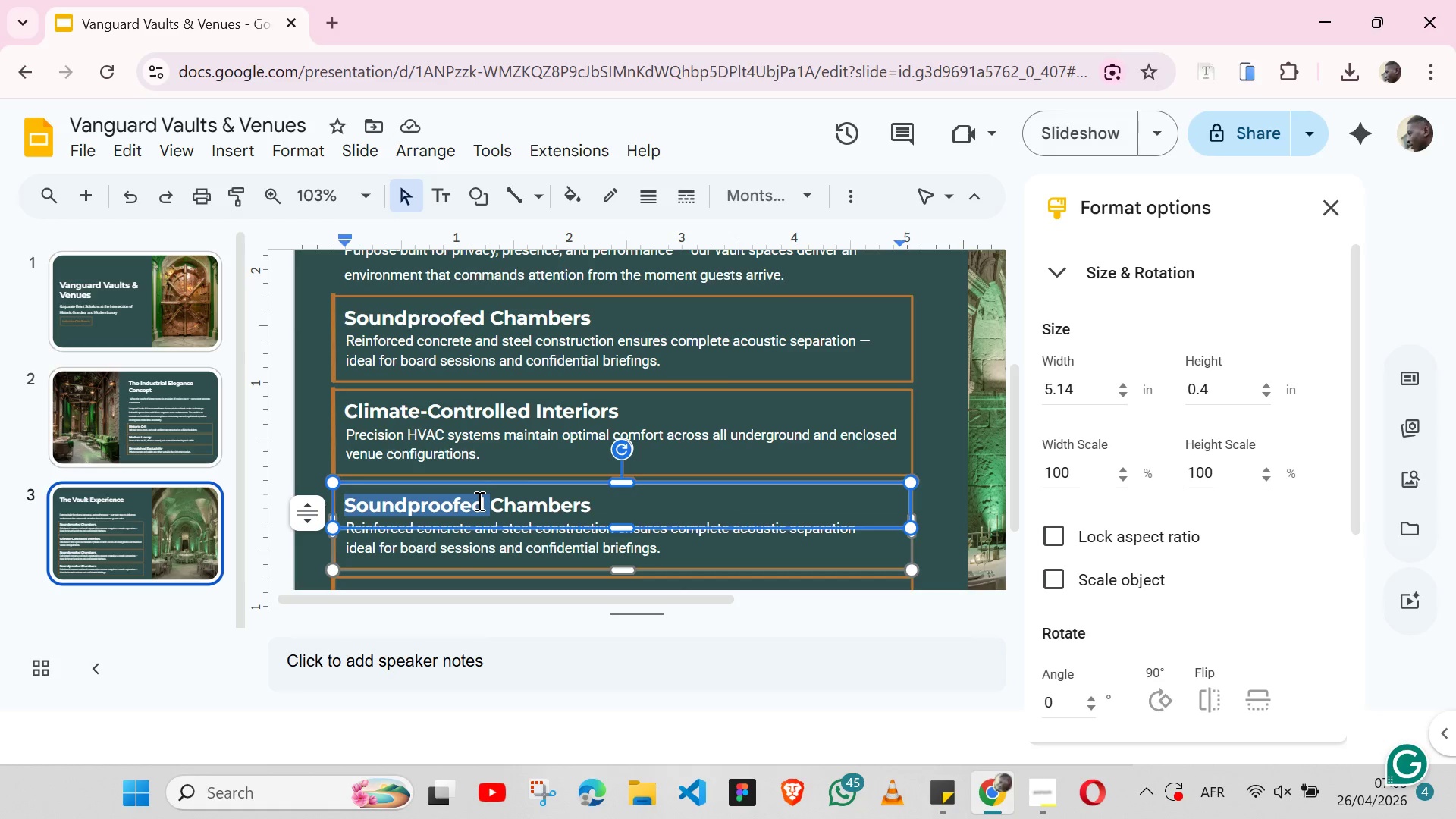 
triple_click([478, 500])
 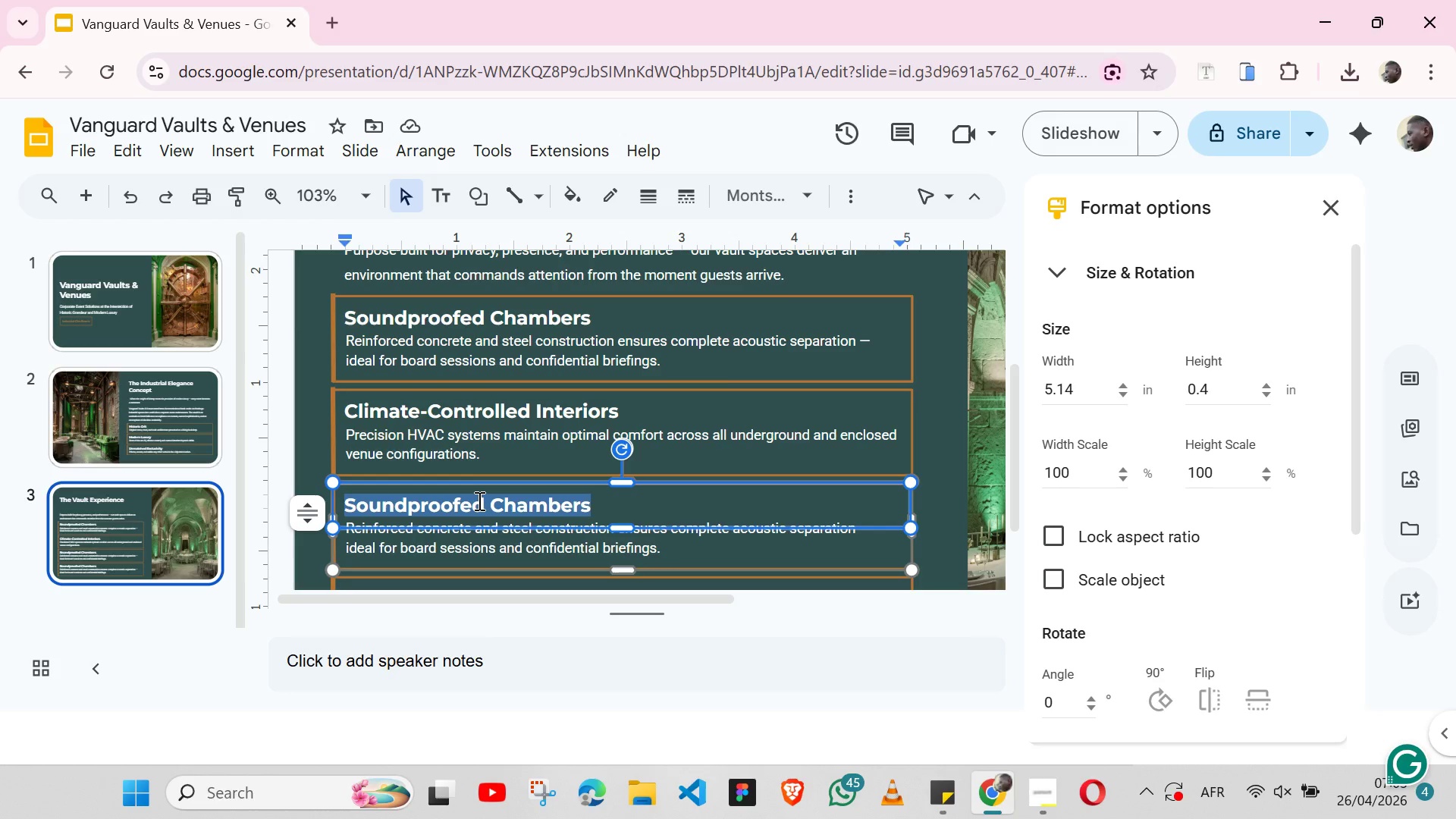 
key(Control+V)
 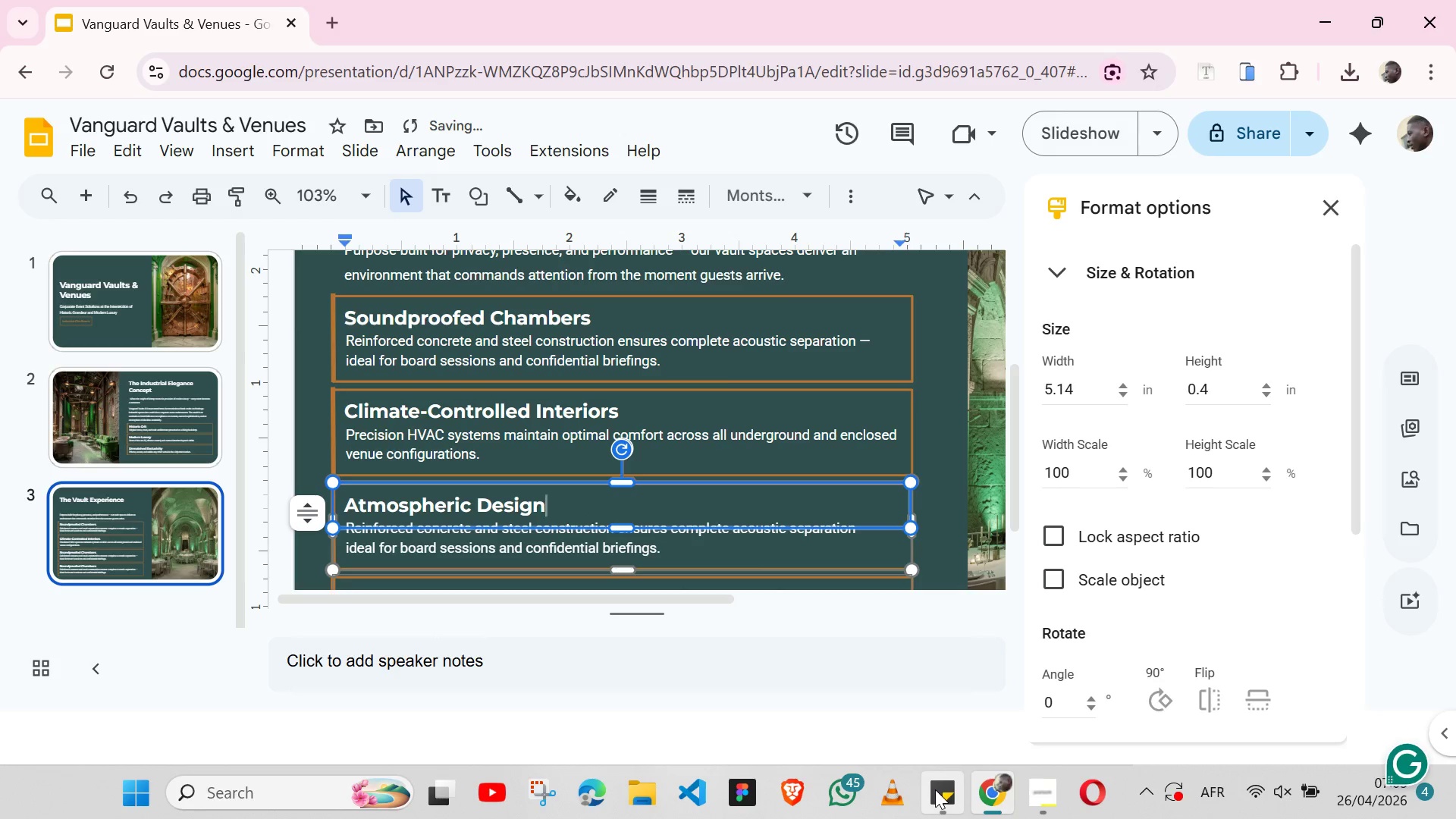 
left_click([935, 789])
 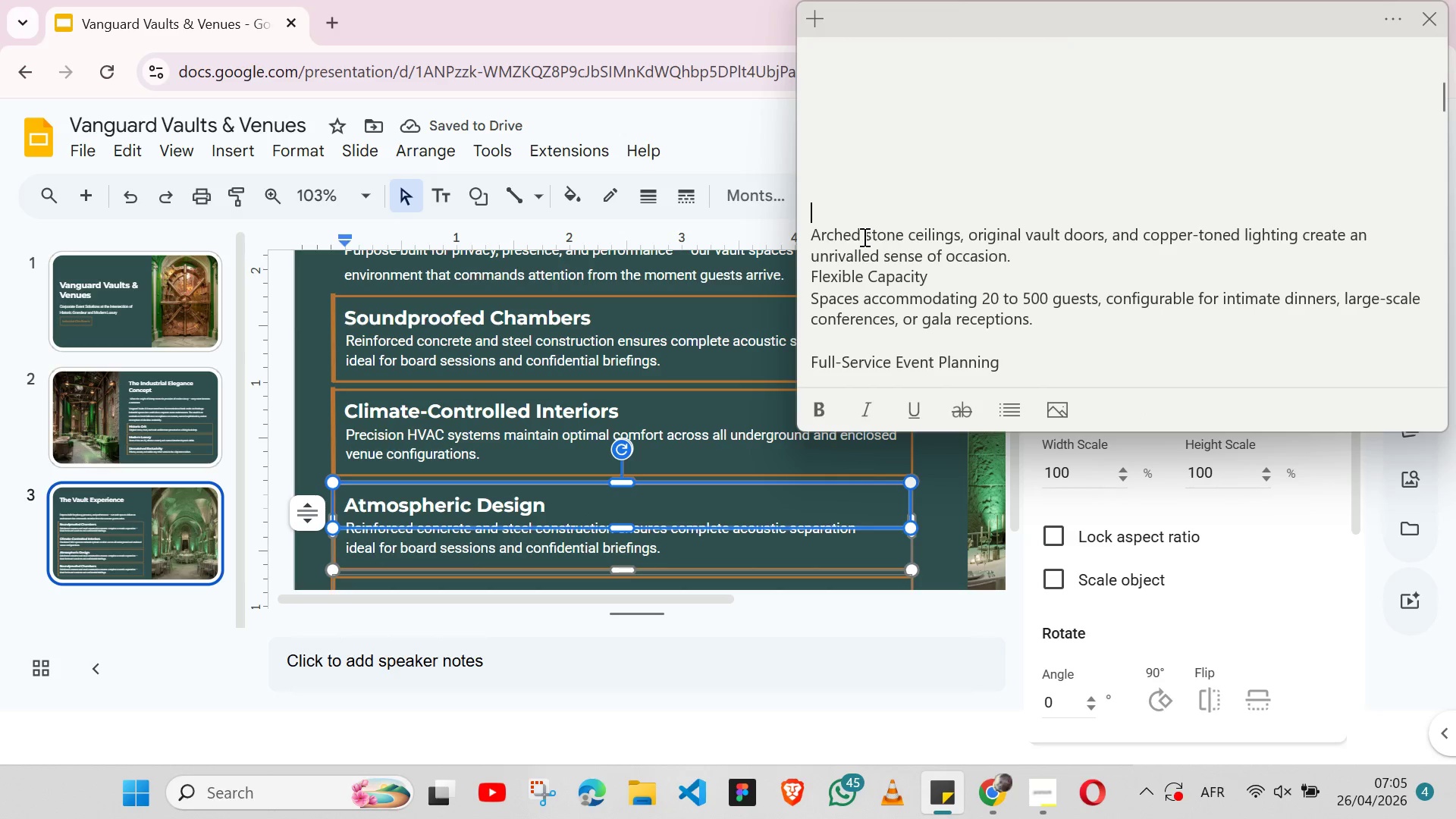 
double_click([863, 237])
 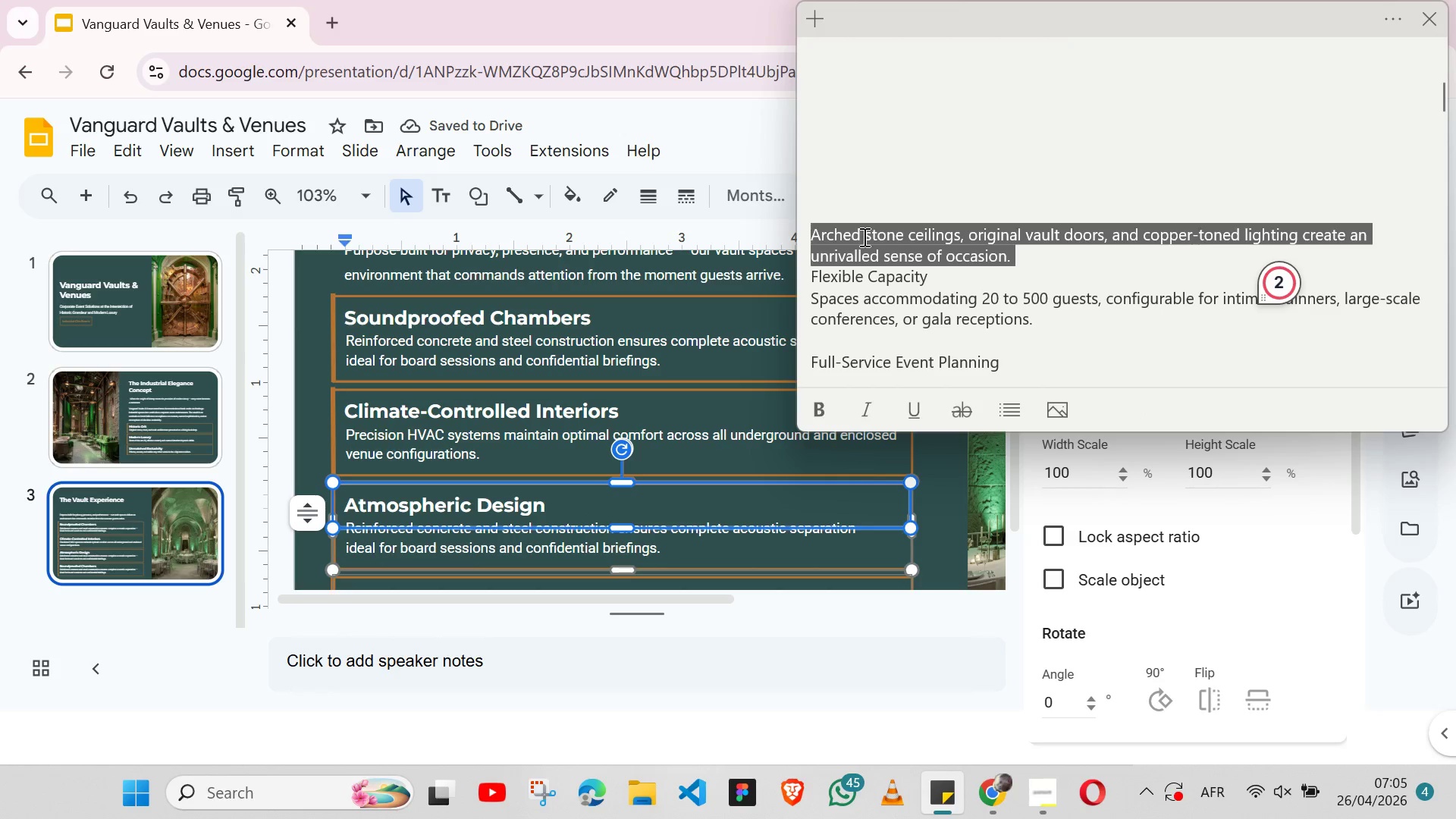 
triple_click([863, 237])
 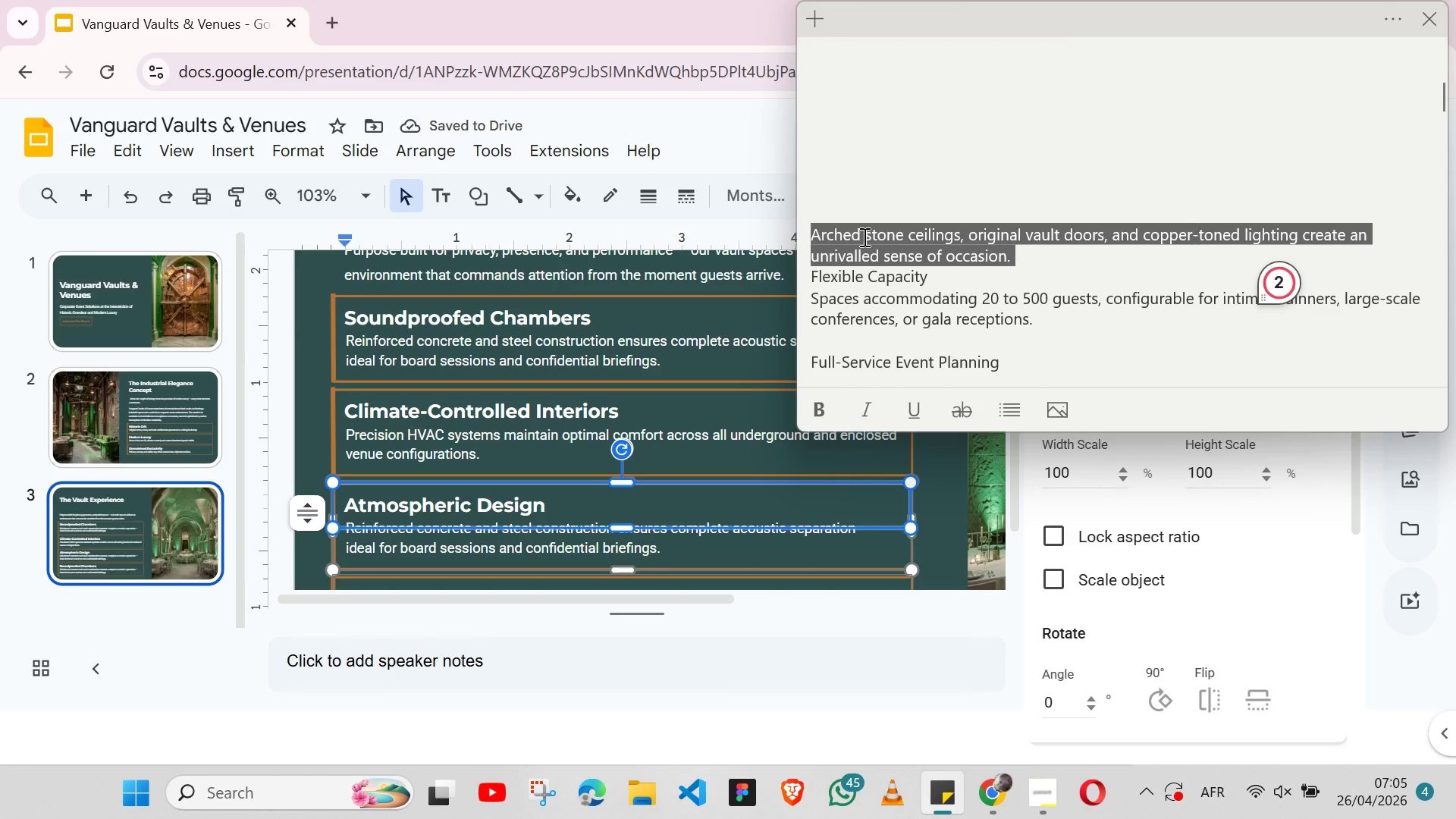 
key(Shift+ArrowLeft)
 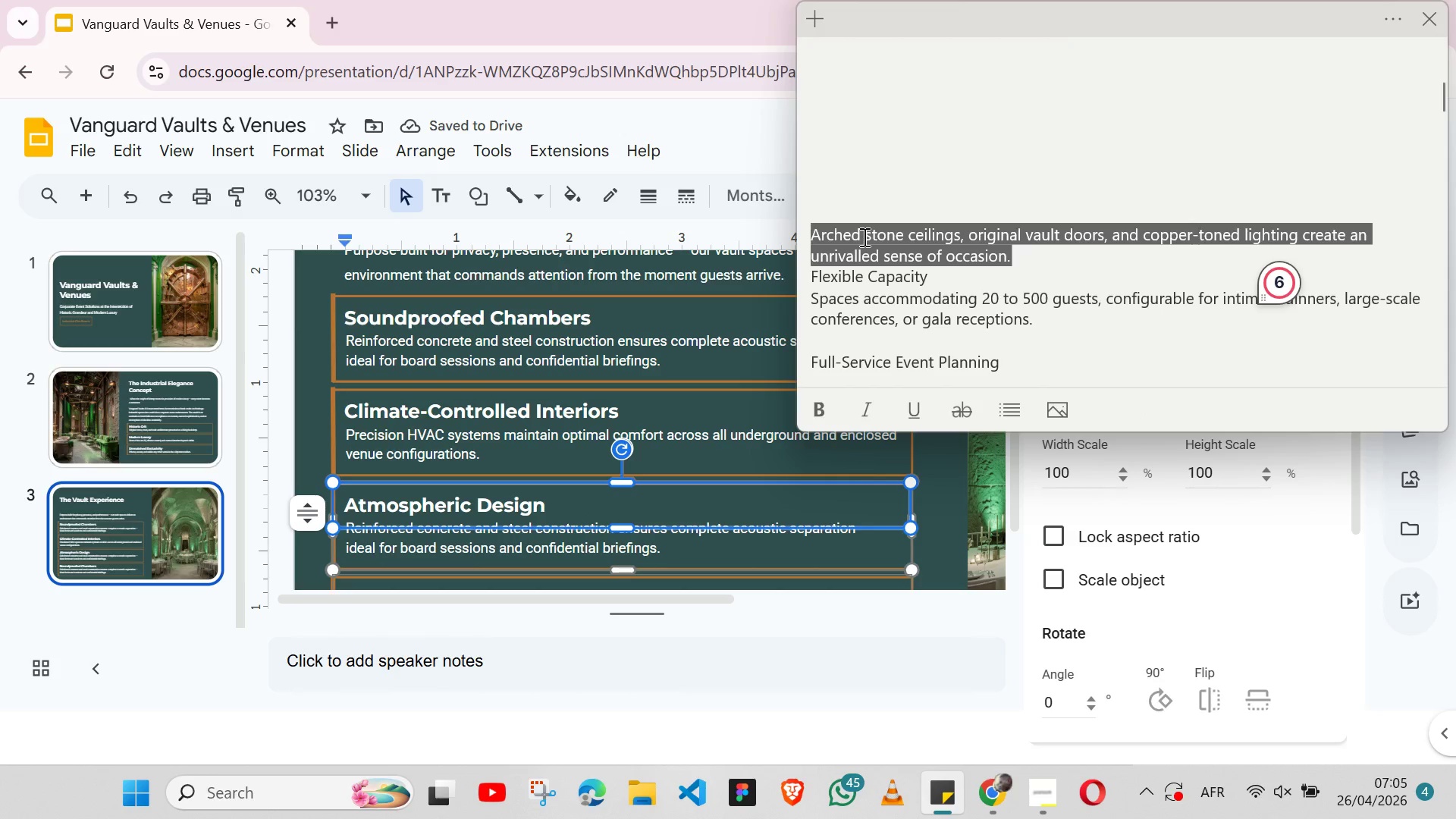 
key(Control+X)
 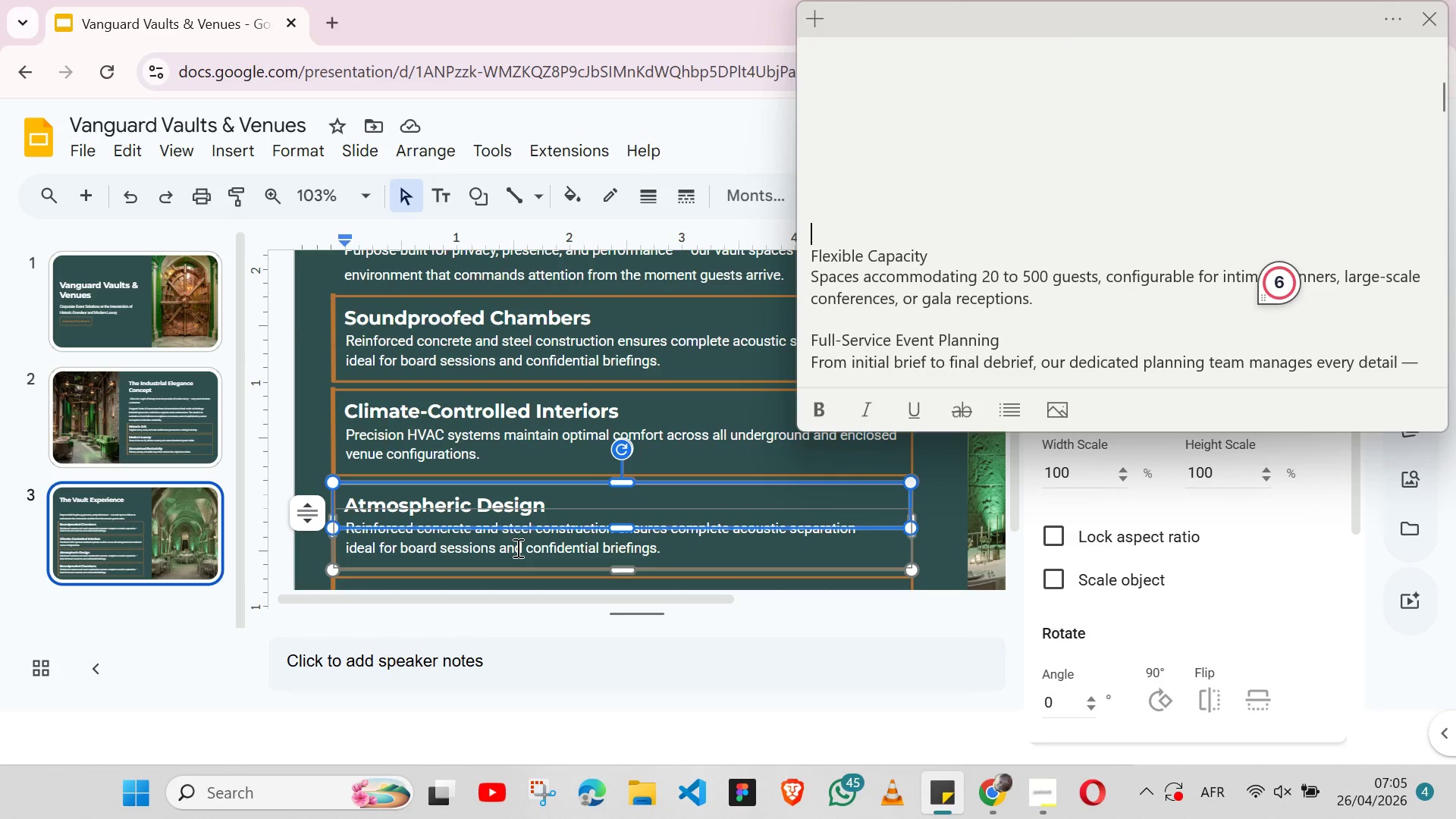 
double_click([516, 548])
 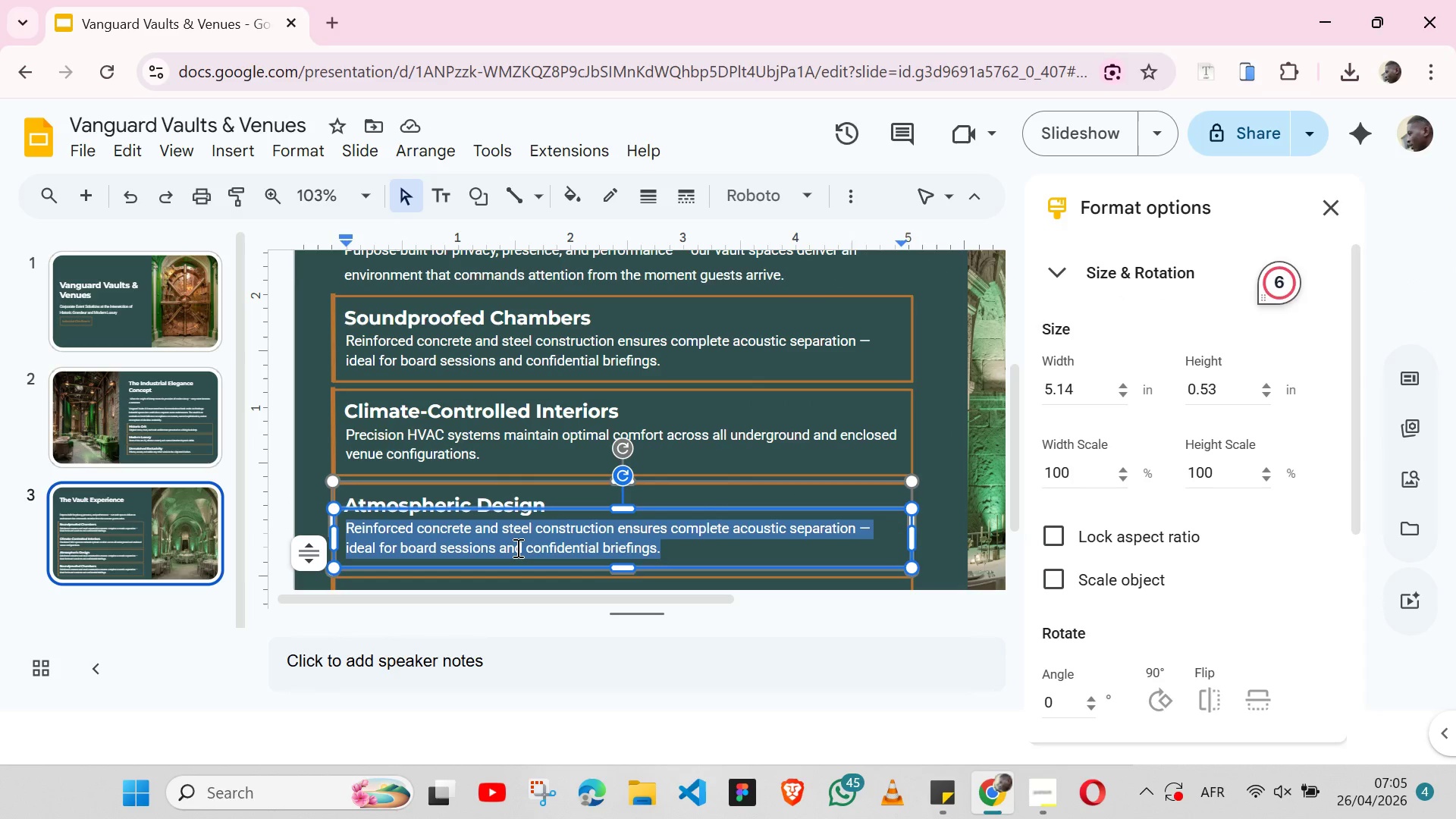 
triple_click([516, 548])
 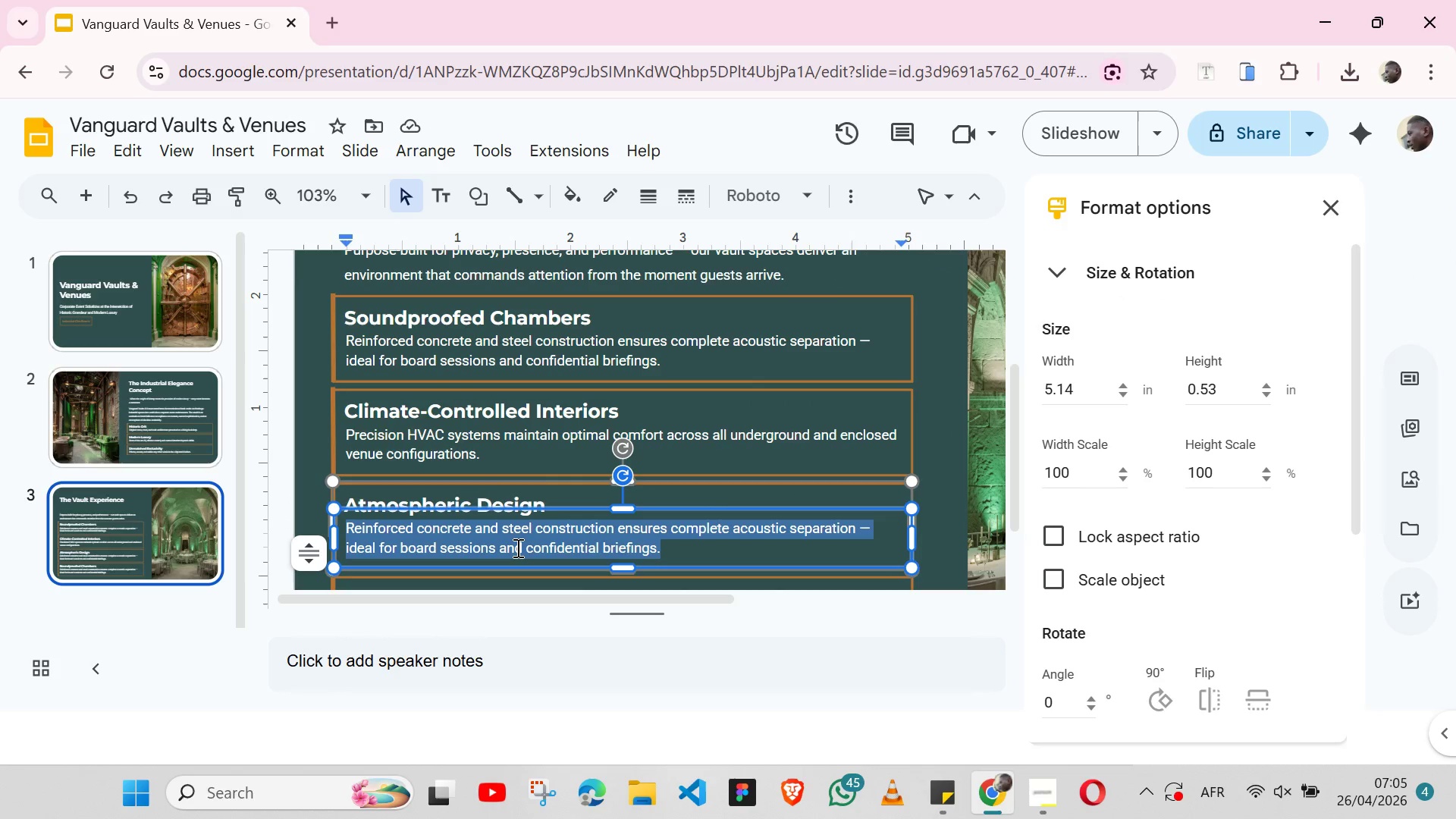 
key(Control+ControlLeft)
 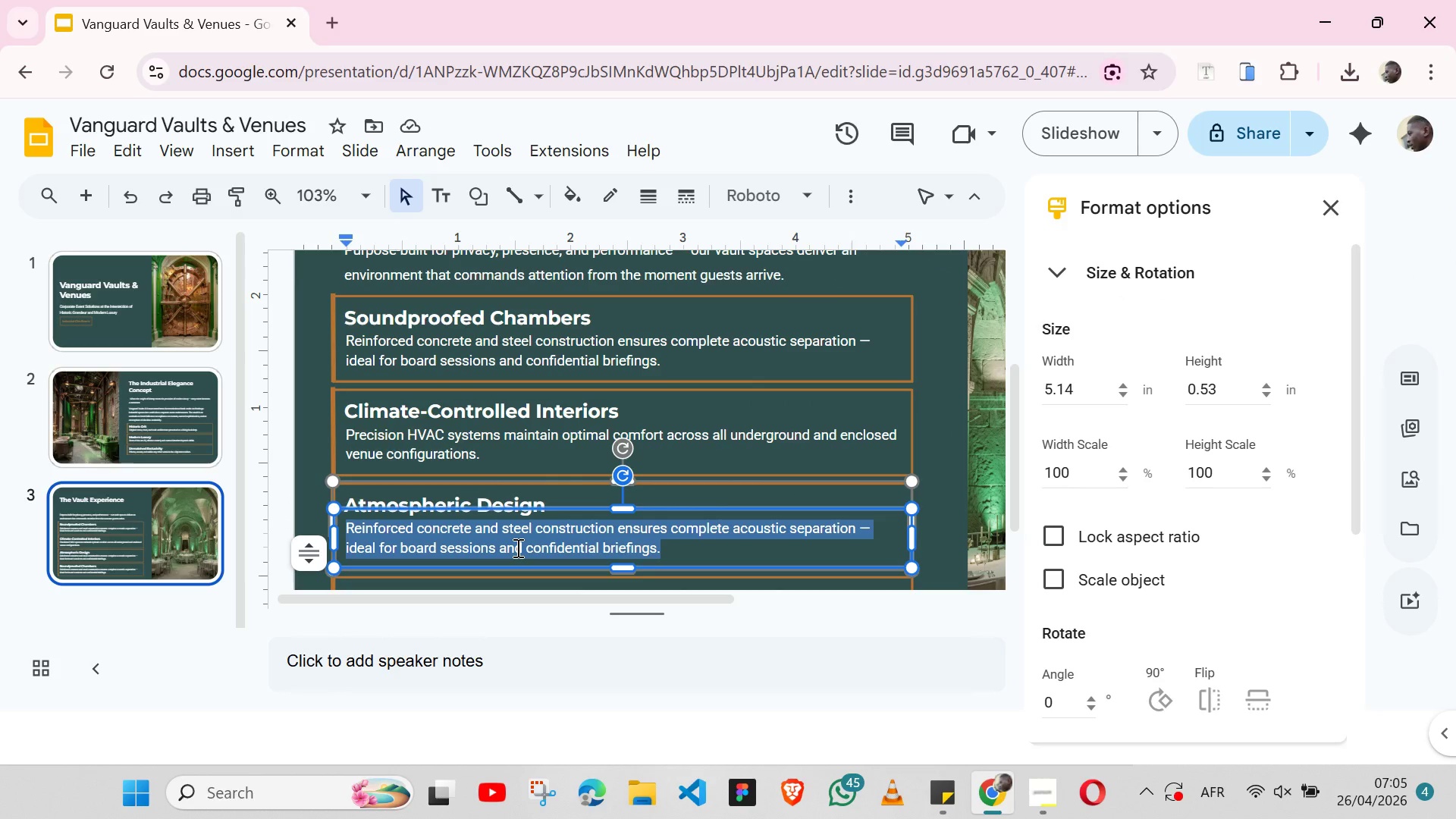 
key(Control+V)
 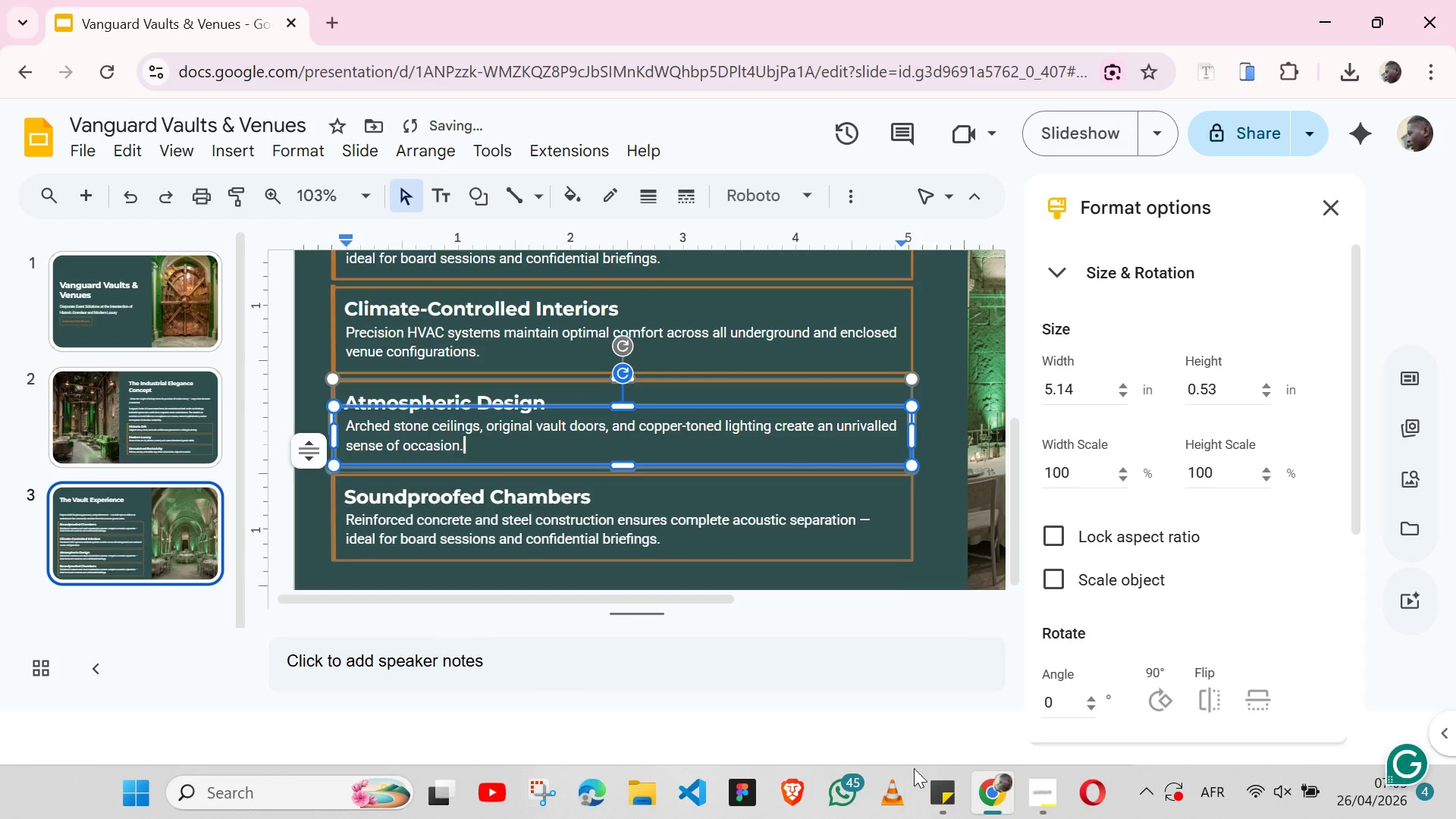 
left_click([934, 787])
 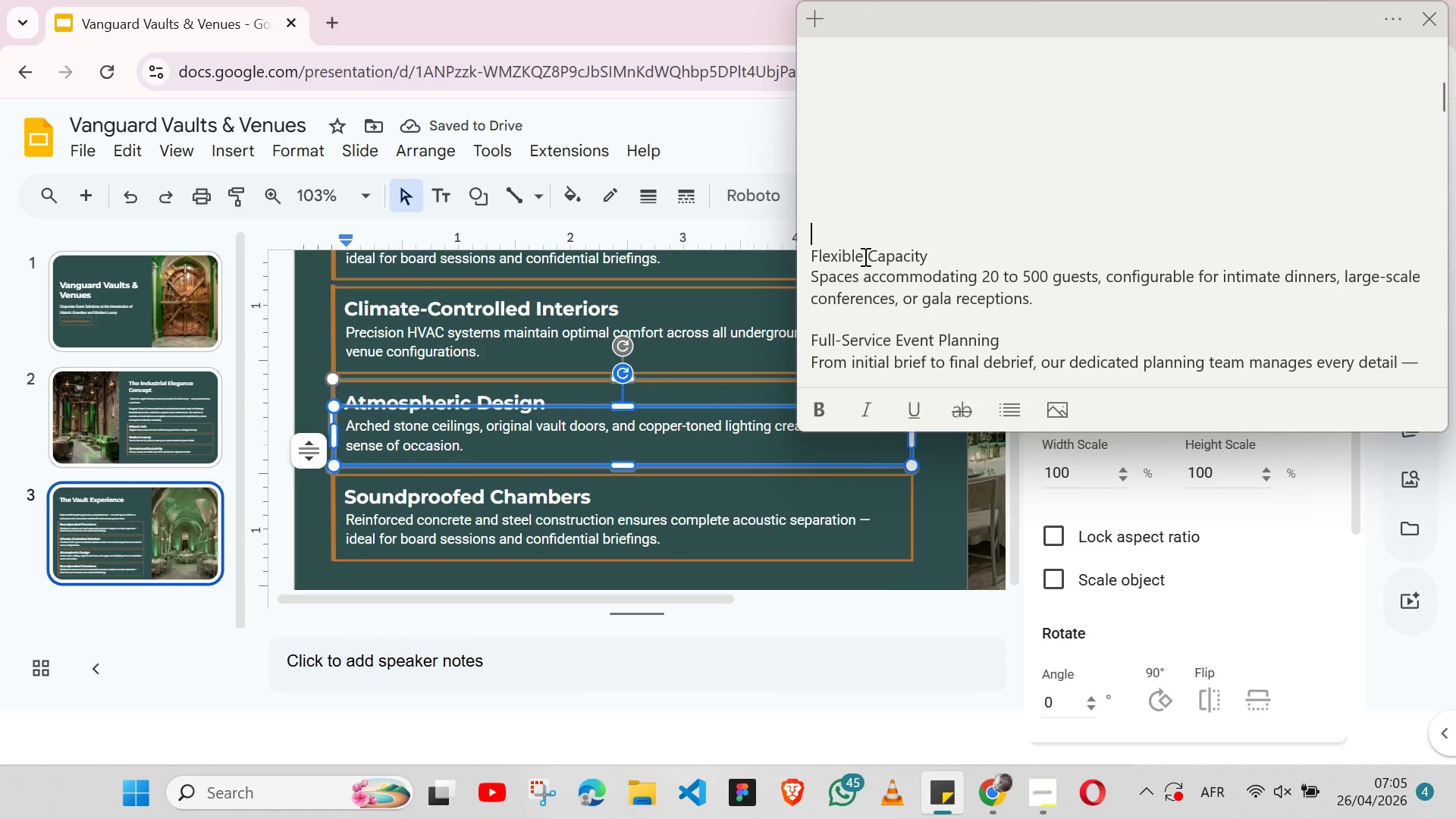 
double_click([864, 256])
 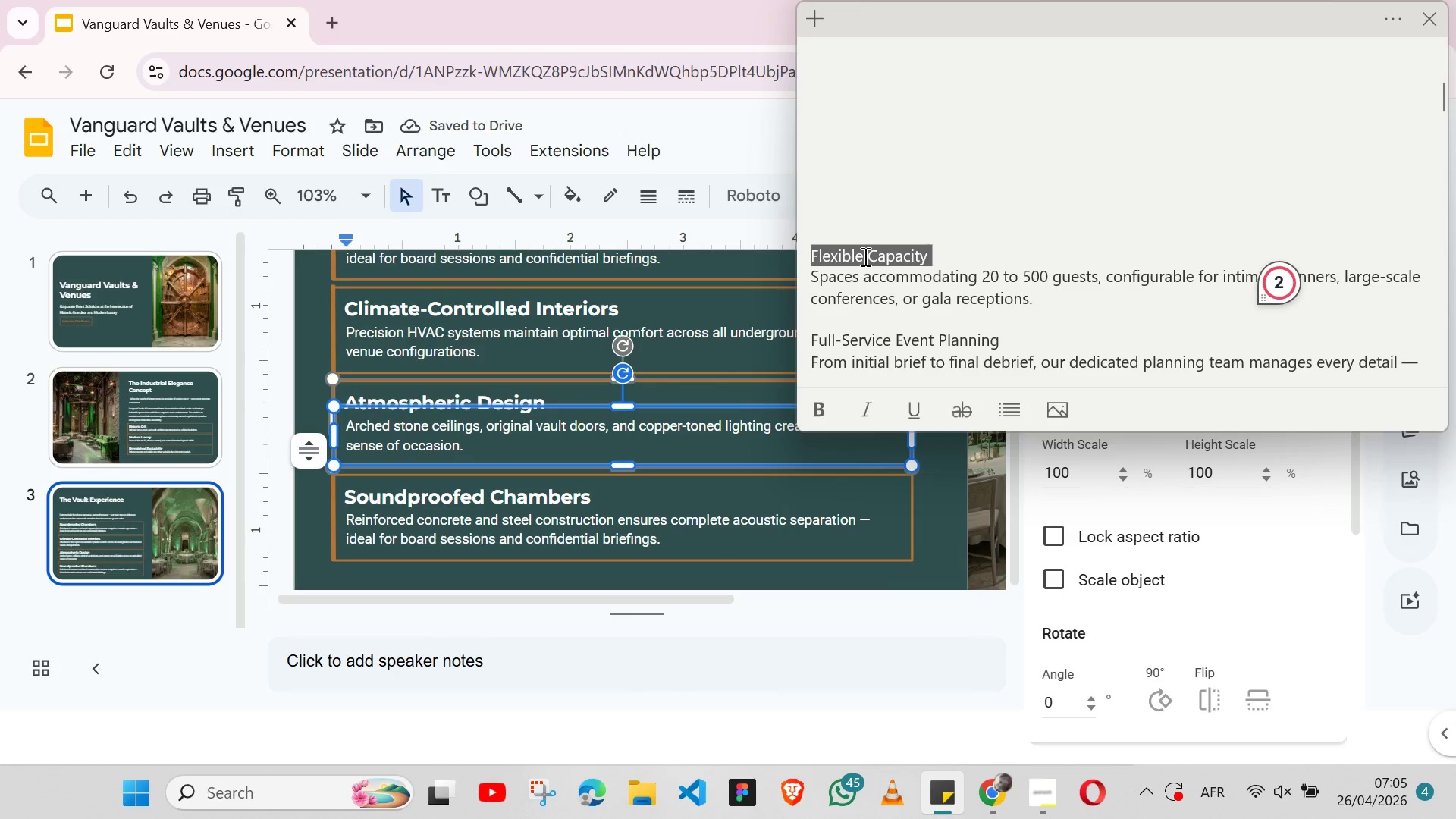 
triple_click([864, 256])
 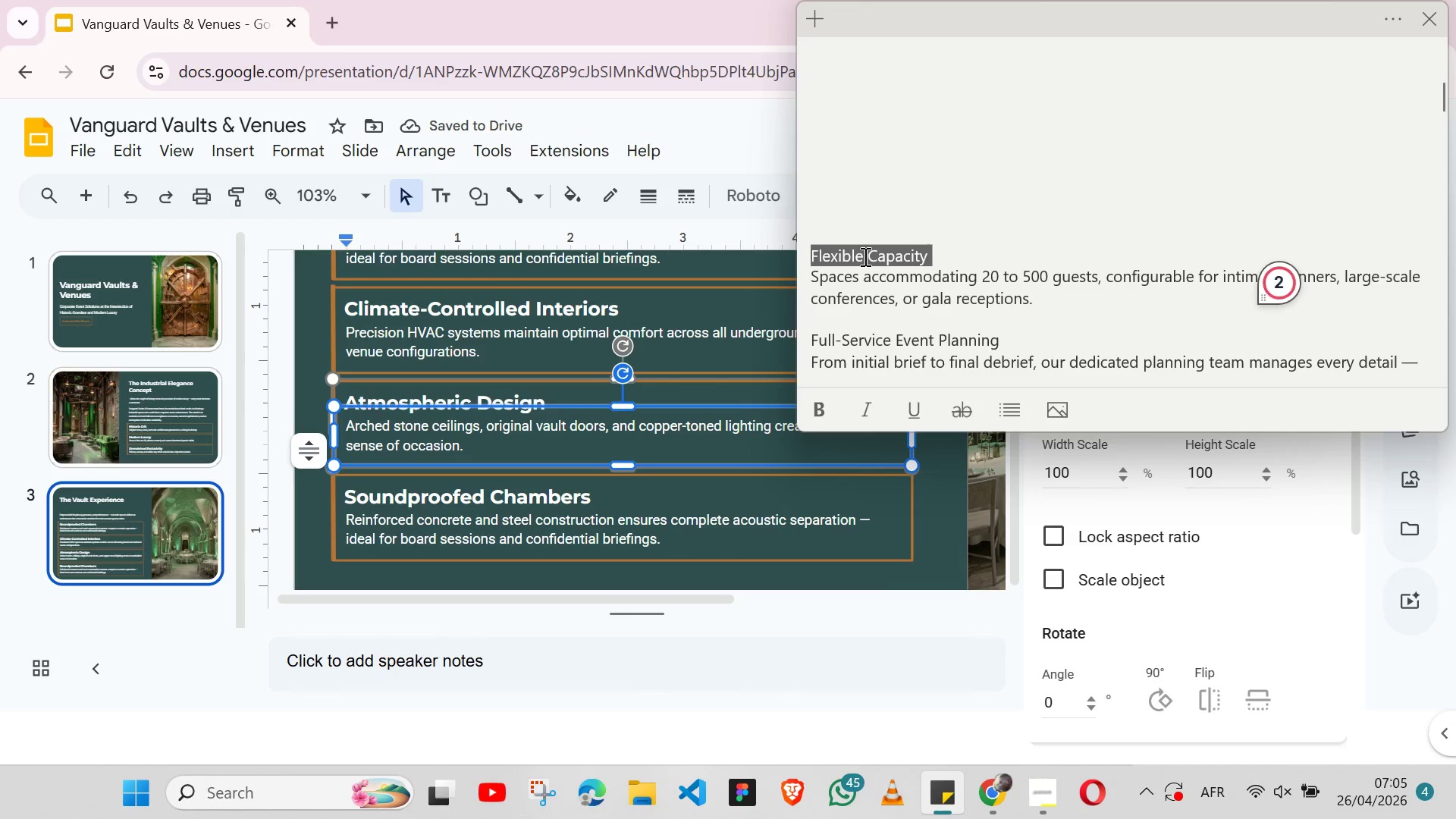 
key(Shift+ArrowLeft)
 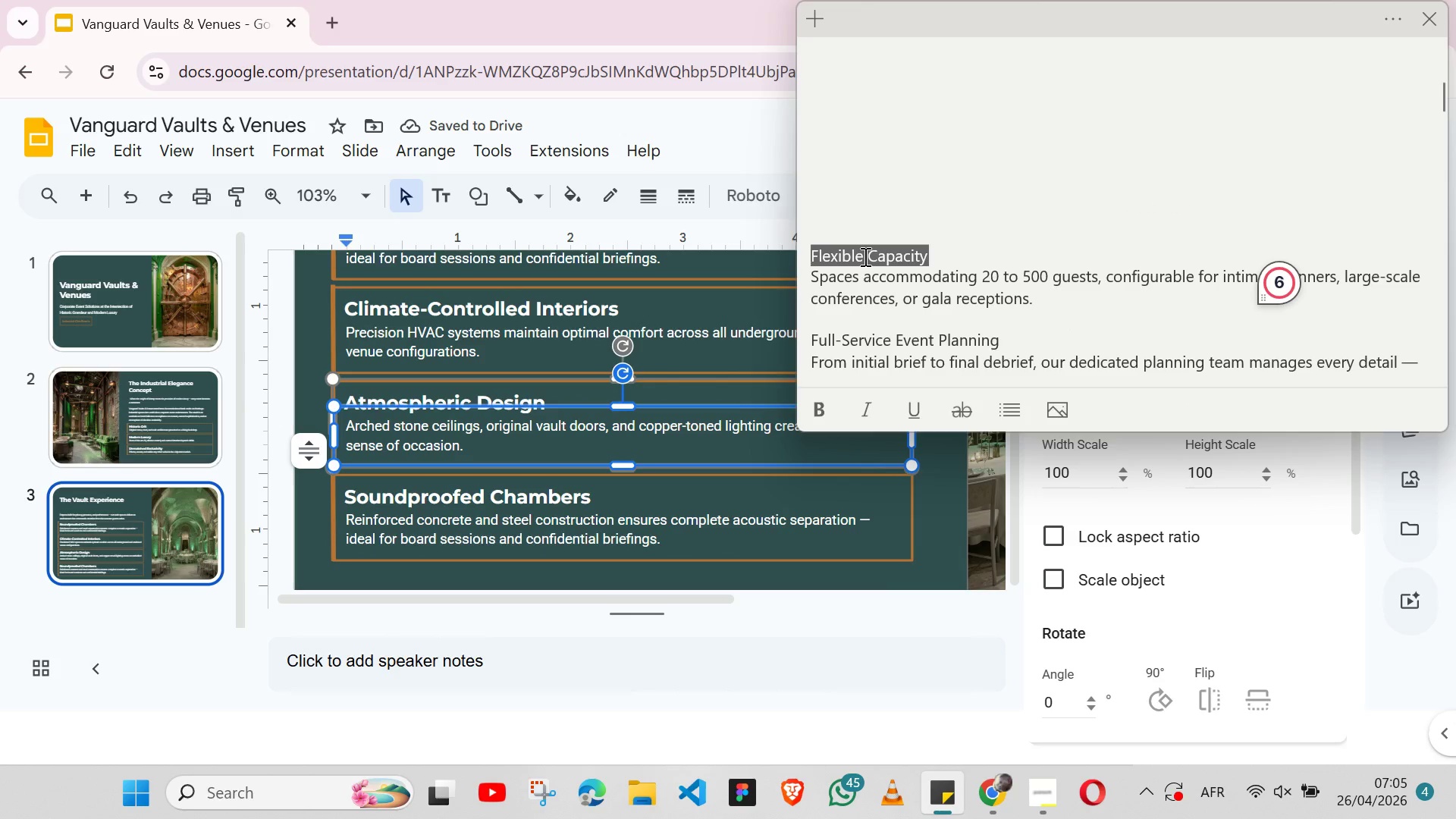 
key(Control+X)
 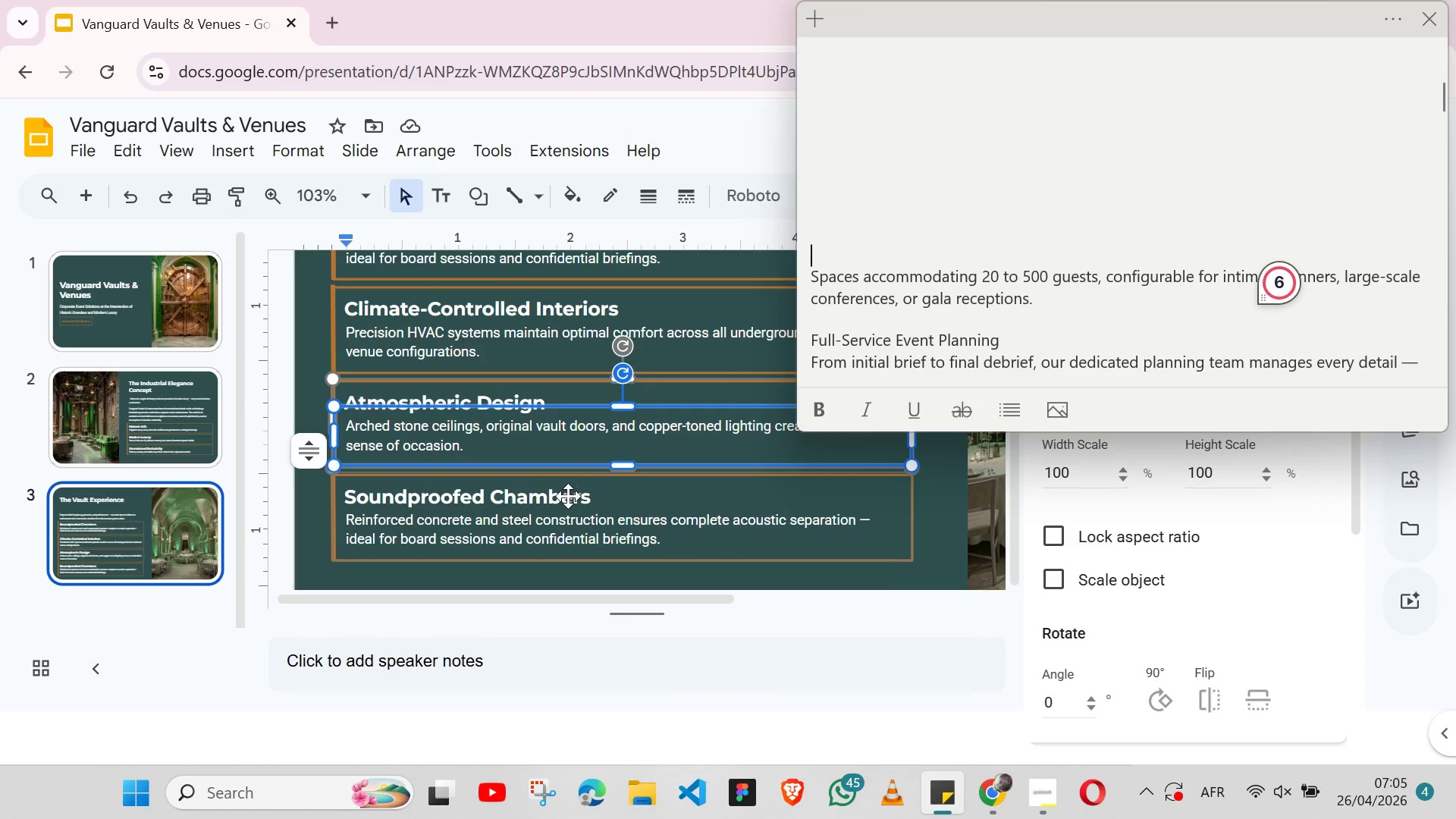 
double_click([568, 496])
 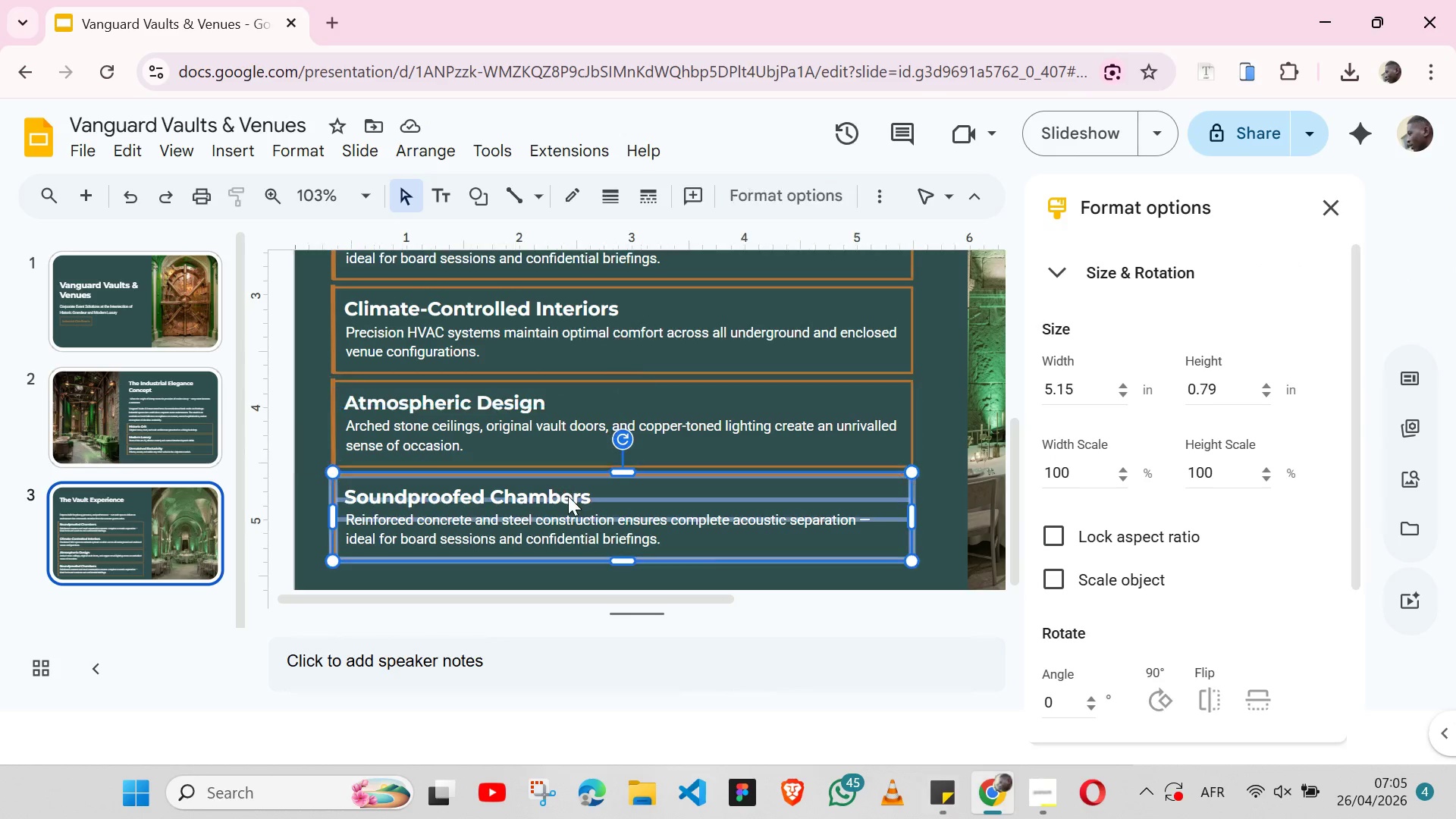 
triple_click([568, 496])
 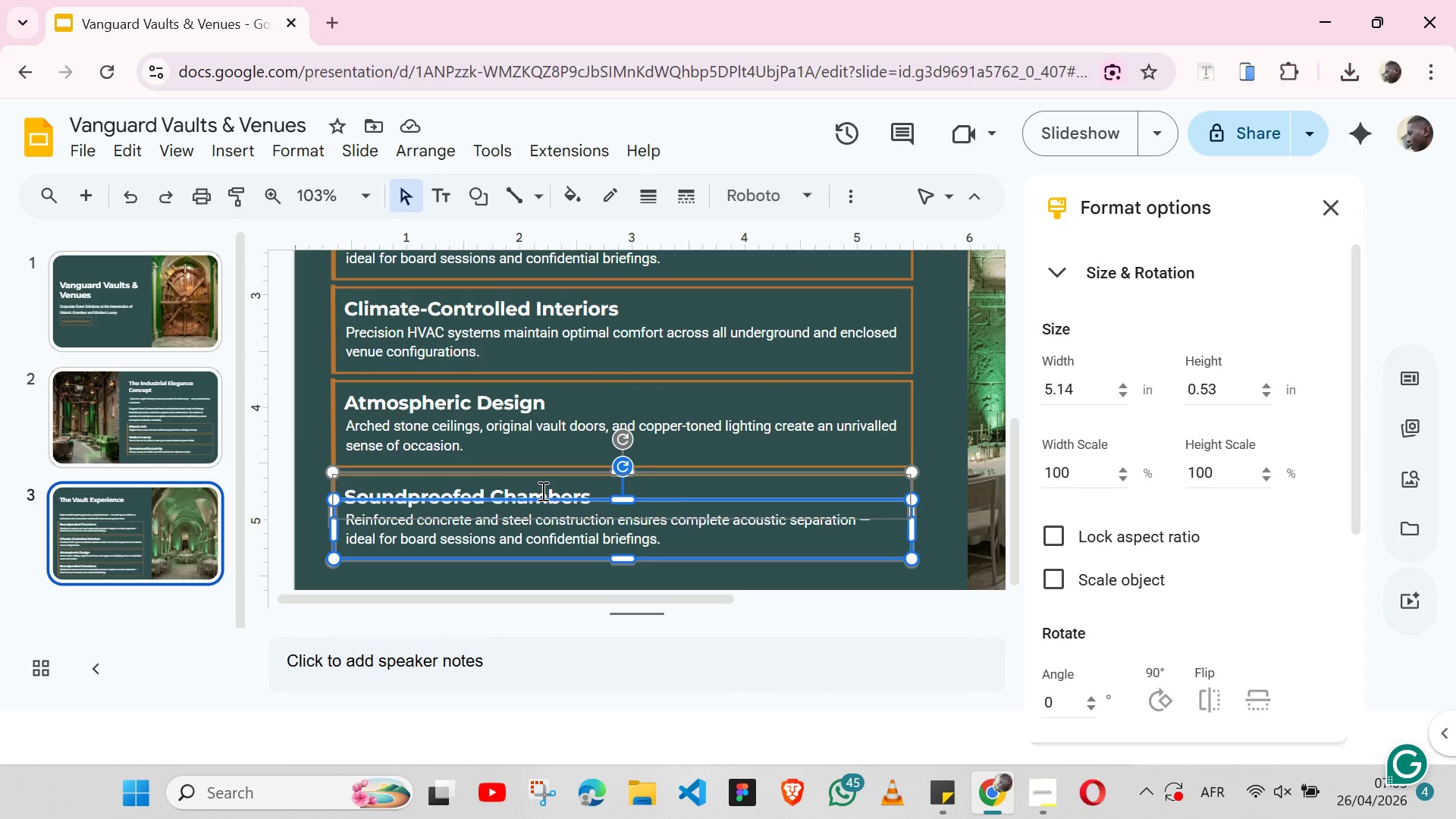 
double_click([541, 491])
 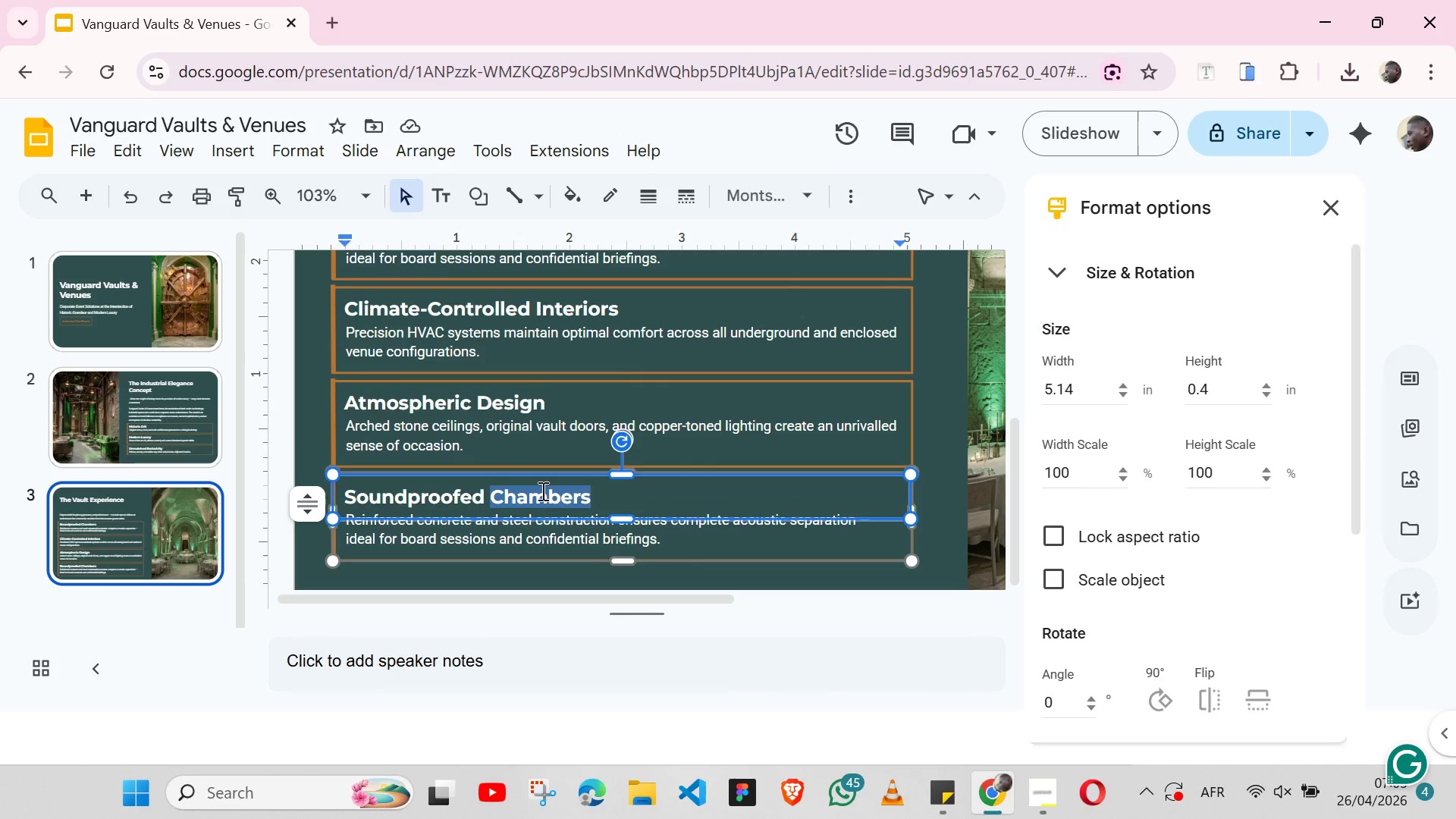 
triple_click([541, 491])
 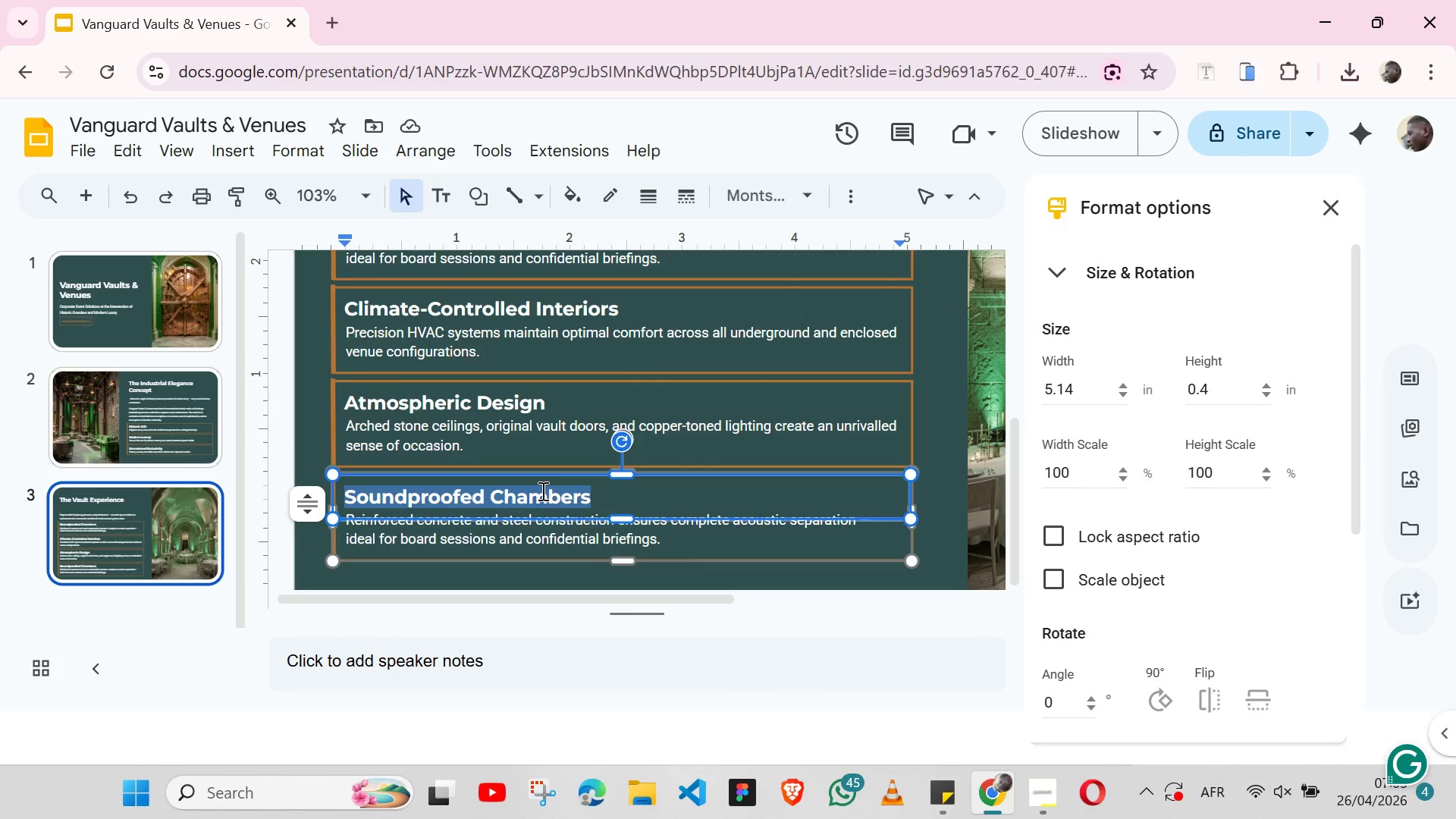 
key(Control+ControlLeft)
 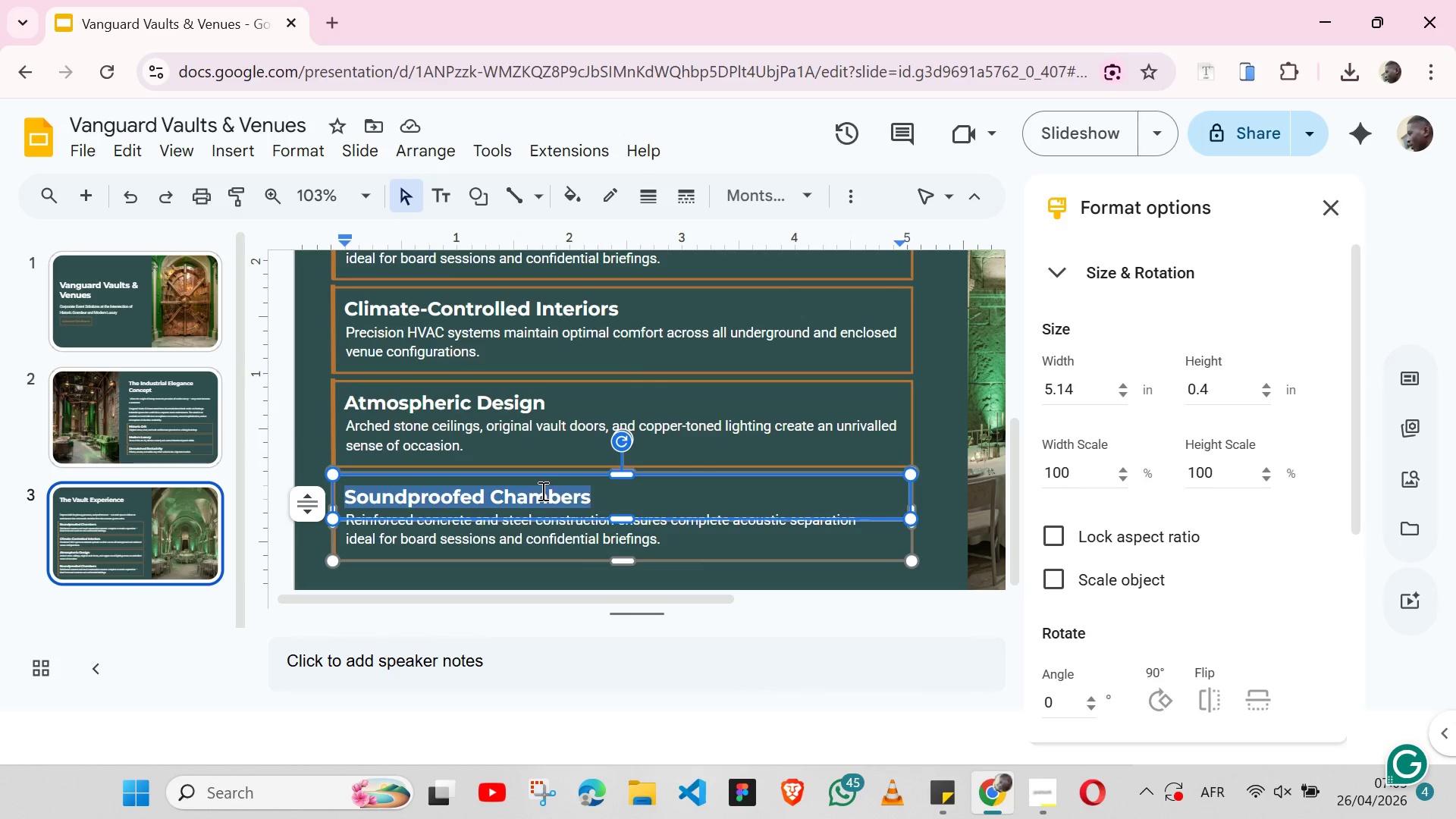 
key(Control+V)
 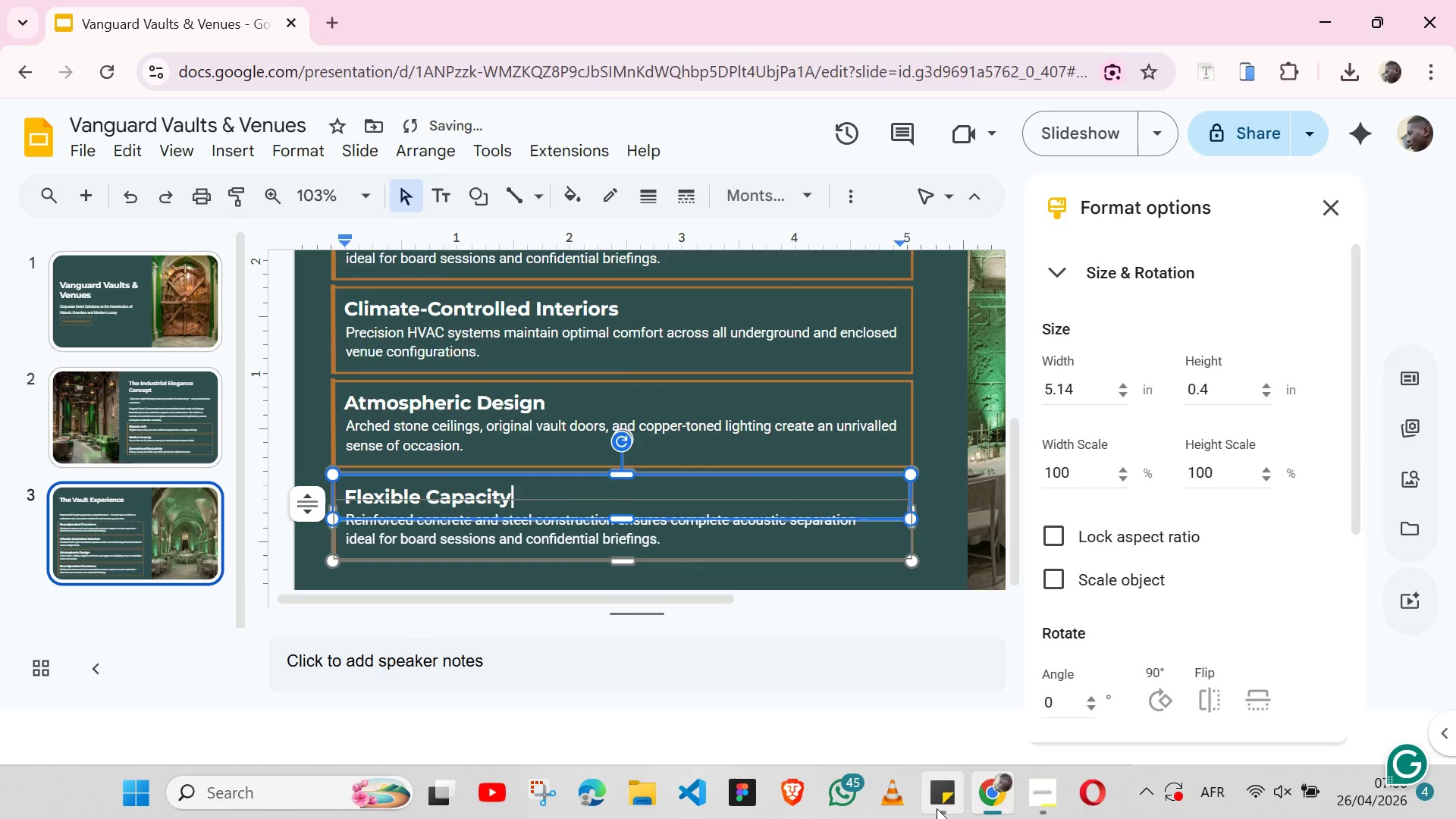 
left_click([937, 808])
 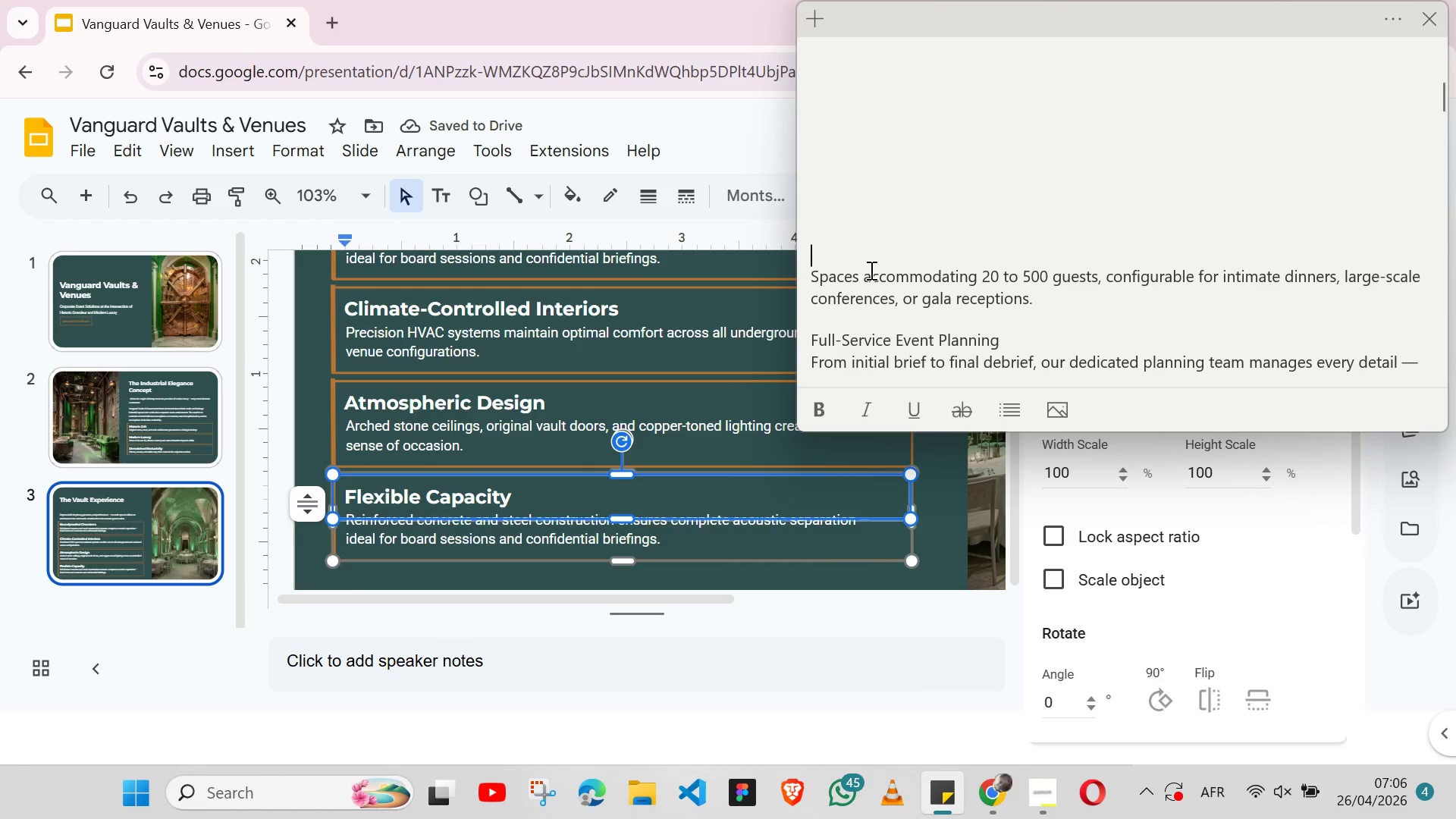 
double_click([870, 270])
 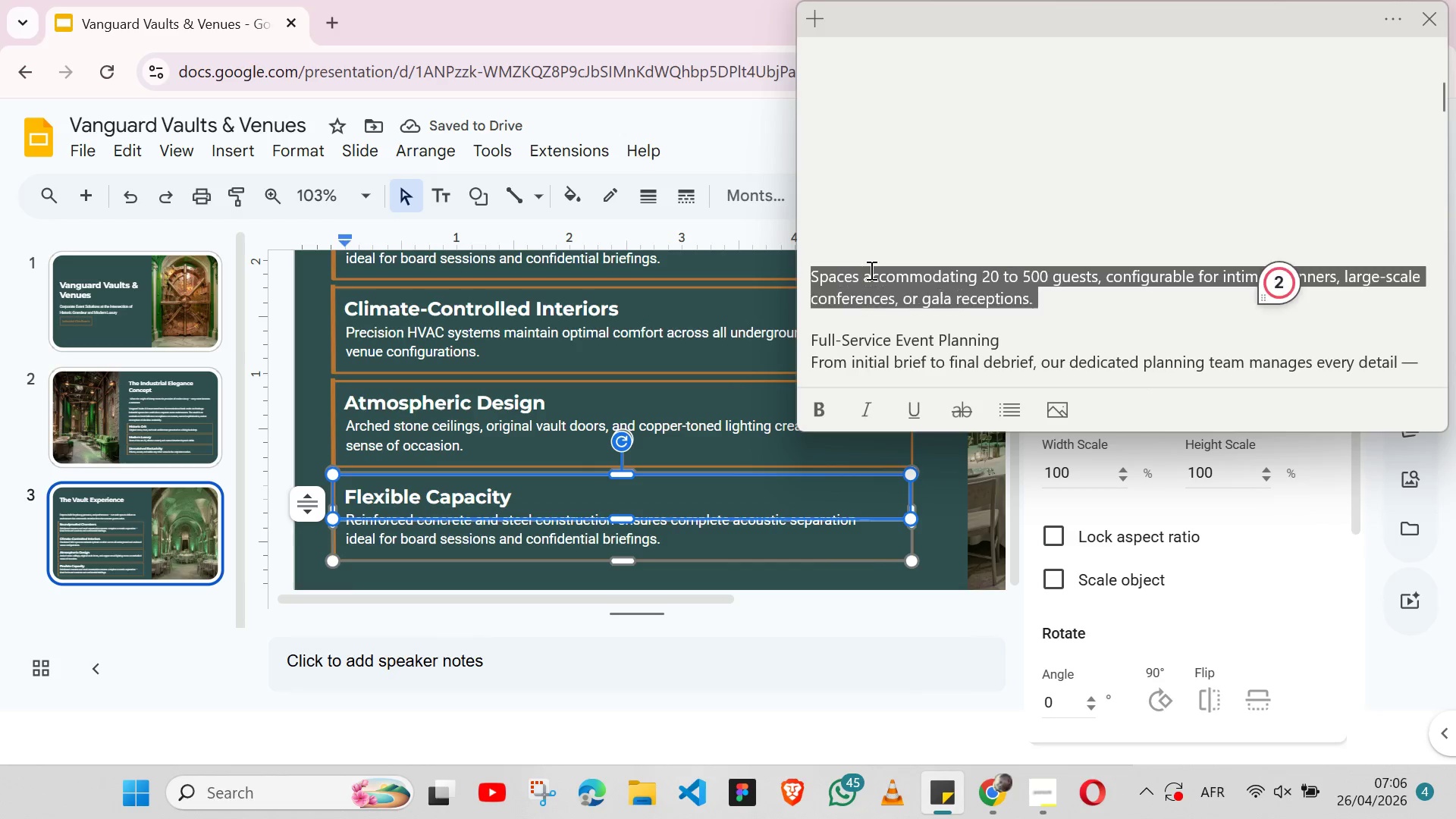 
triple_click([870, 270])
 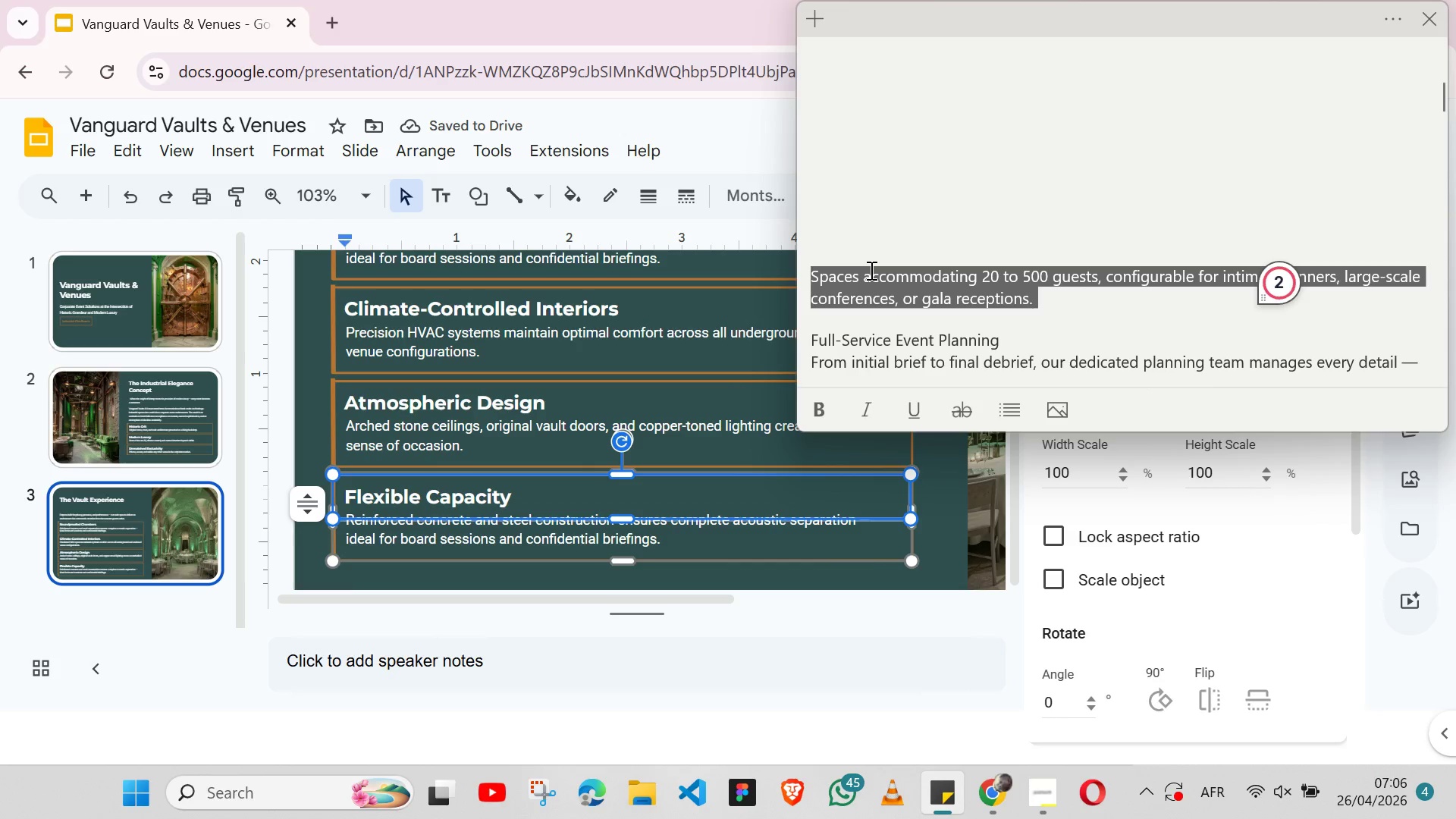 
key(Shift+ArrowLeft)
 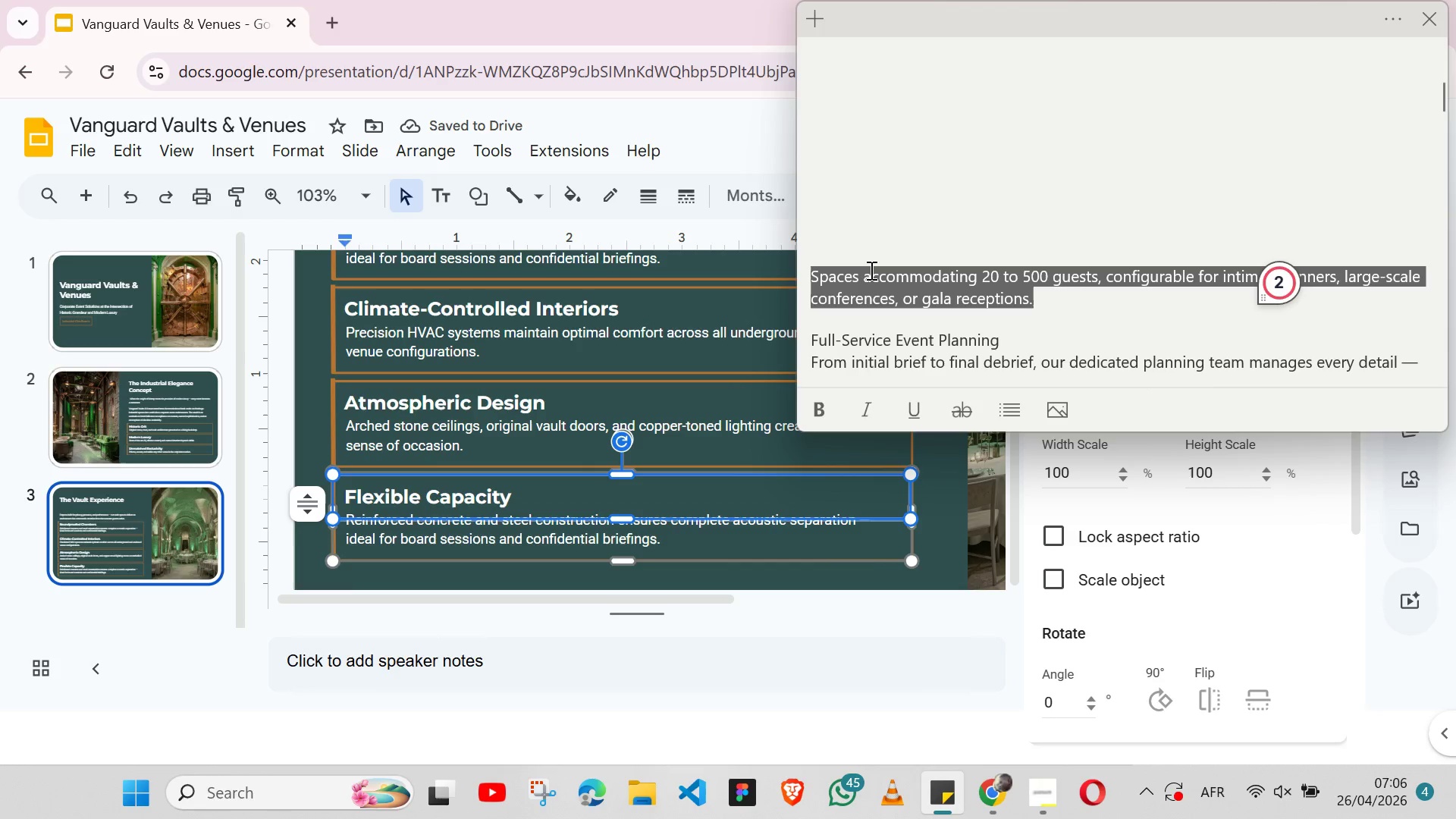 
key(Control+X)
 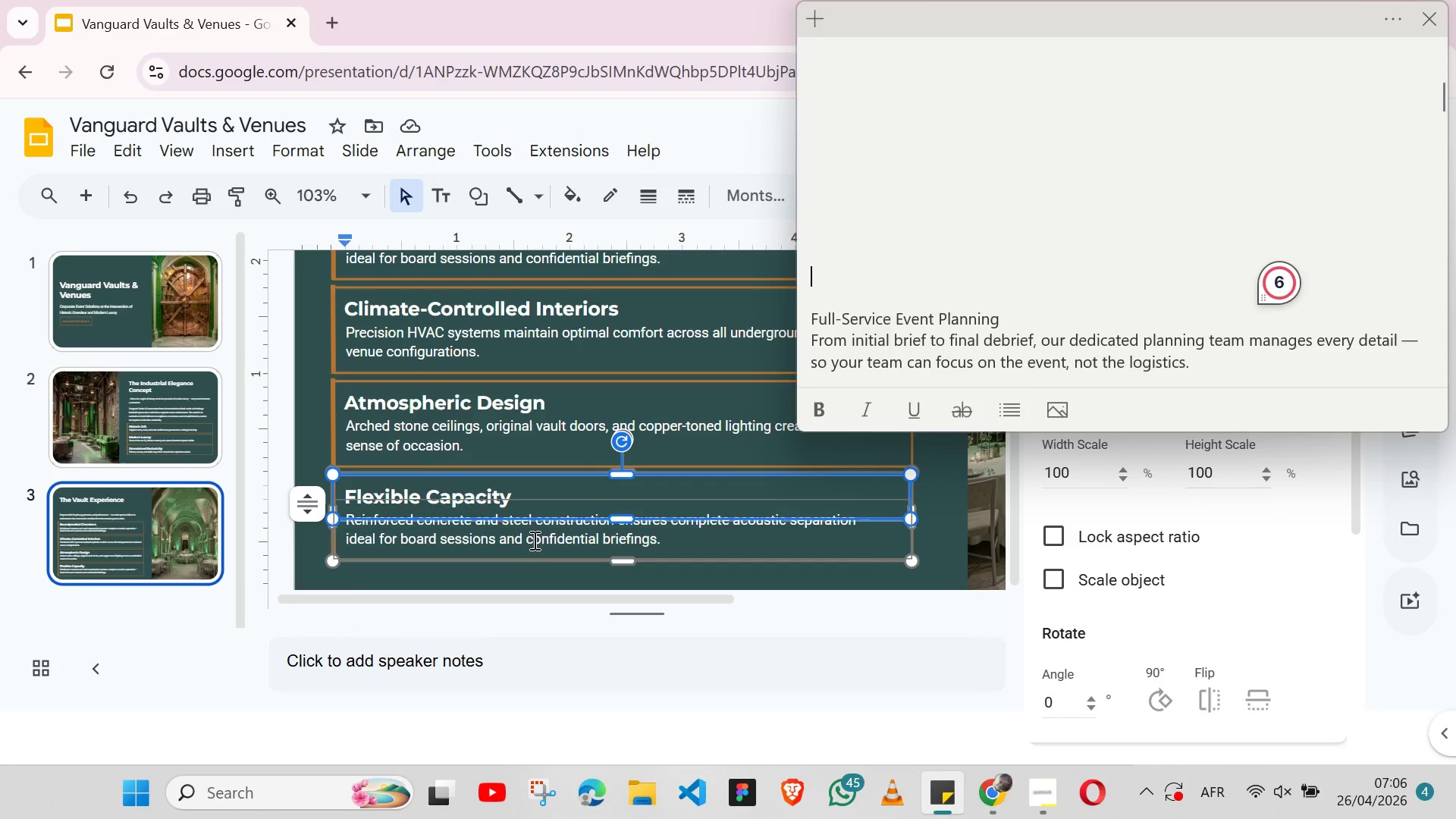 
double_click([533, 540])
 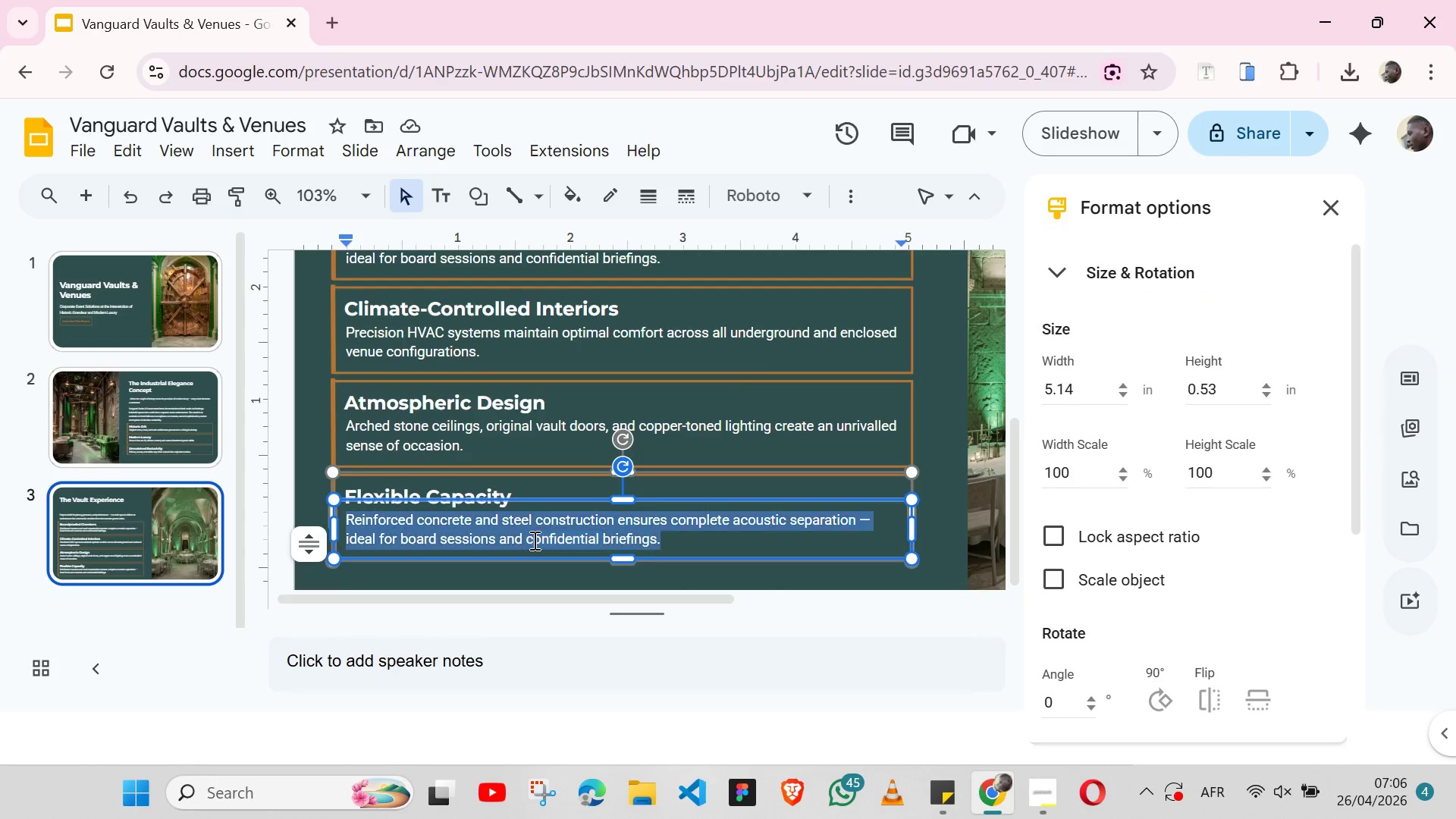 
triple_click([533, 540])
 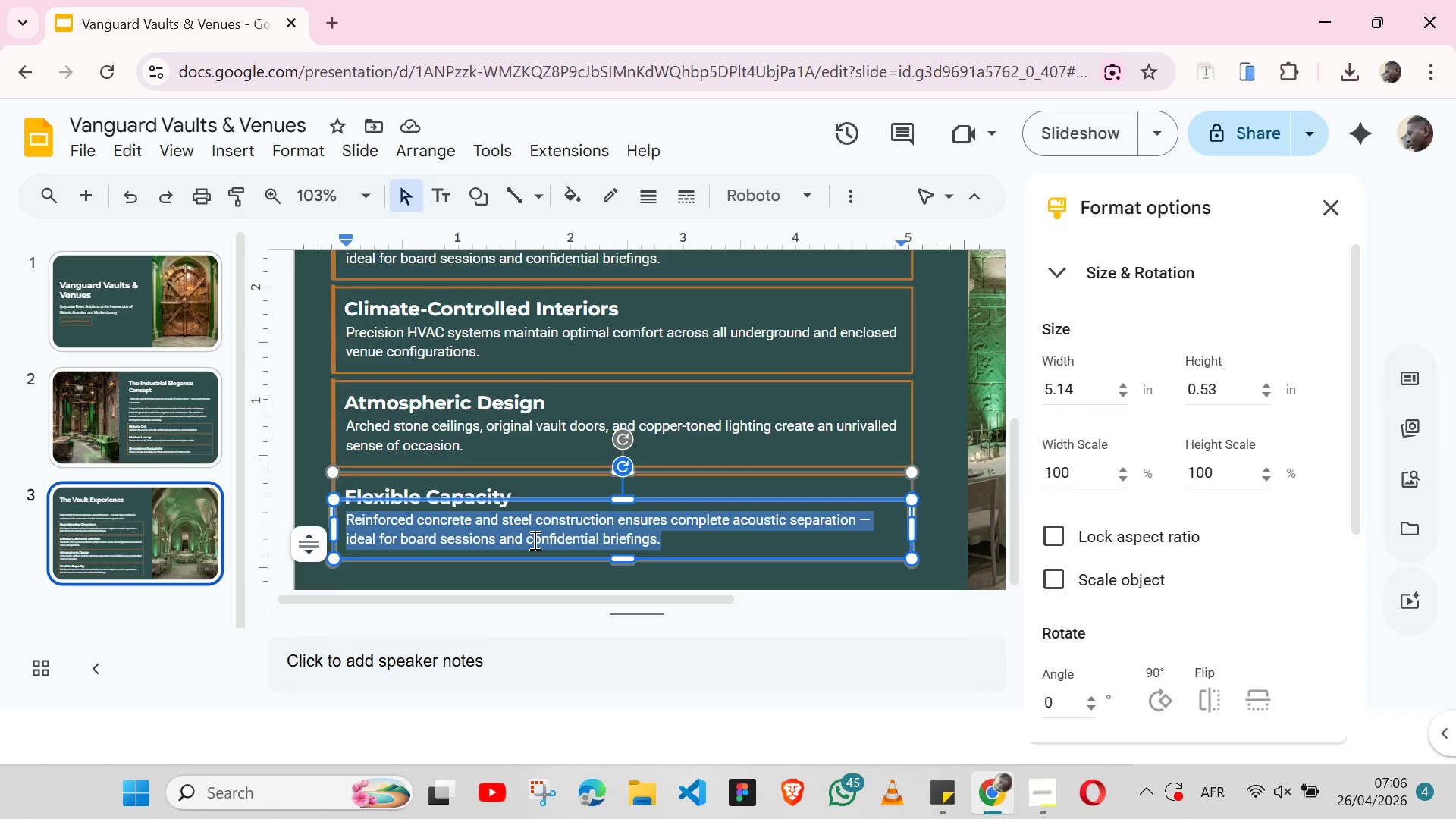 
key(Control+V)
 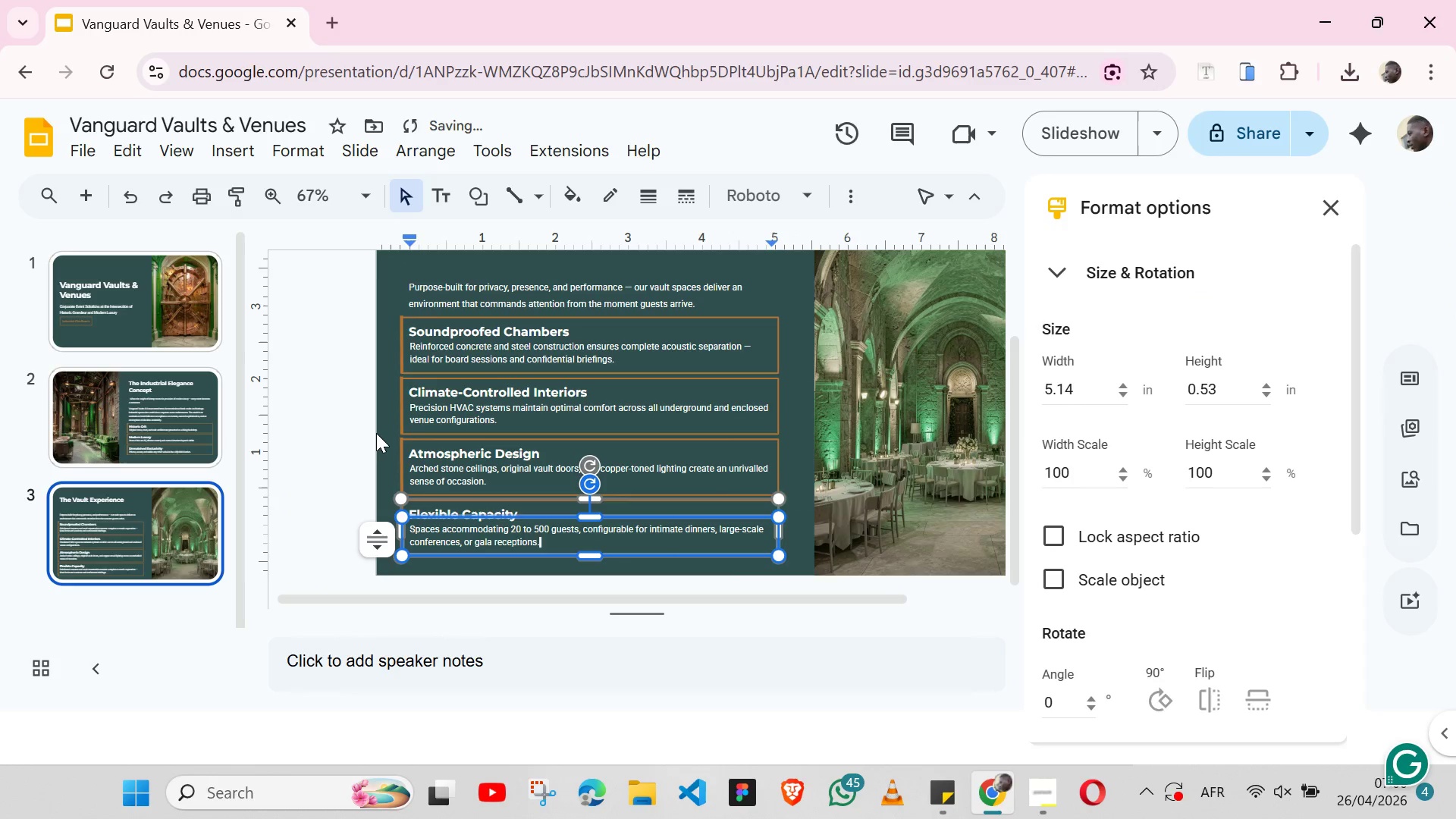 
left_click([376, 432])
 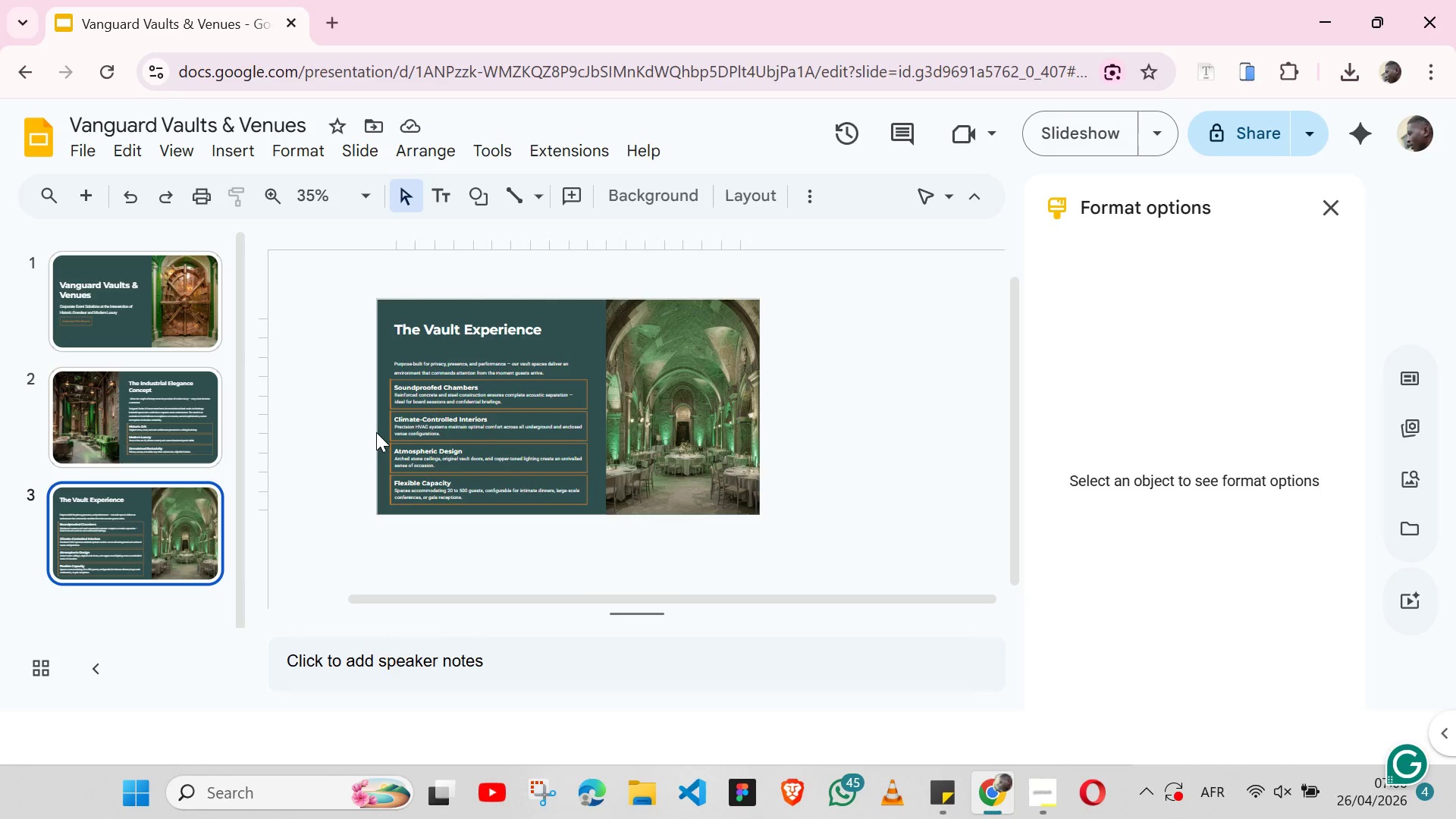 
wait(6.98)
 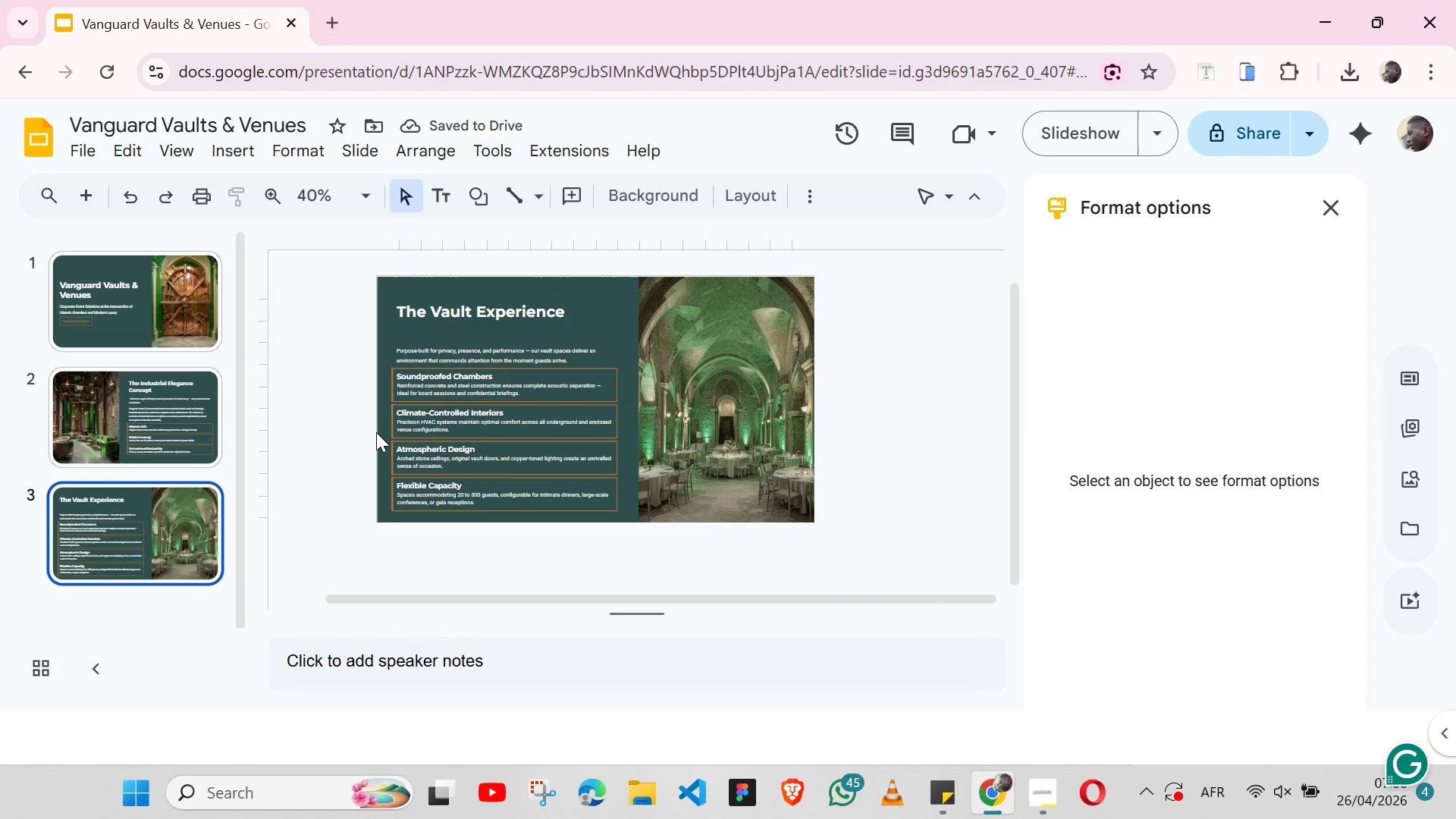 
left_click([327, 302])
 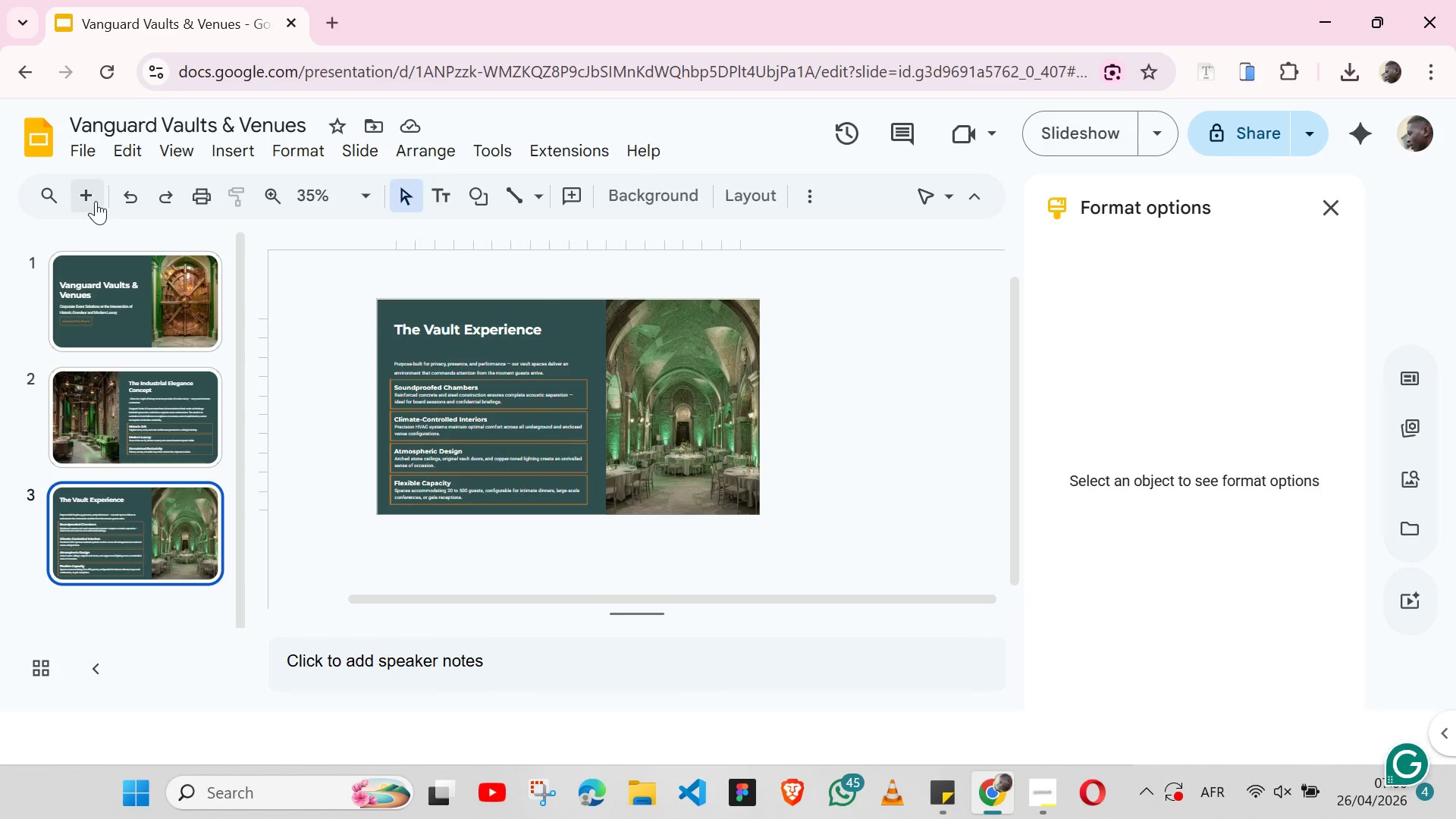 
left_click([95, 201])
 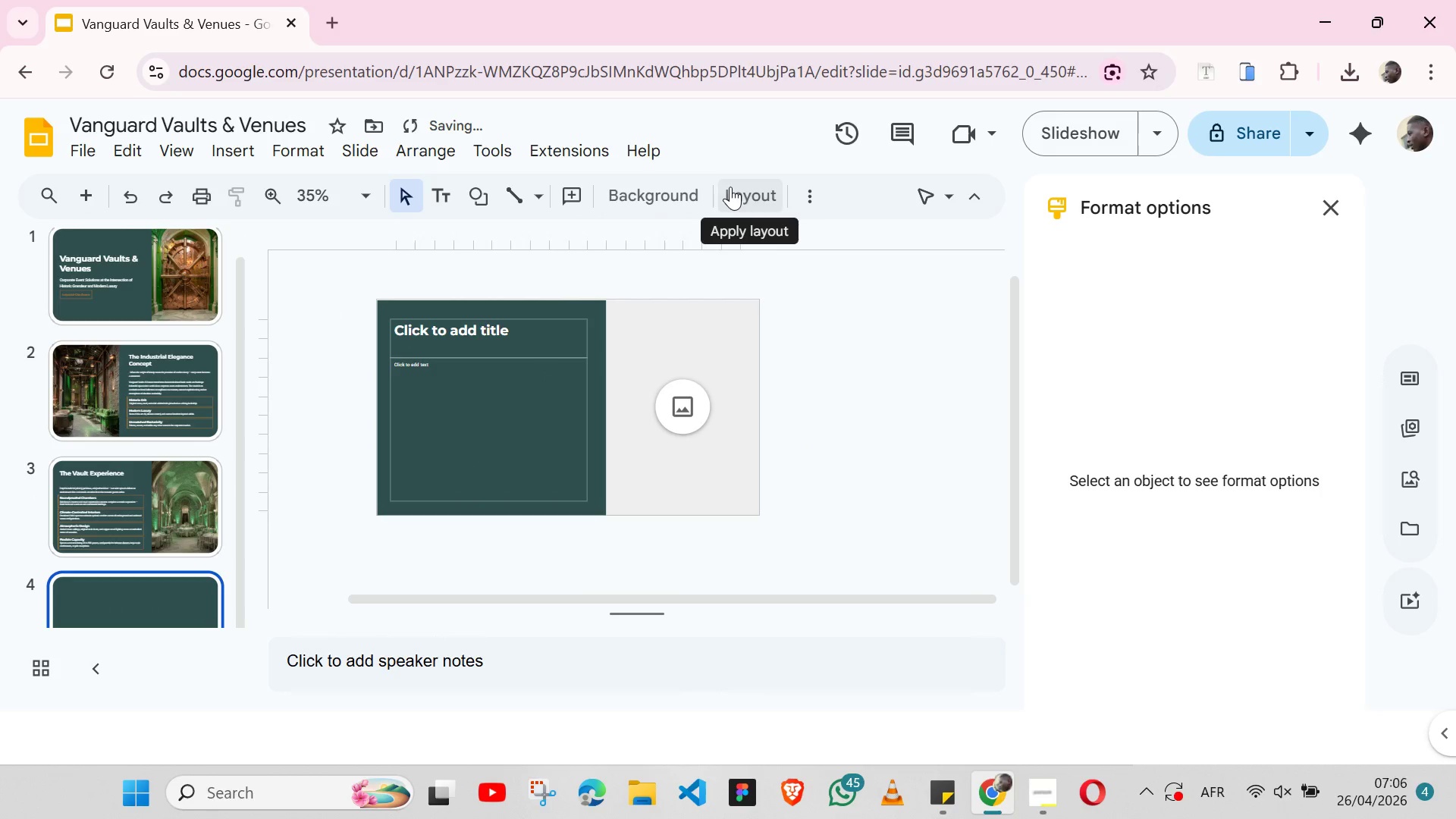 
left_click([754, 189])
 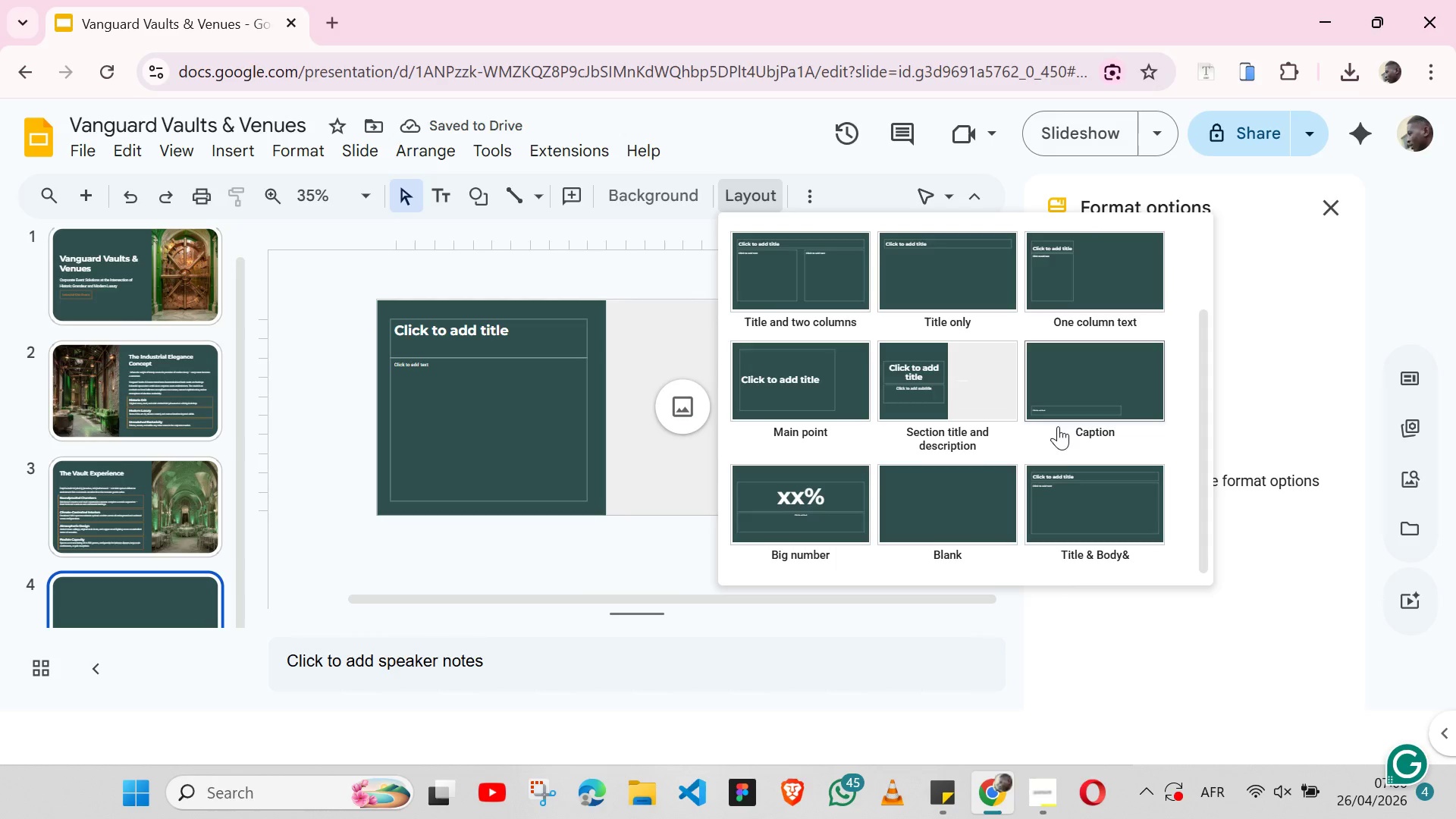 
left_click([1063, 488])
 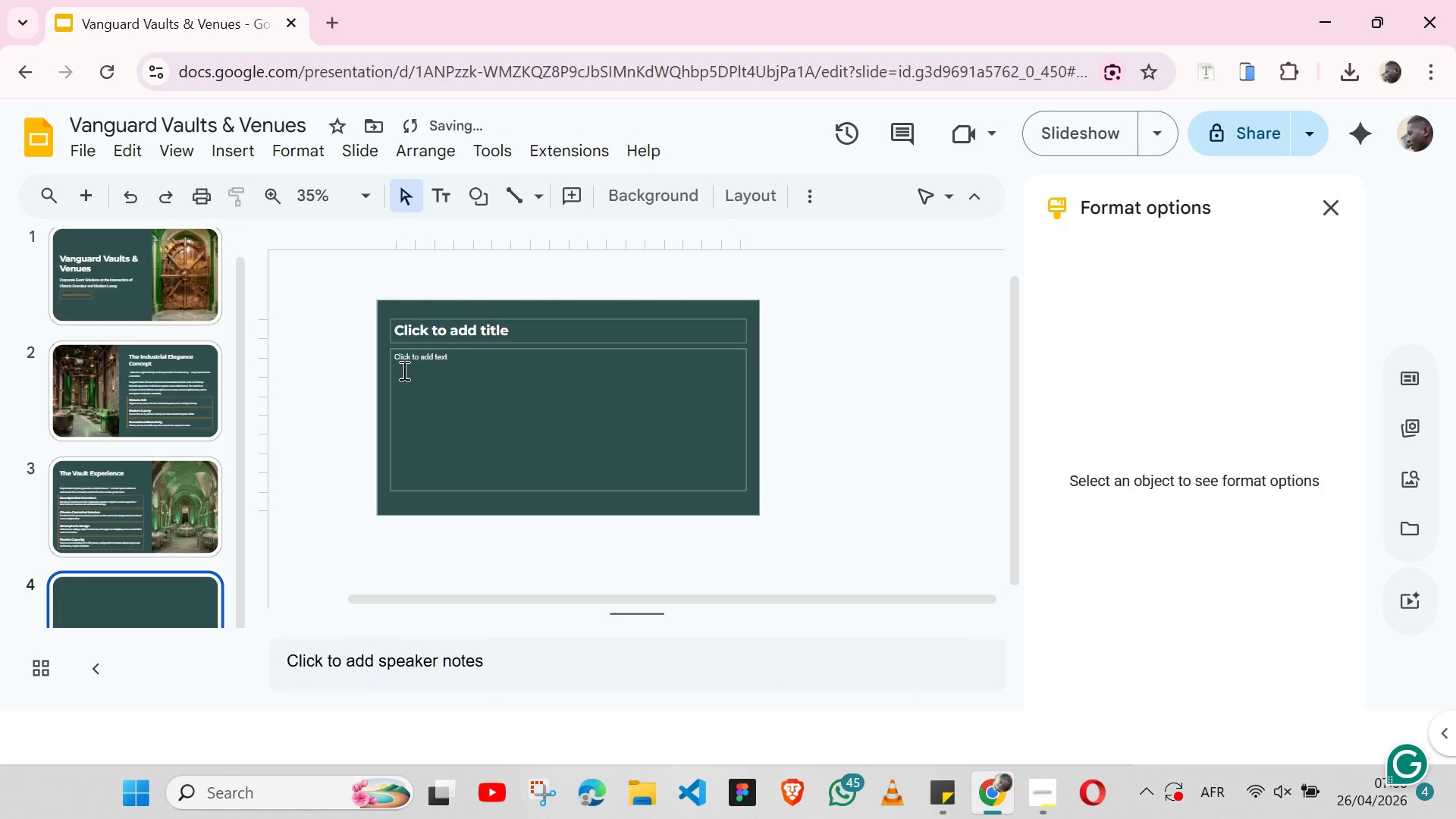 
left_click([318, 407])
 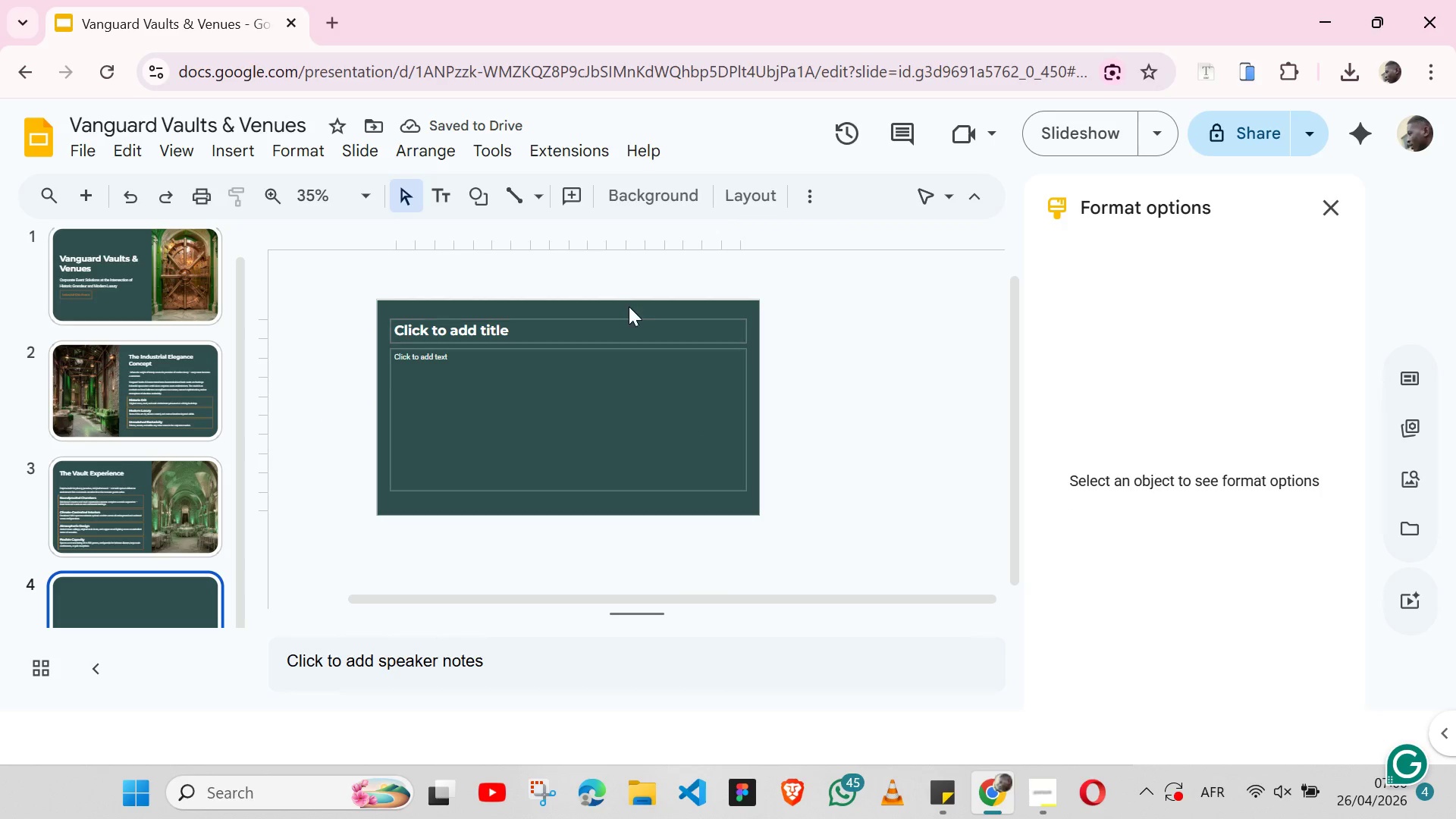 
left_click([632, 321])
 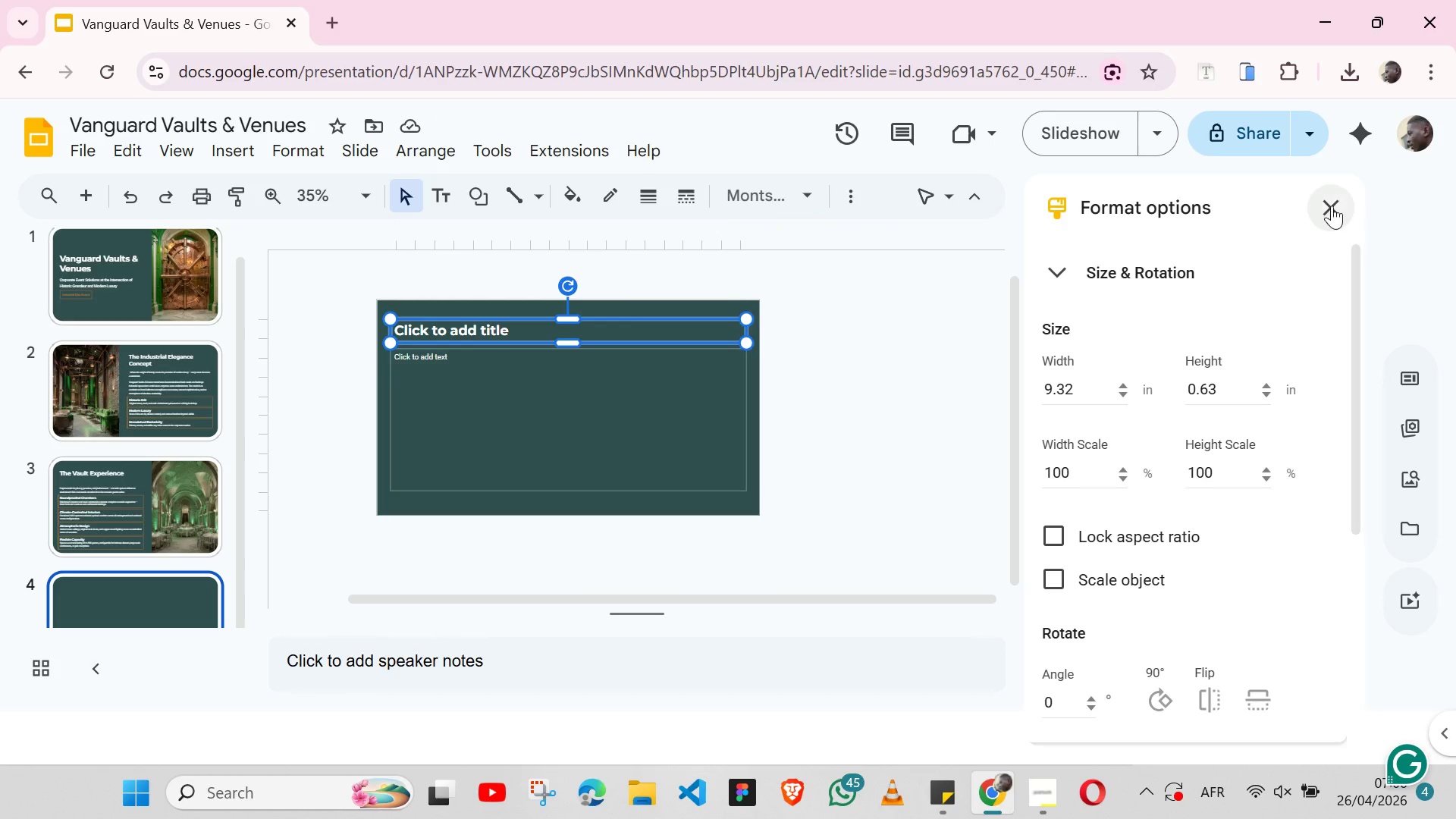 
left_click([1329, 206])
 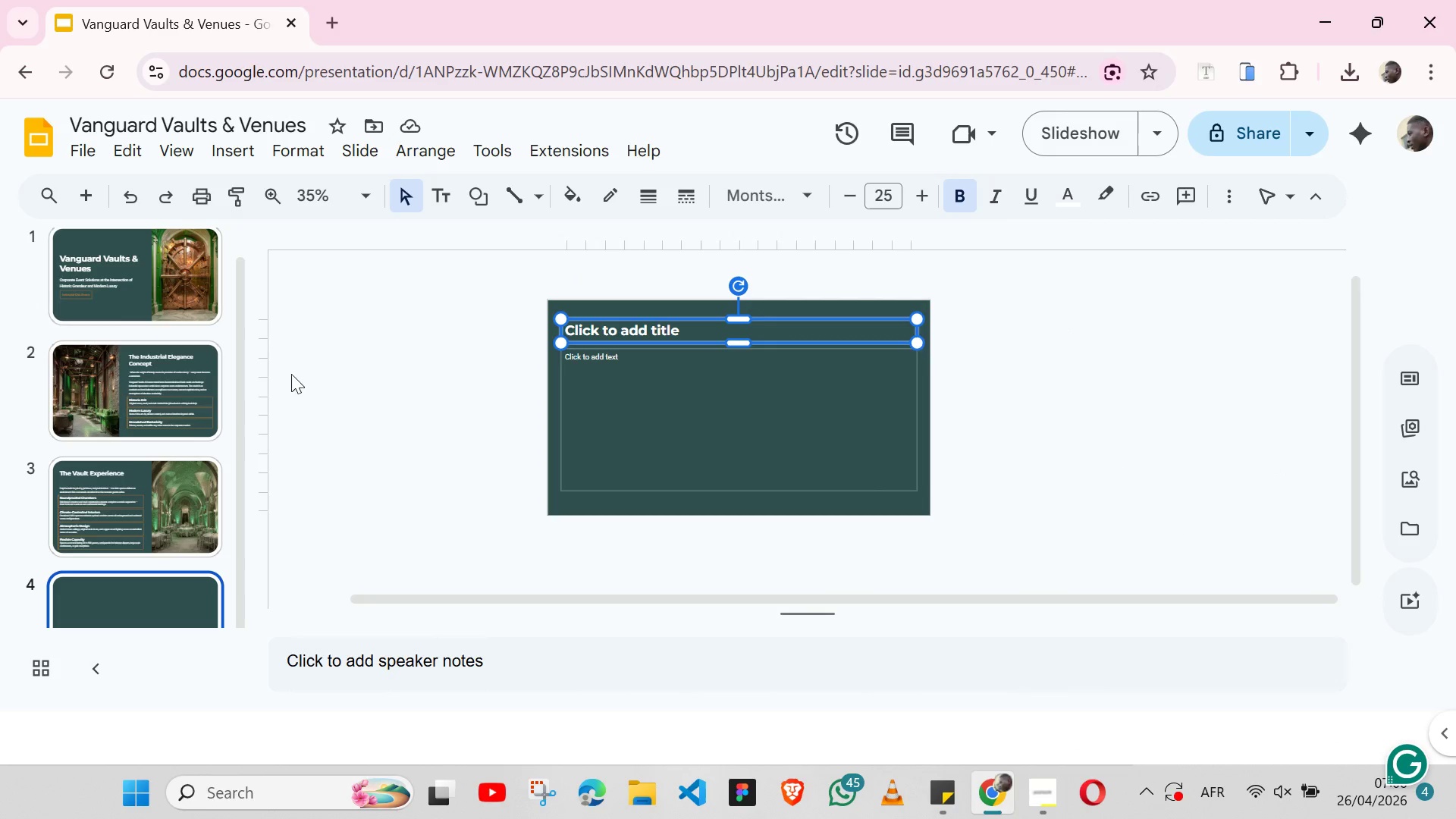 
left_click([218, 395])
 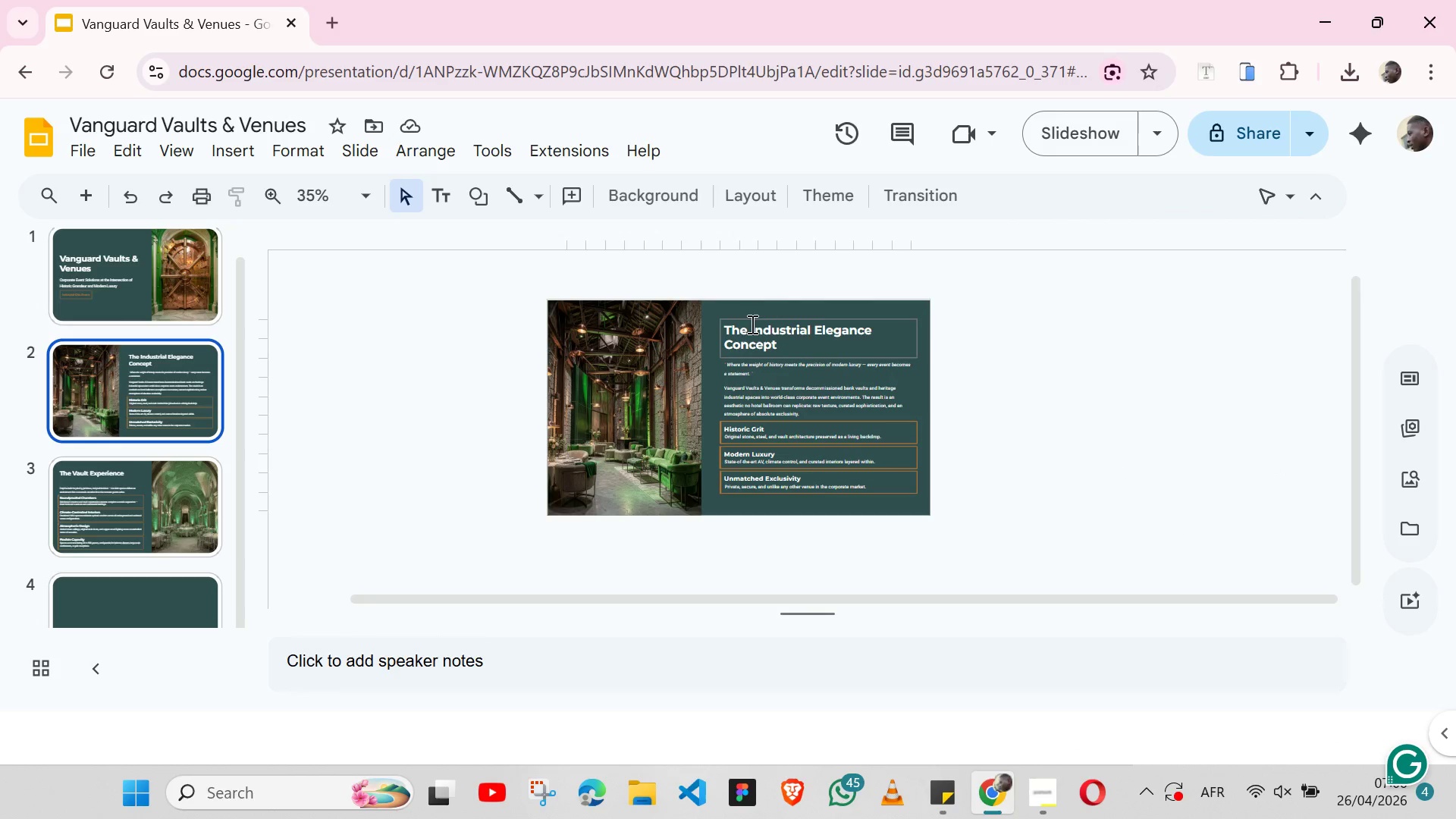 
left_click([751, 318])
 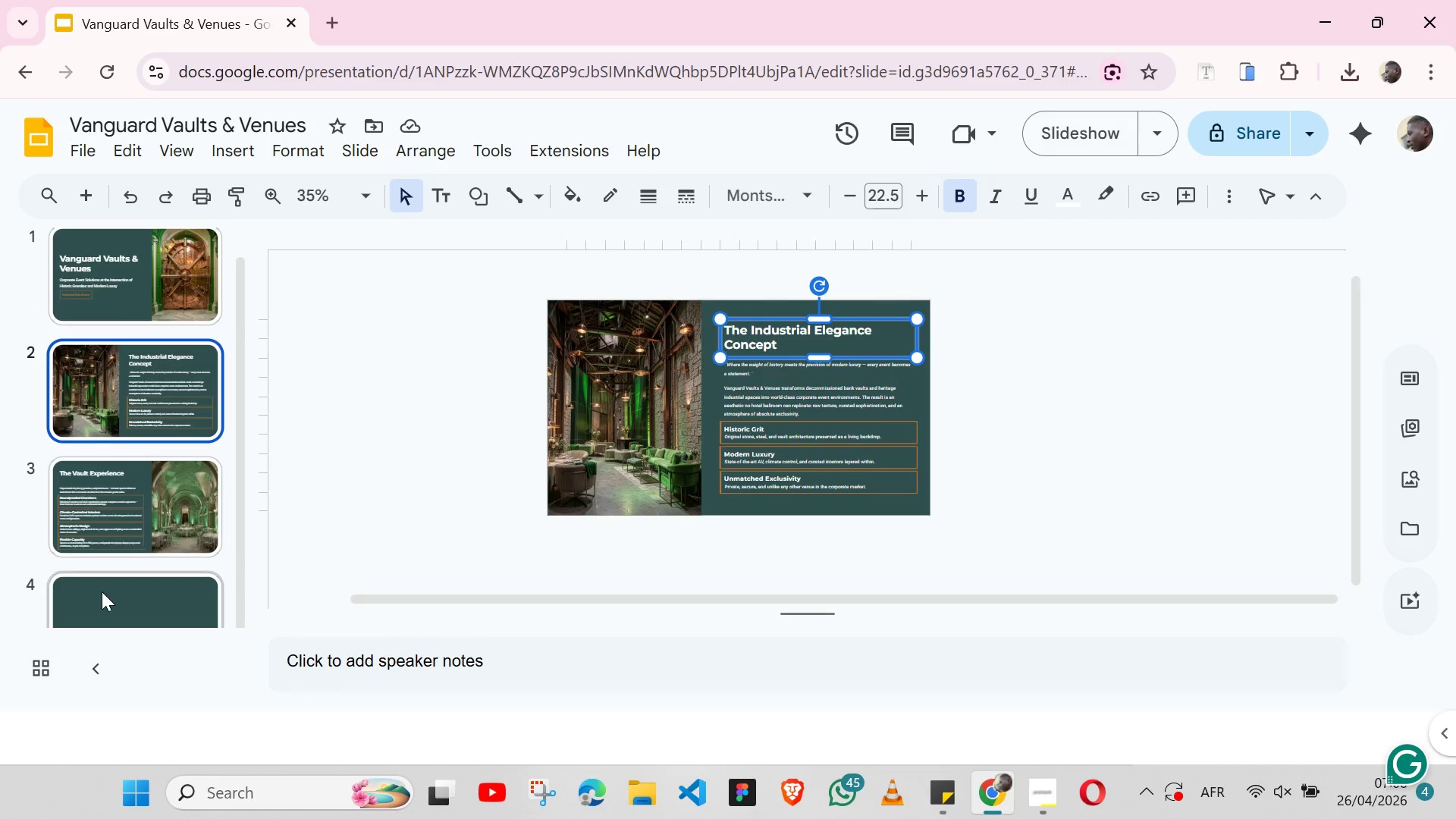 
left_click([104, 601])
 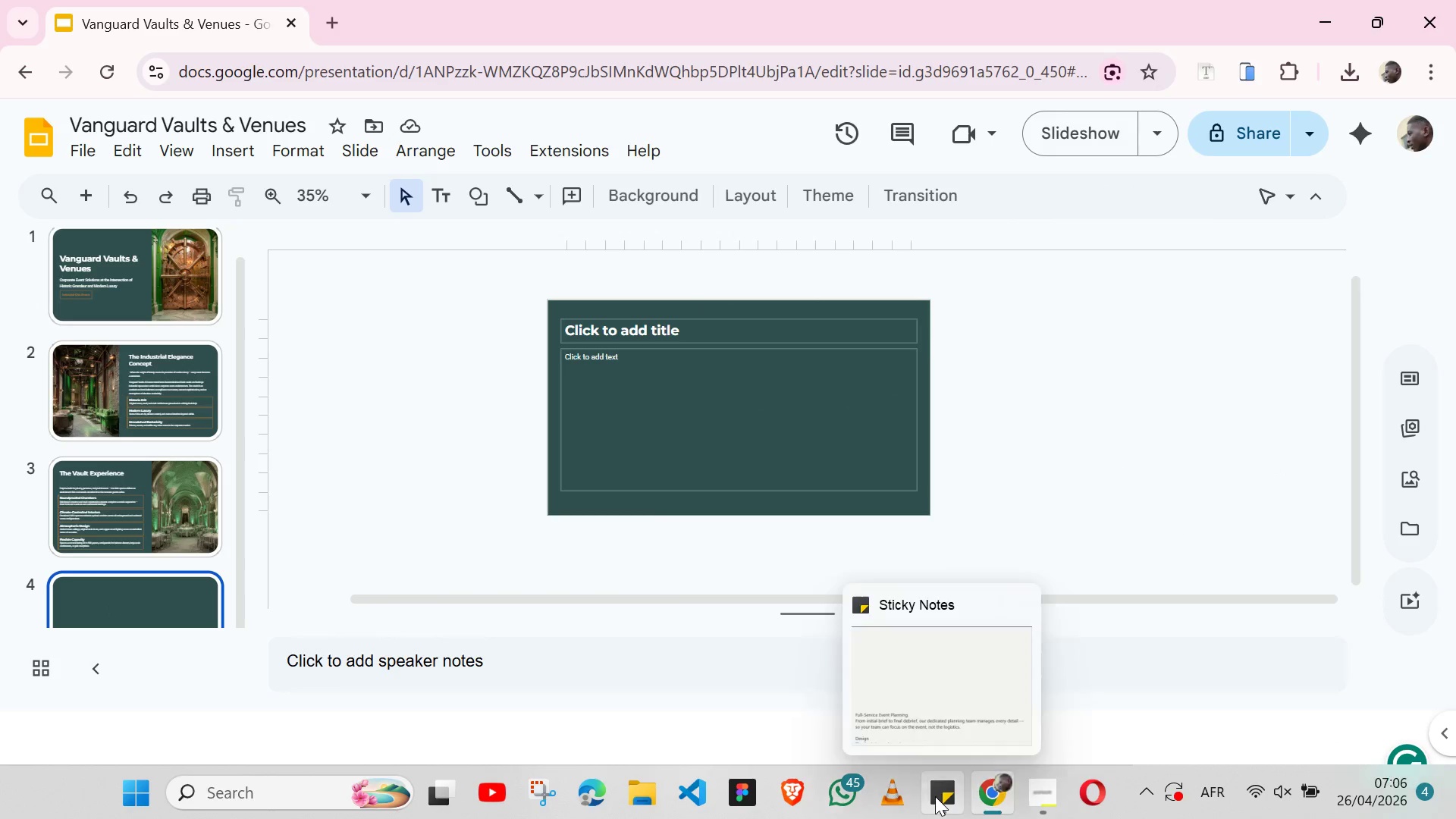 
left_click([935, 796])
 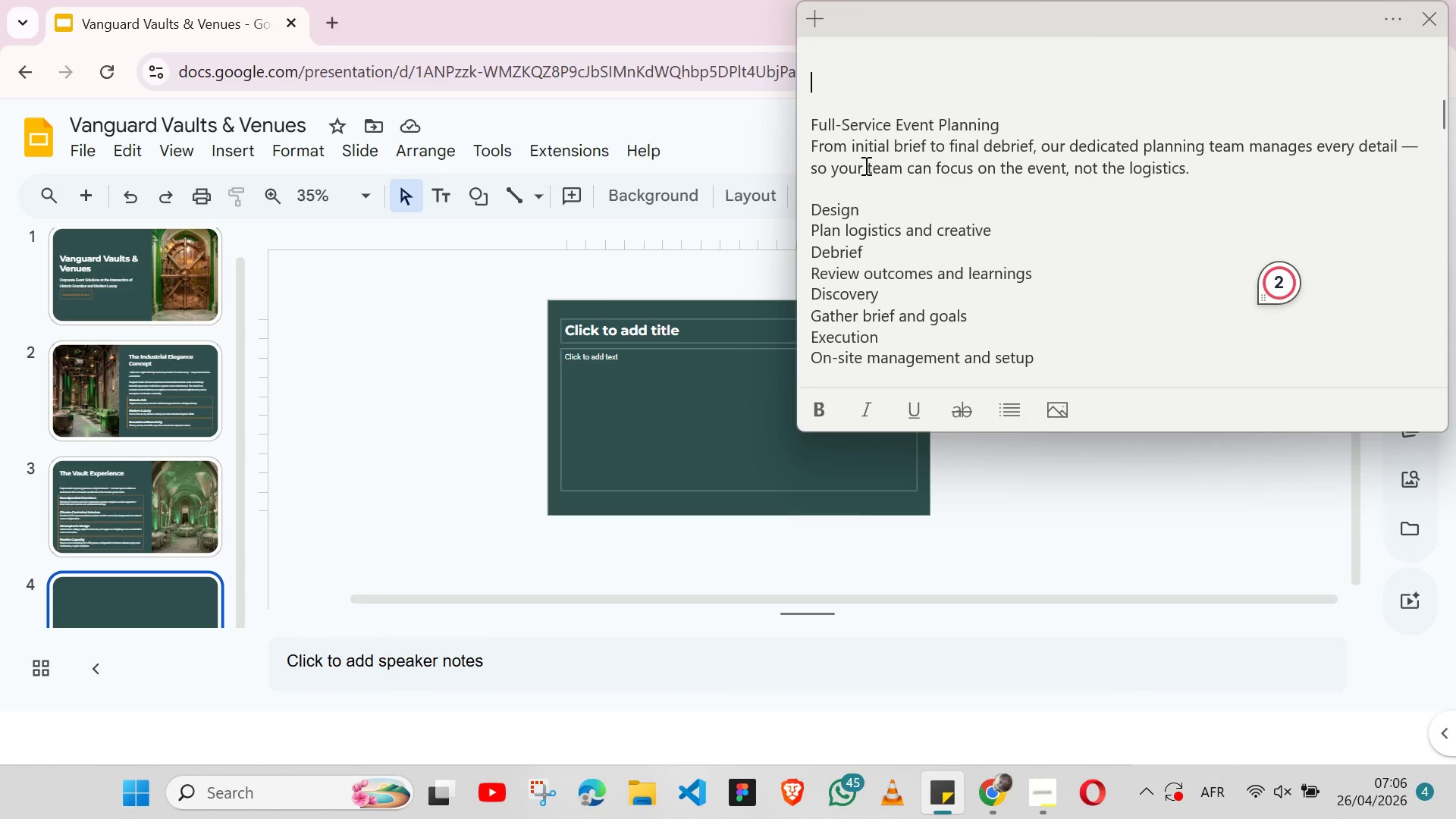 
double_click([859, 121])
 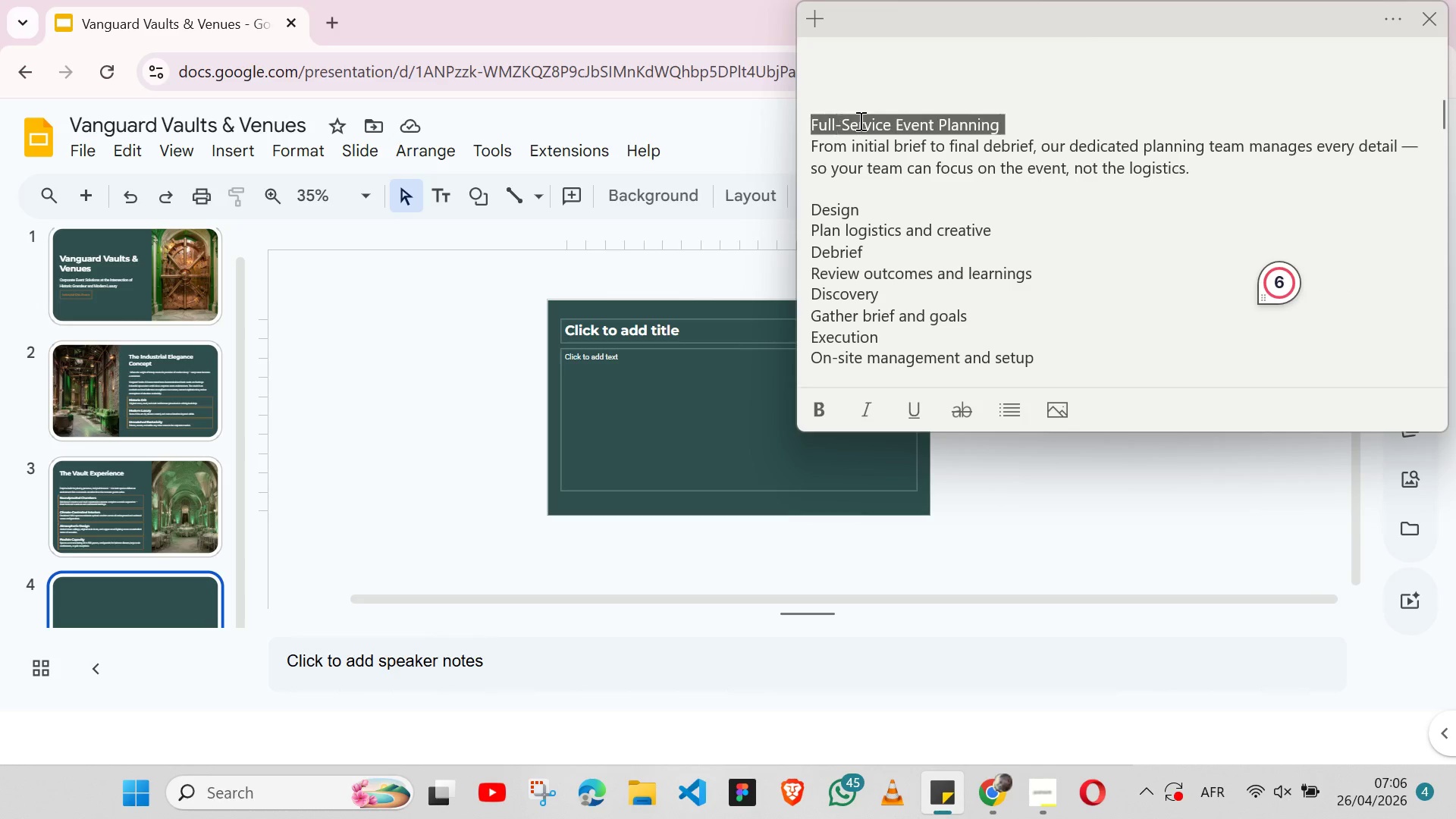 
triple_click([859, 121])
 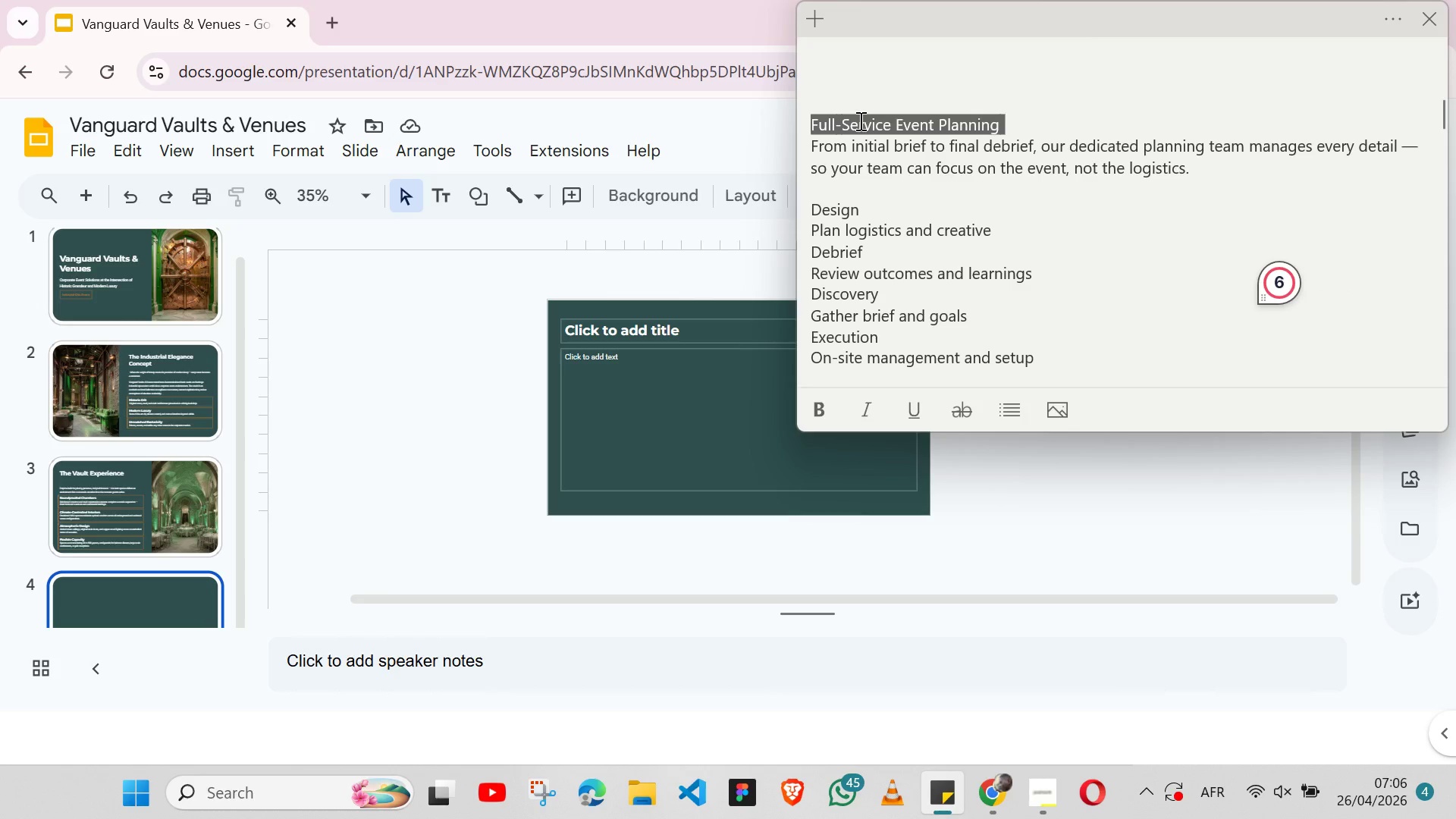 
key(Shift+ArrowLeft)
 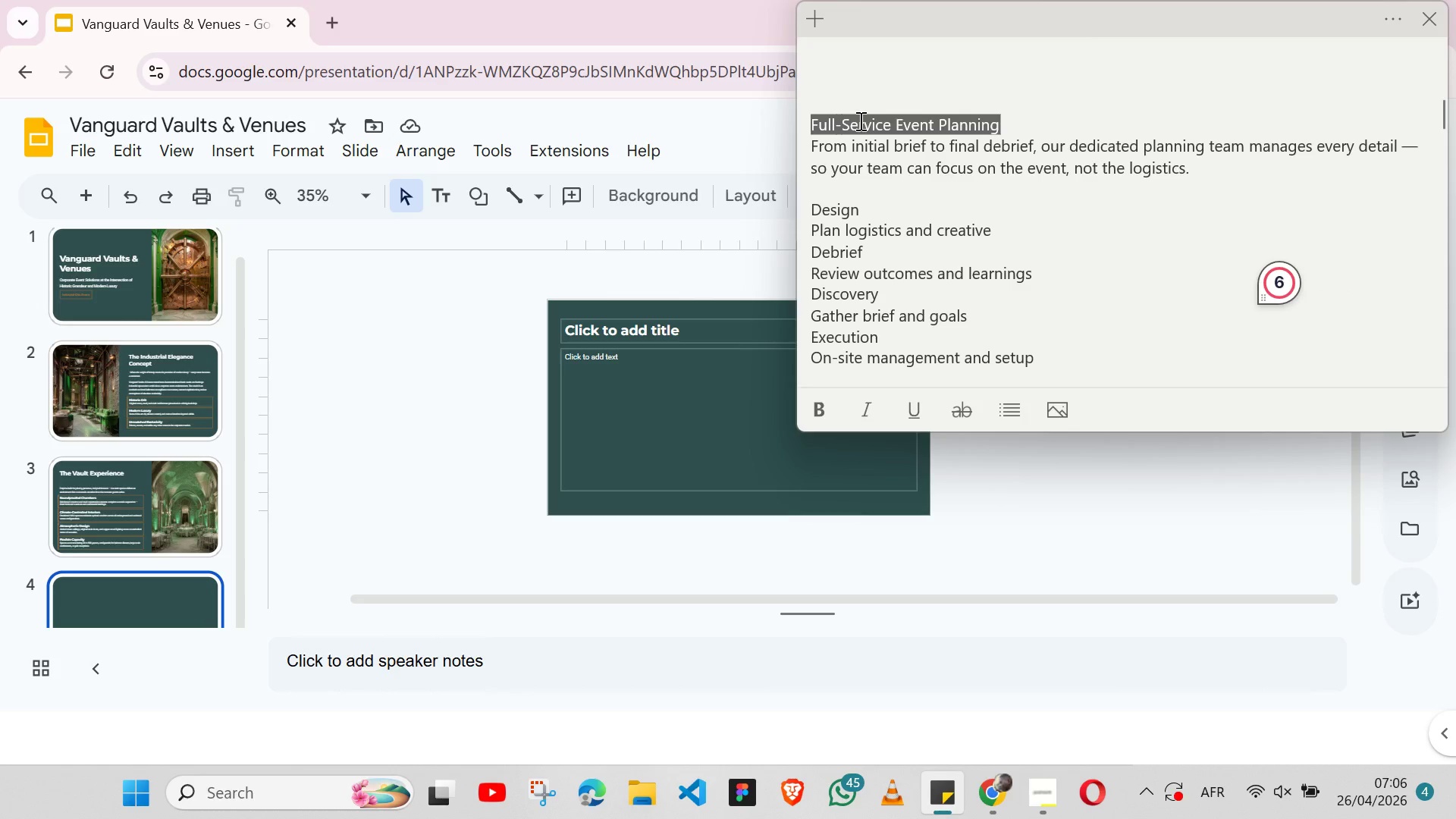 
key(Control+X)
 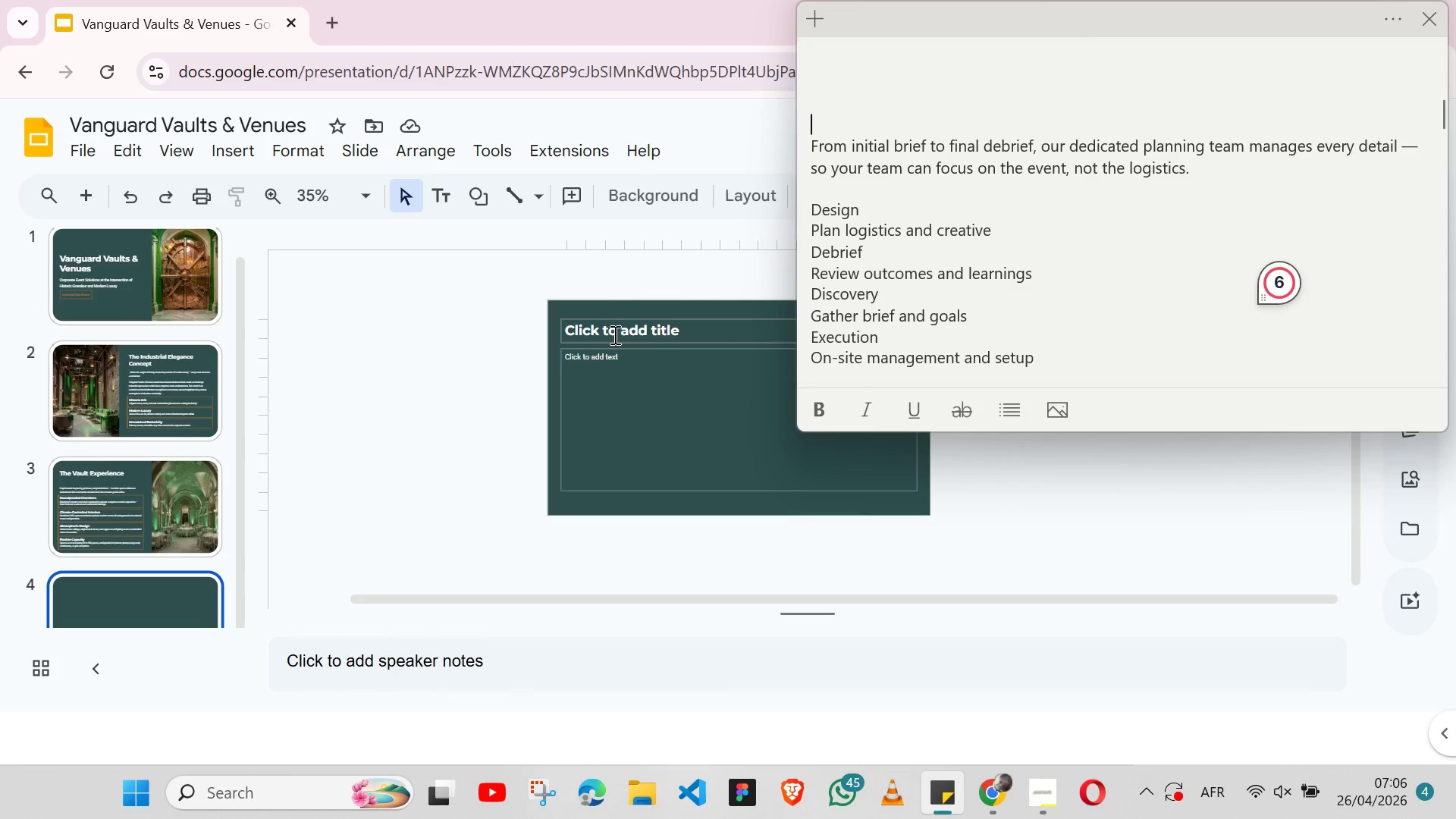 
left_click([620, 328])
 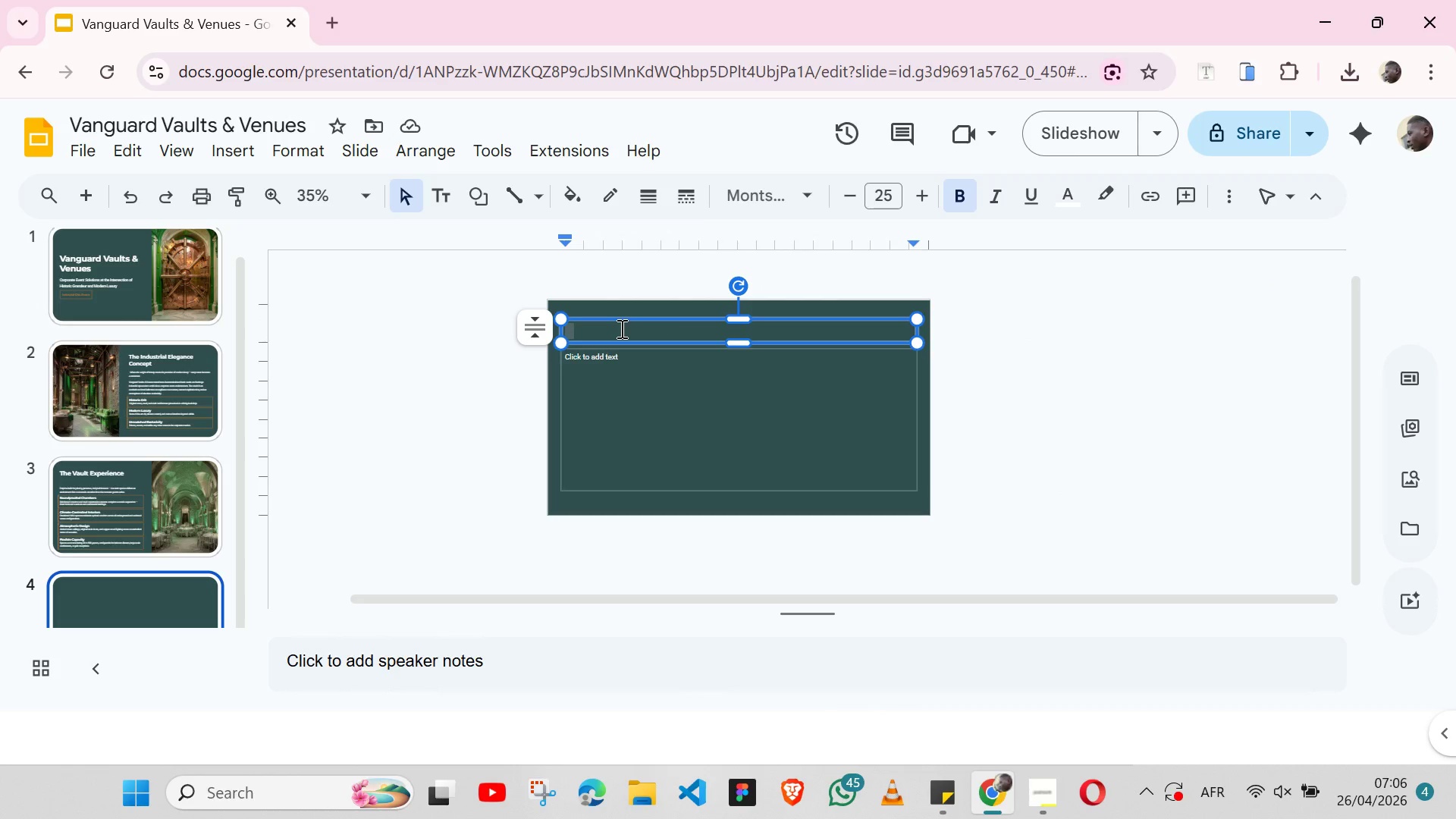 
key(Control+V)
 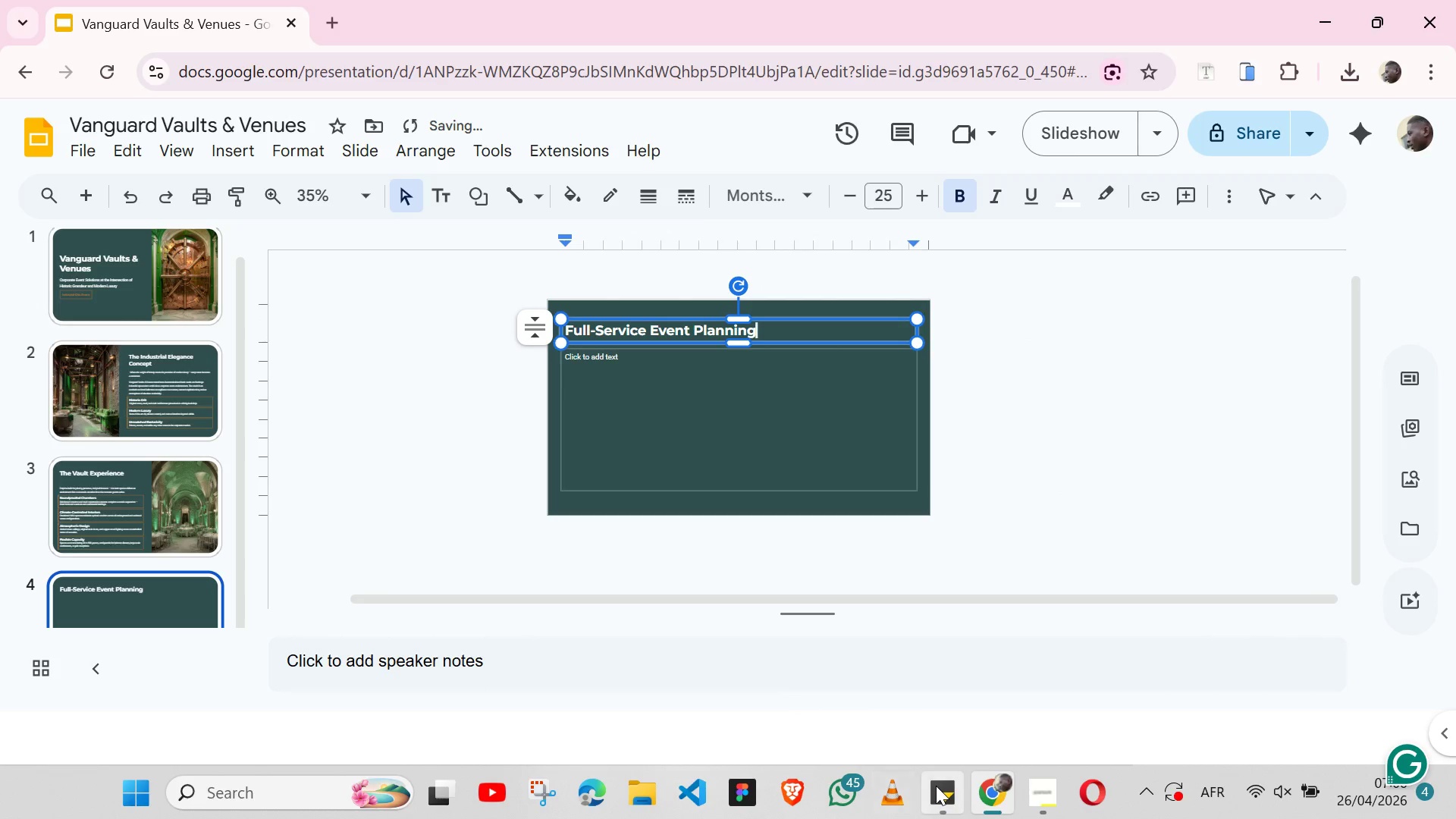 
left_click([936, 786])
 